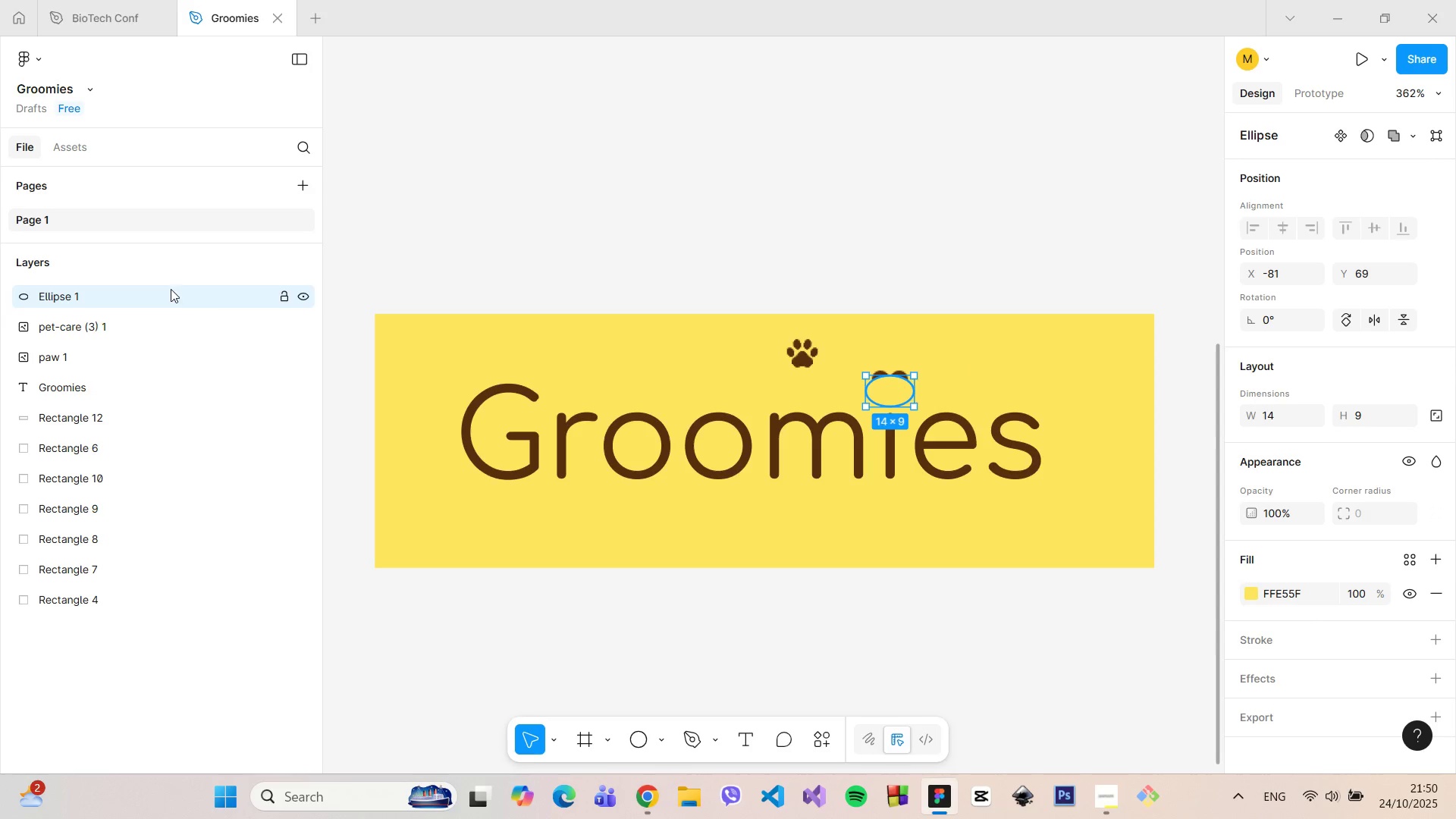 
left_click_drag(start_coordinate=[170, 289], to_coordinate=[127, 367])
 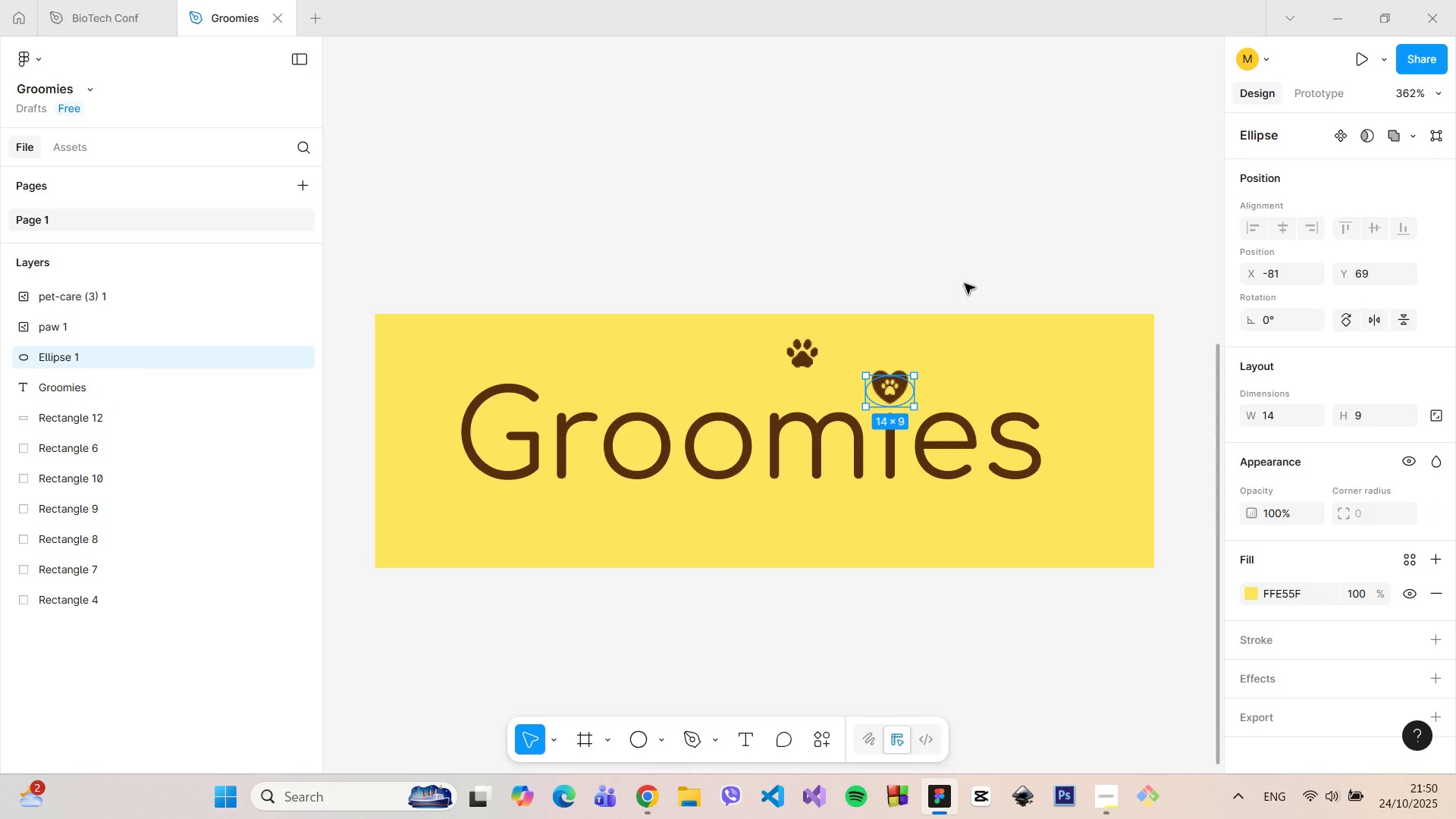 
wait(9.71)
 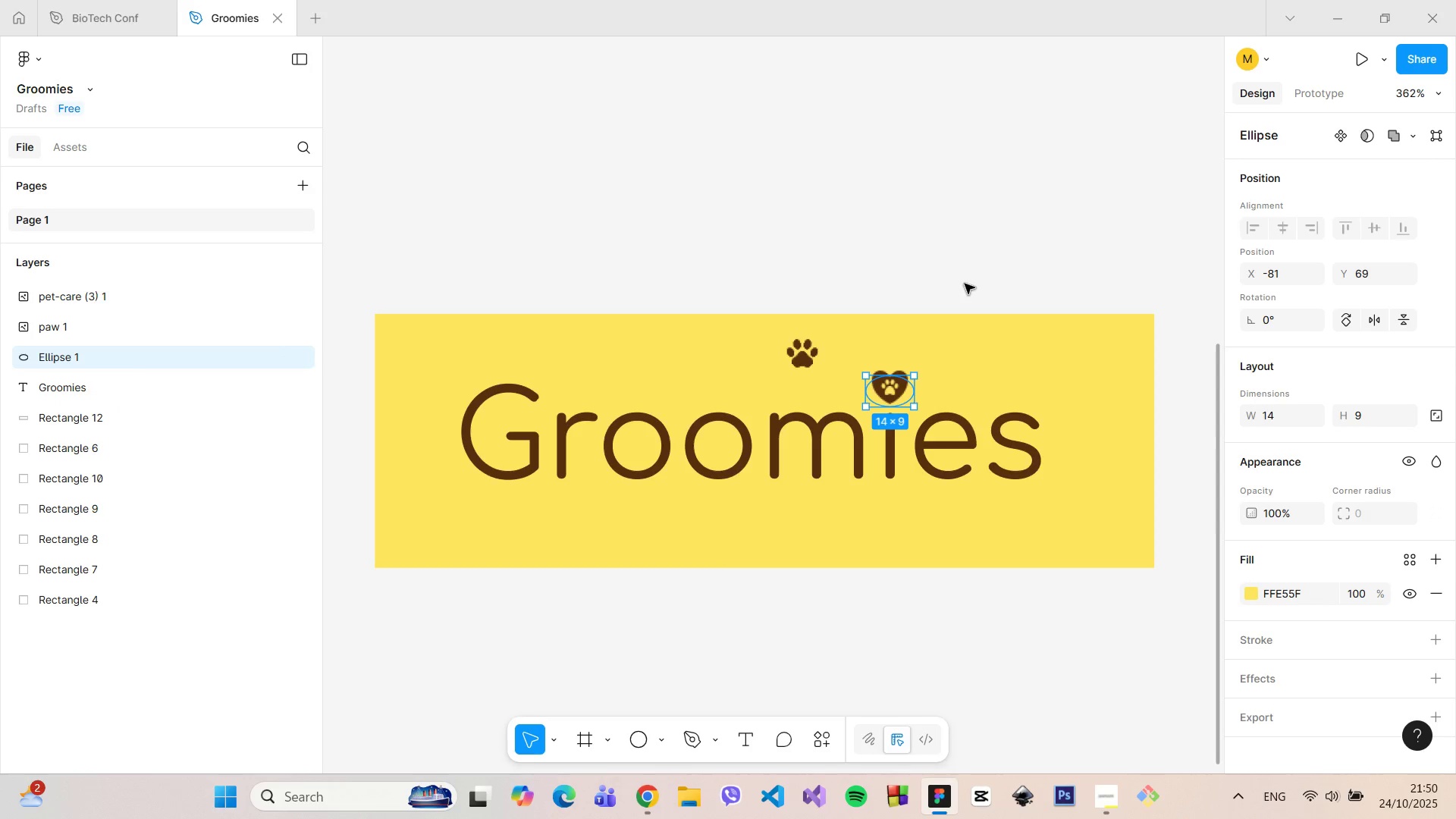 
left_click([971, 344])
 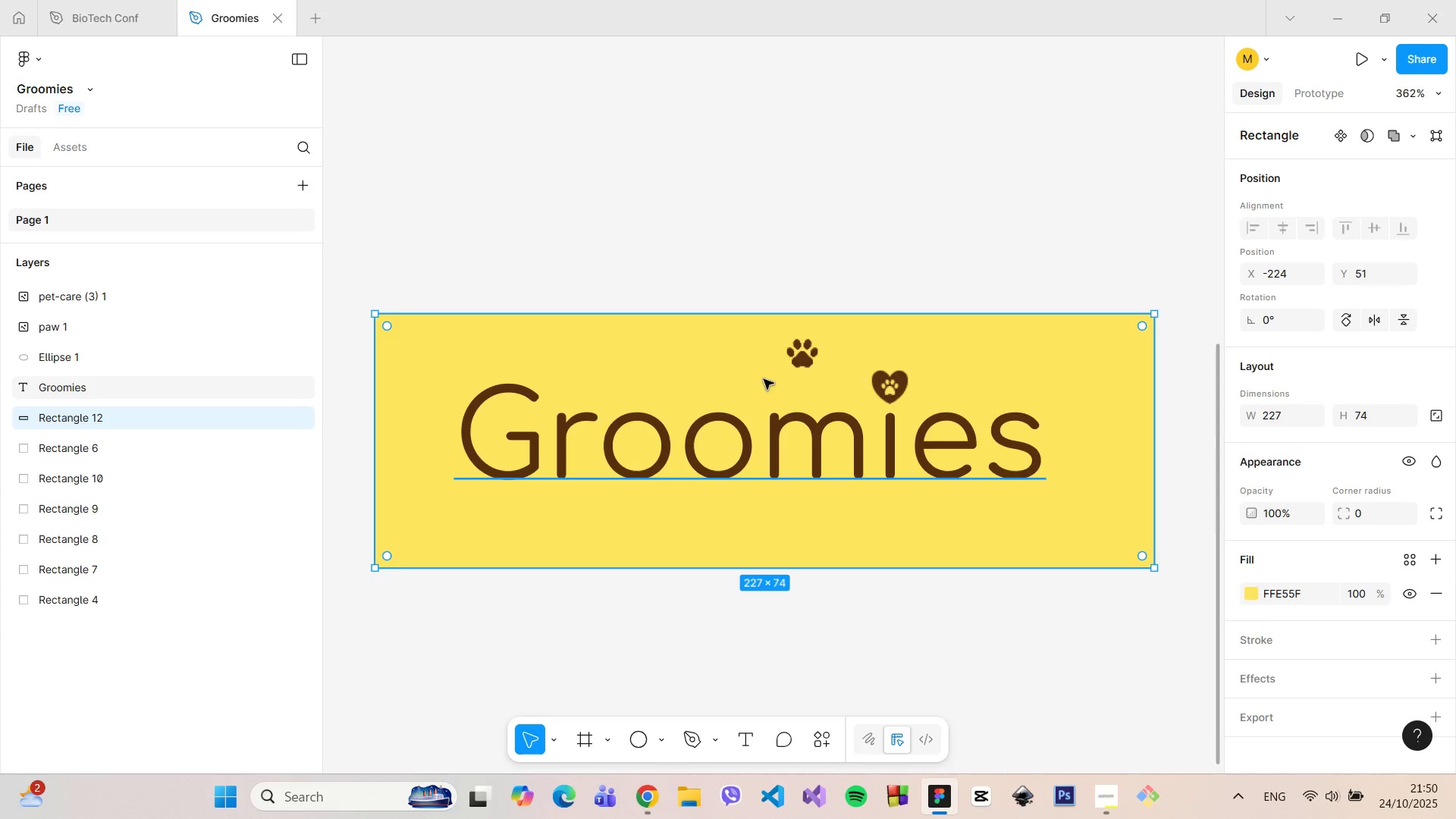 
left_click([801, 359])
 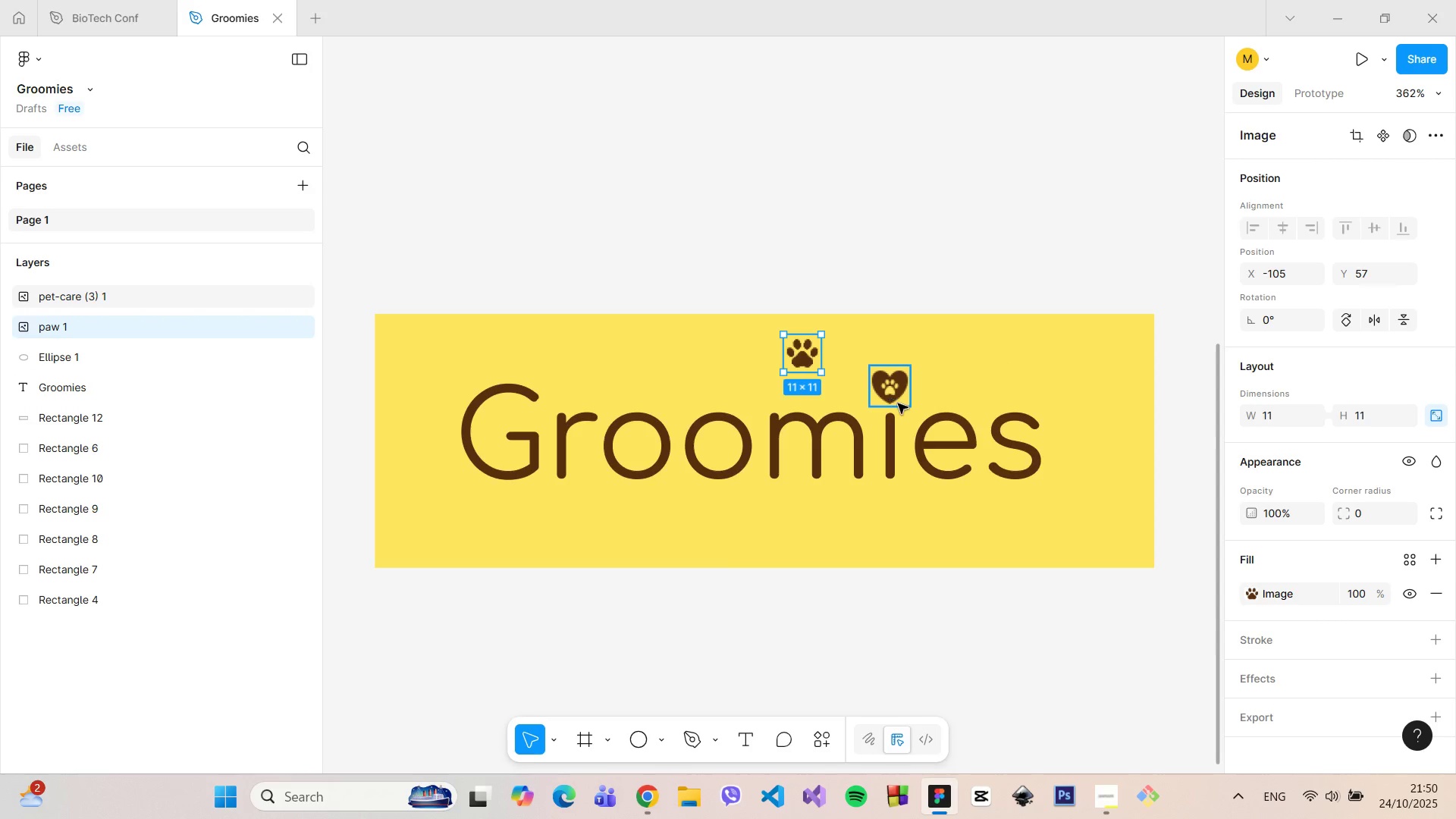 
left_click([901, 394])
 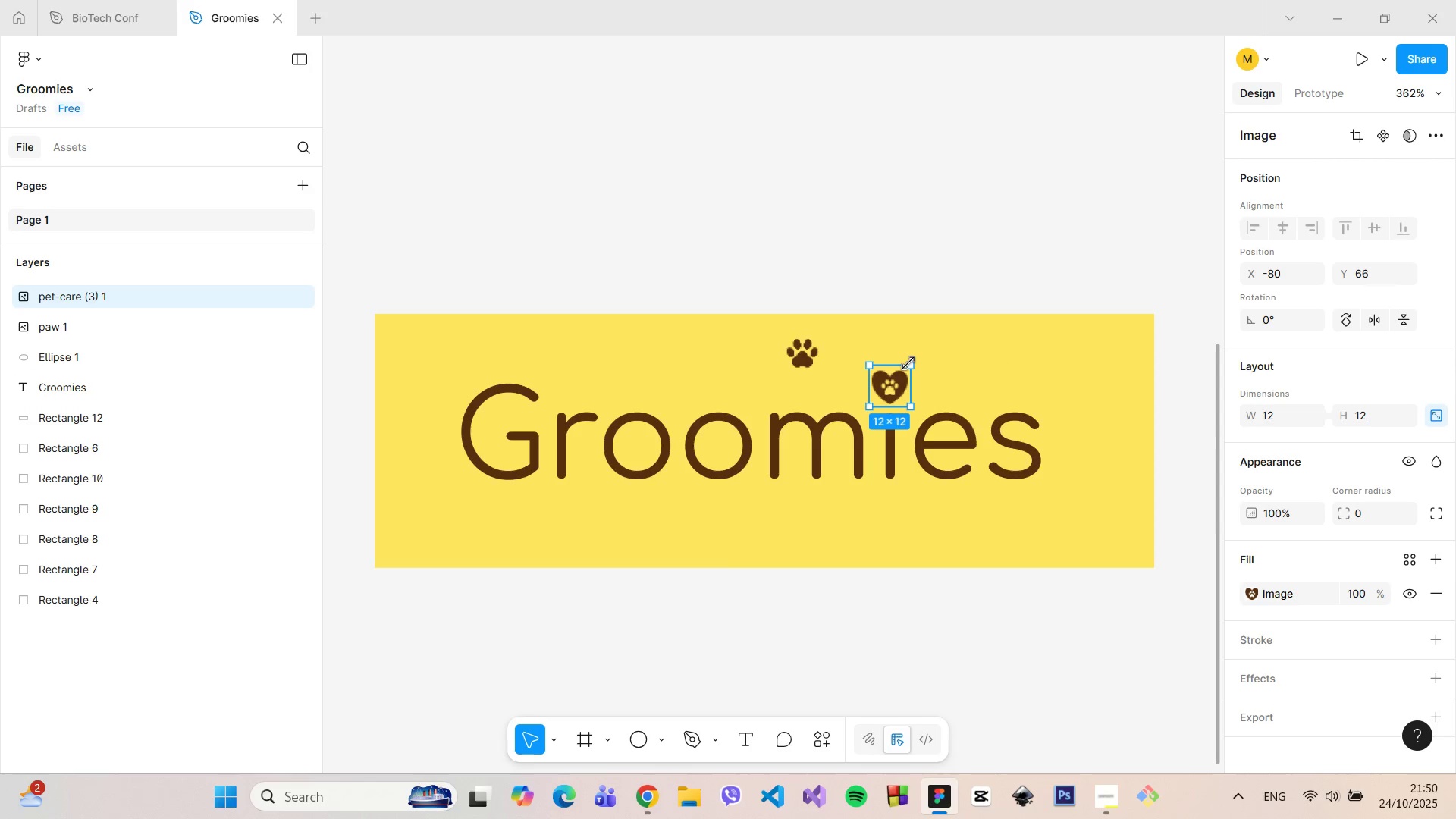 
left_click_drag(start_coordinate=[908, 363], to_coordinate=[903, 356])
 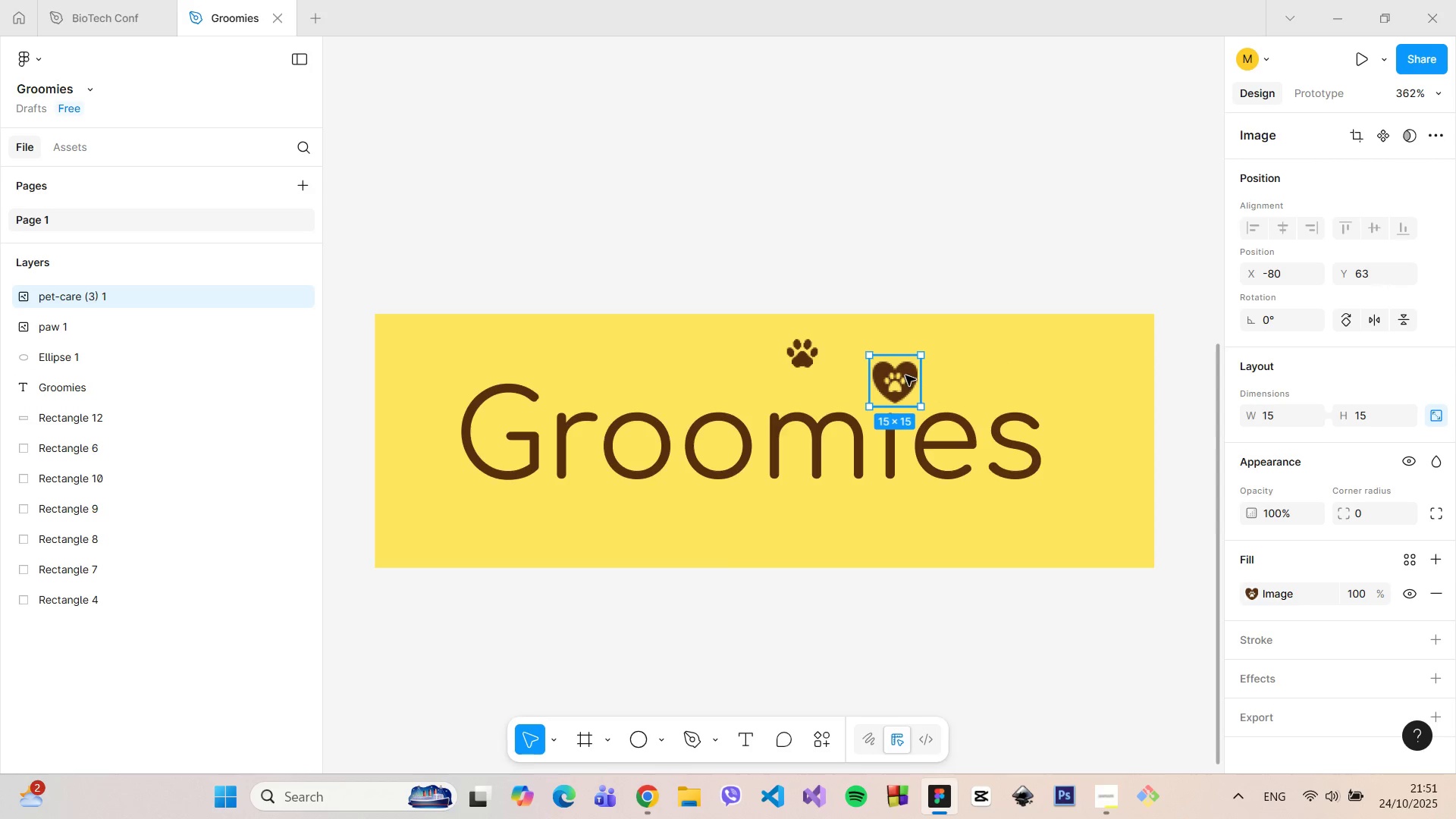 
left_click_drag(start_coordinate=[905, 375], to_coordinate=[902, 379])
 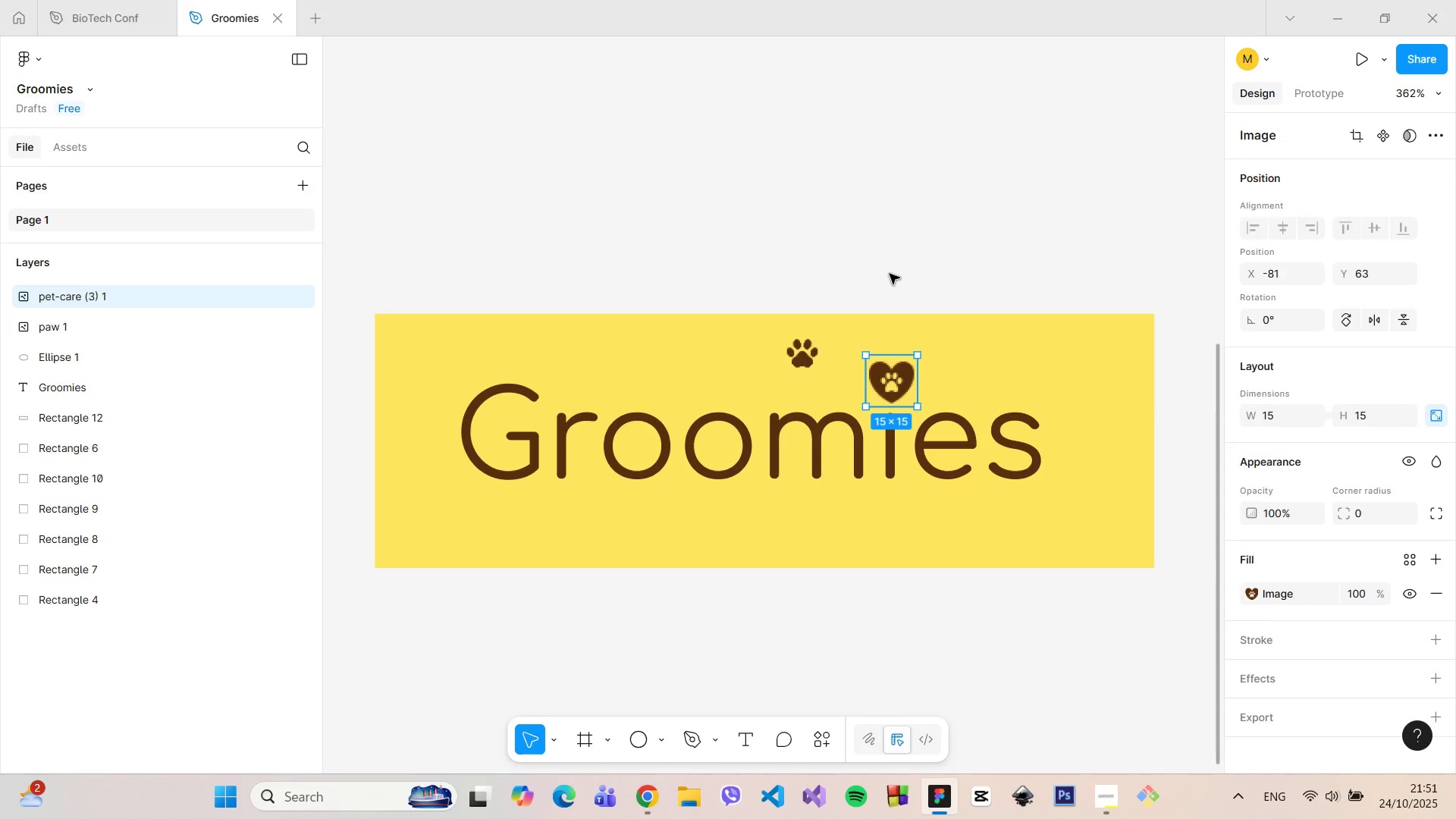 
left_click([890, 274])
 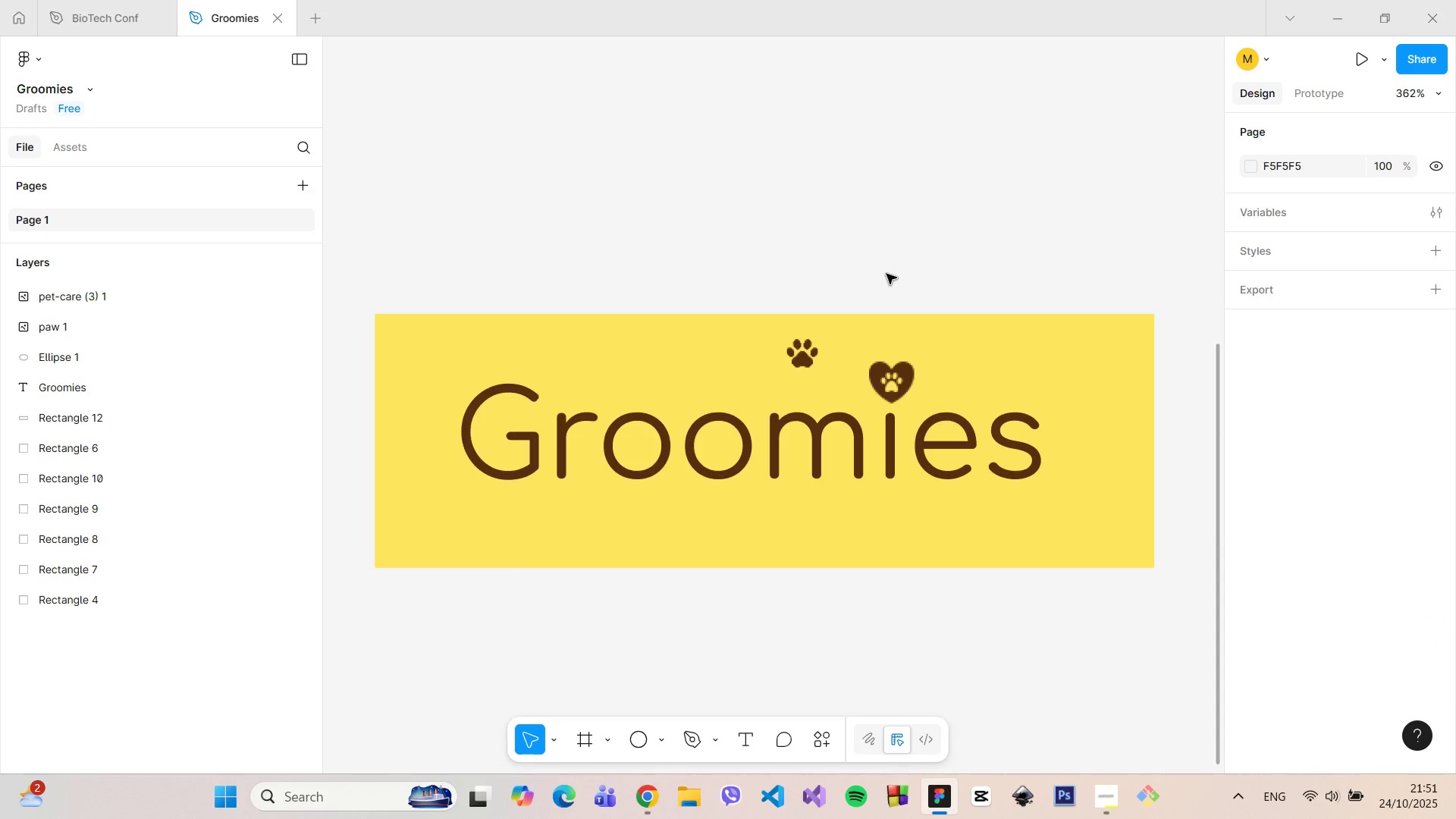 
hold_key(key=ControlLeft, duration=1.37)
scroll: coordinate [886, 274], scroll_direction: down, amount: 6.0
 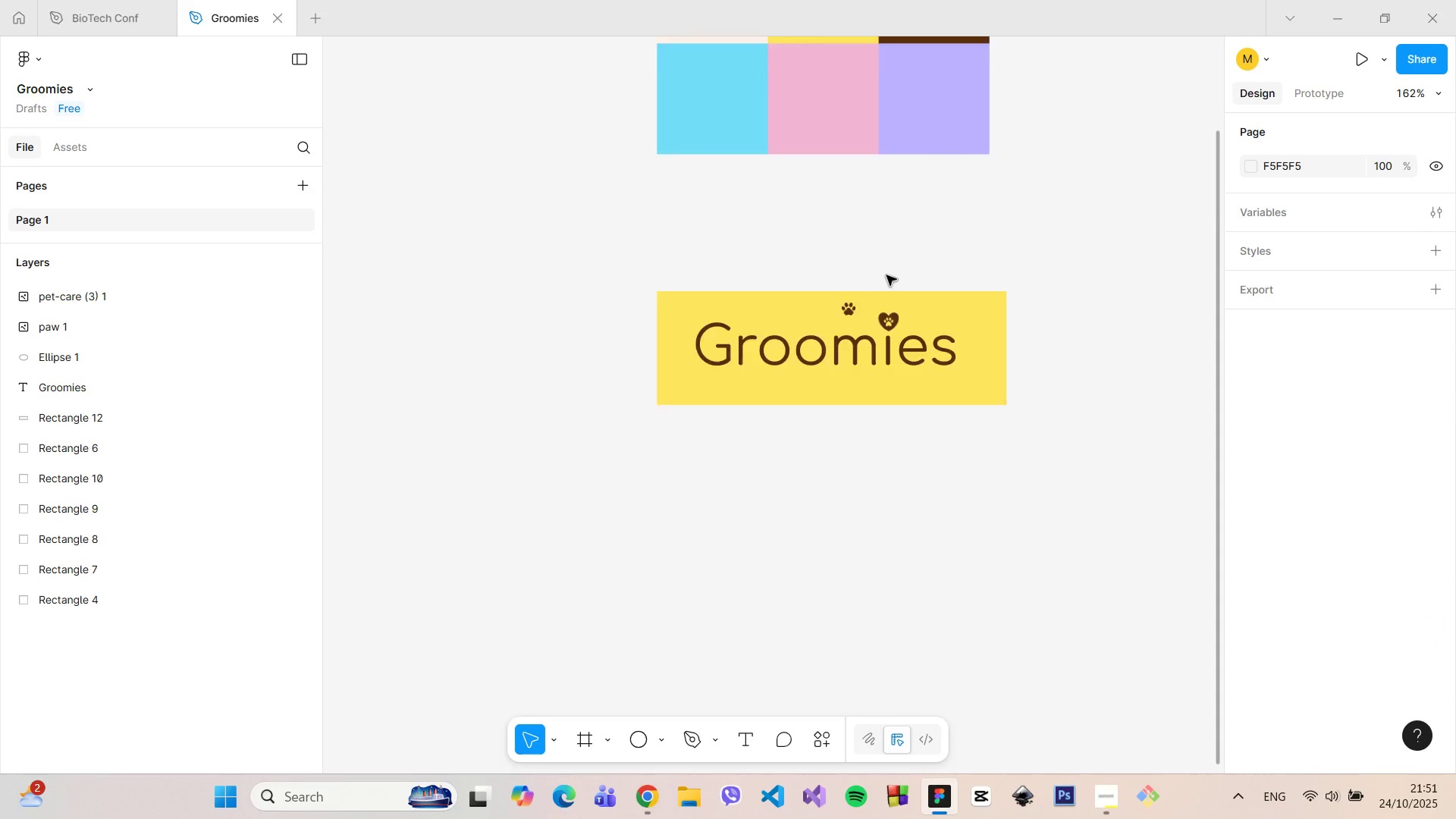 
scroll: coordinate [886, 275], scroll_direction: up, amount: 5.0
 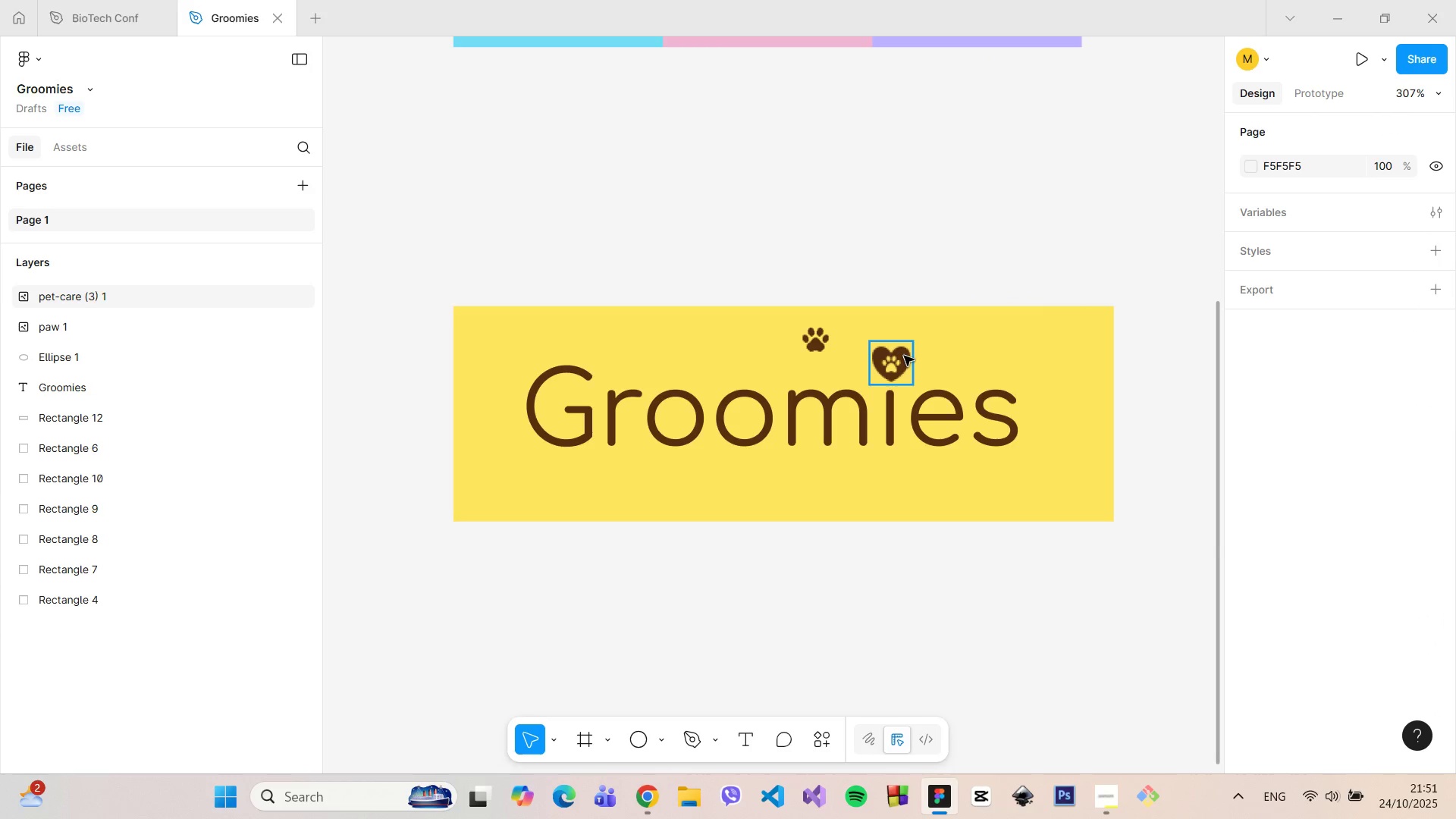 
left_click([904, 356])
 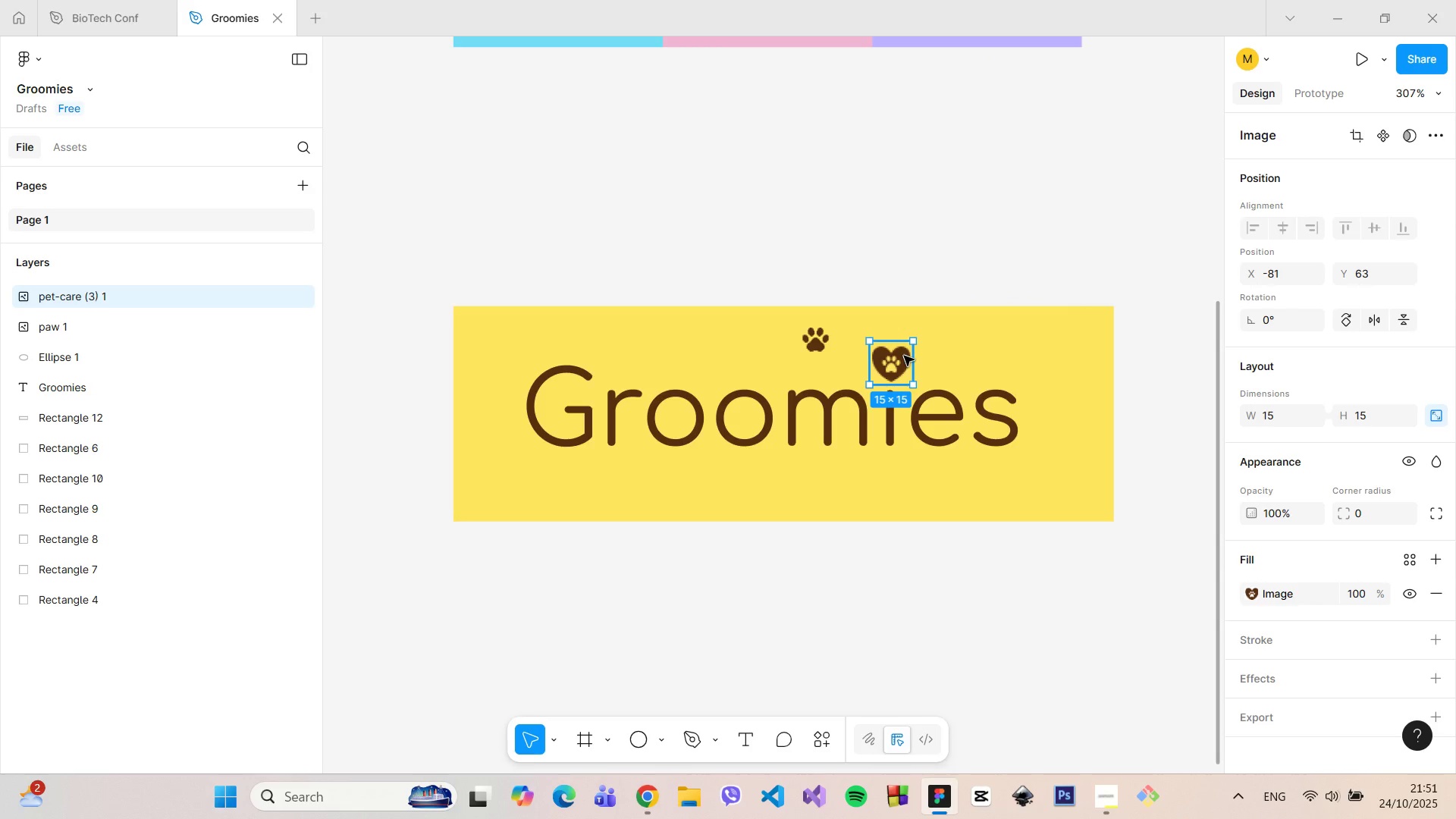 
key(Control+Z)
 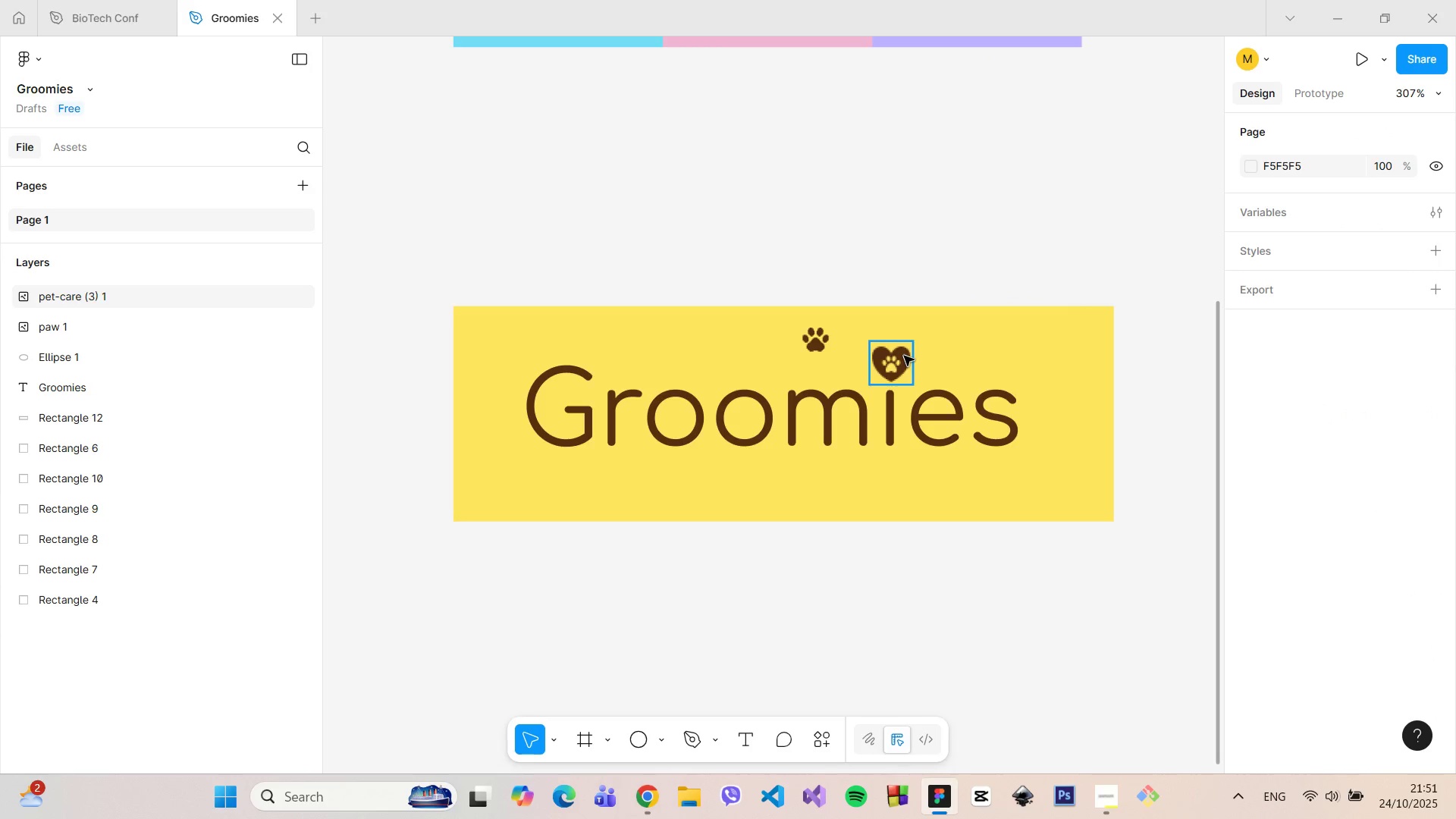 
key(Control+Z)
 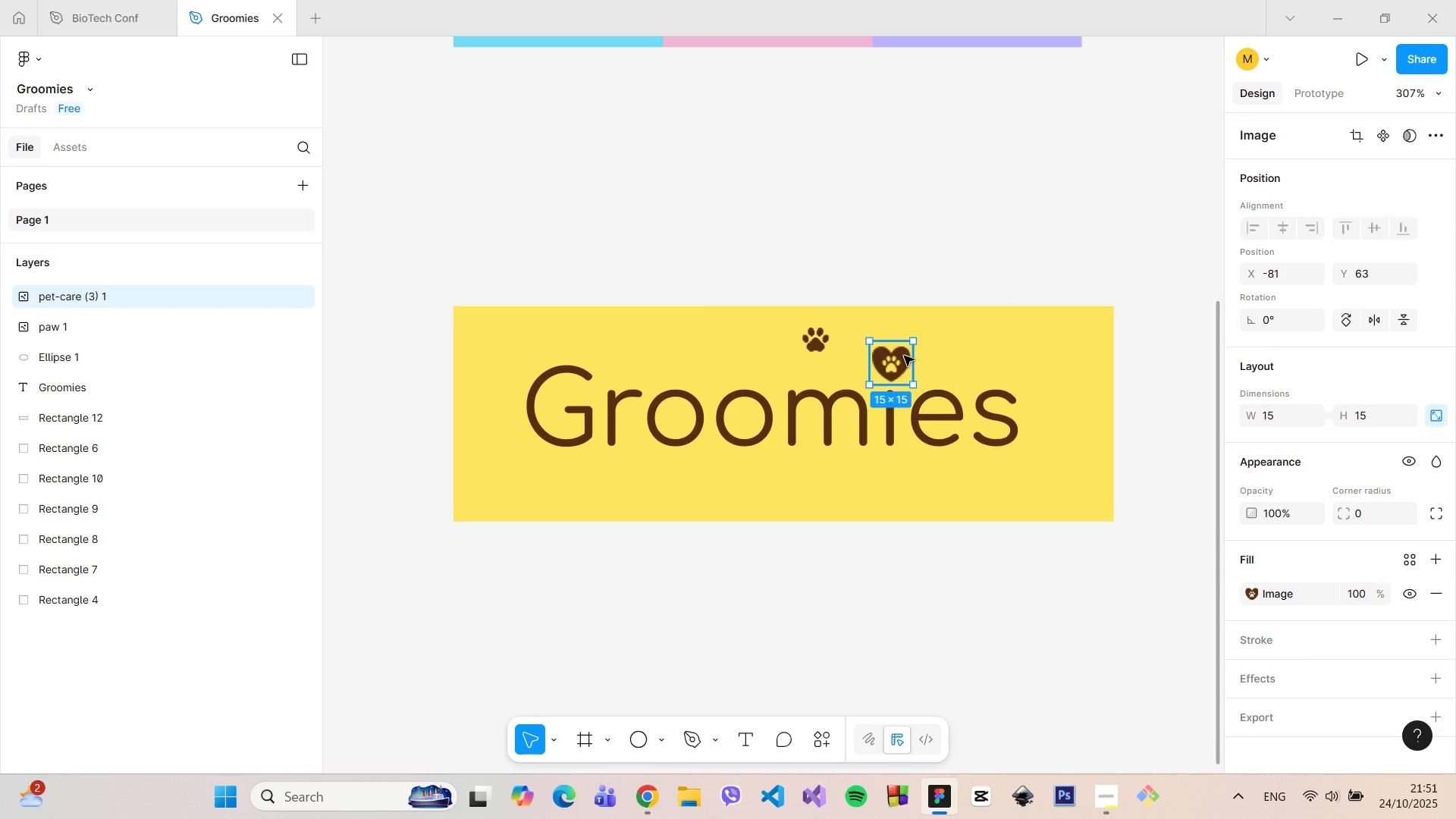 
key(Control+Z)
 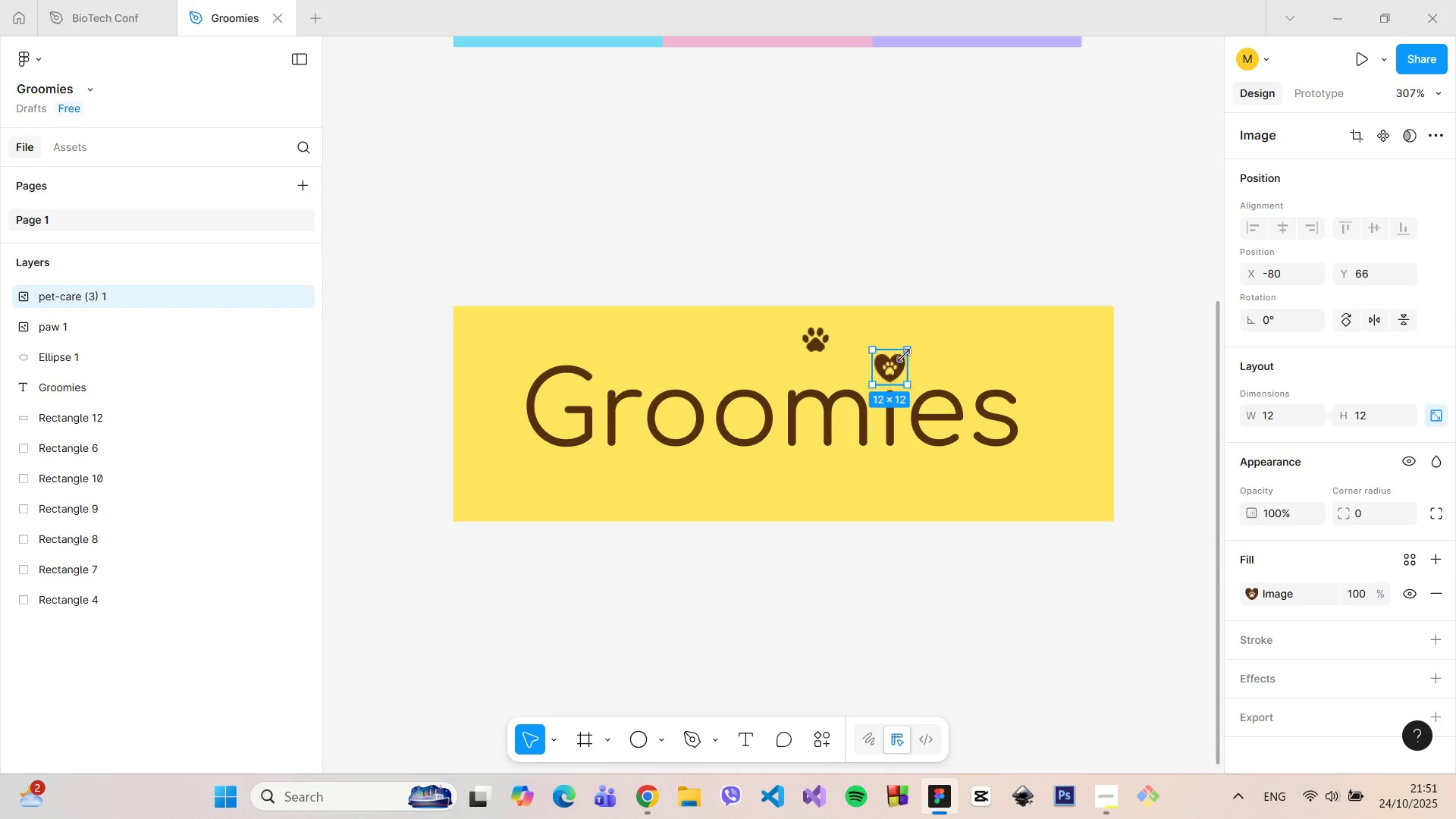 
key(Control+Z)
 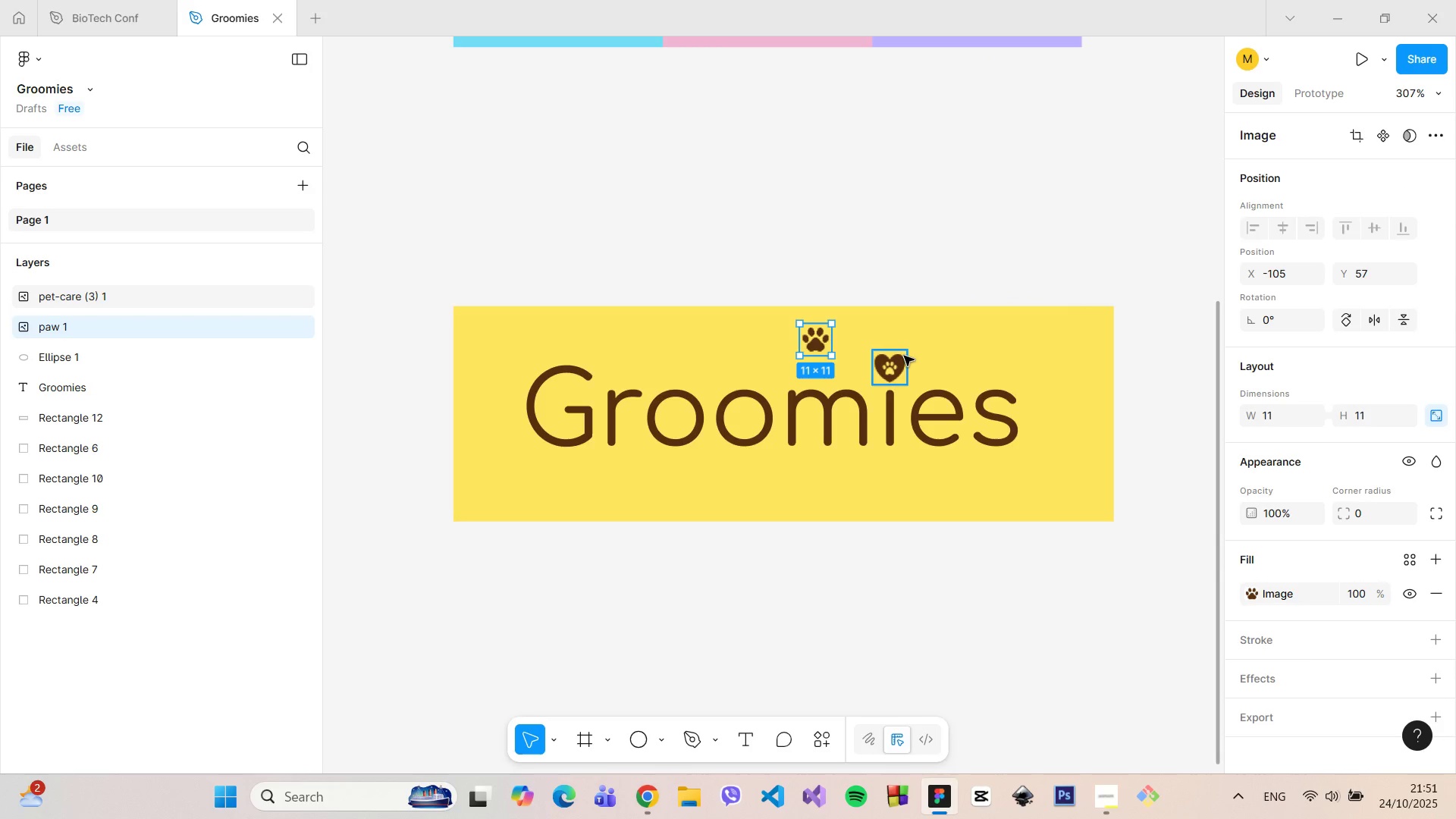 
key(Control+Z)
 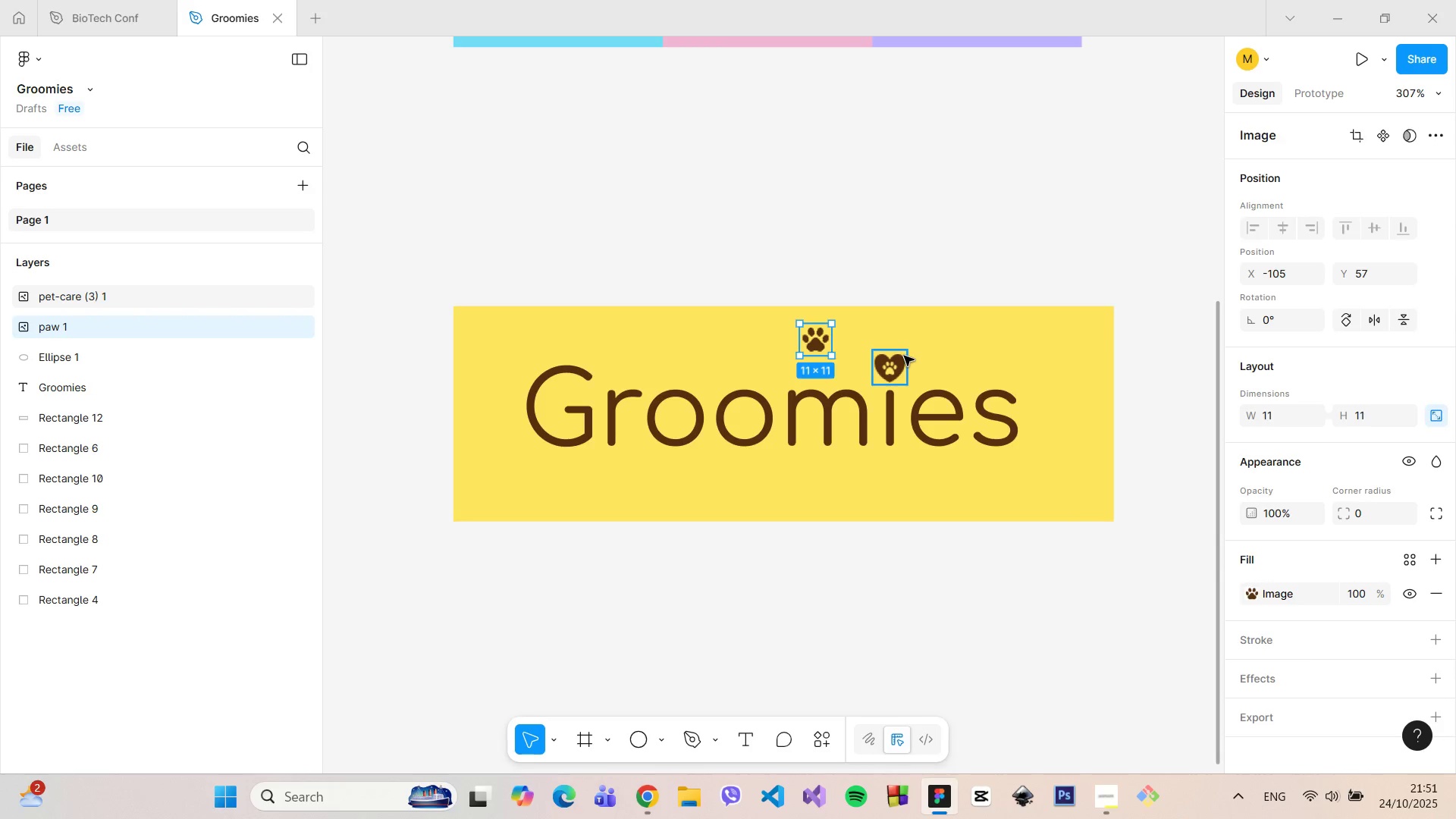 
key(Control+Z)
 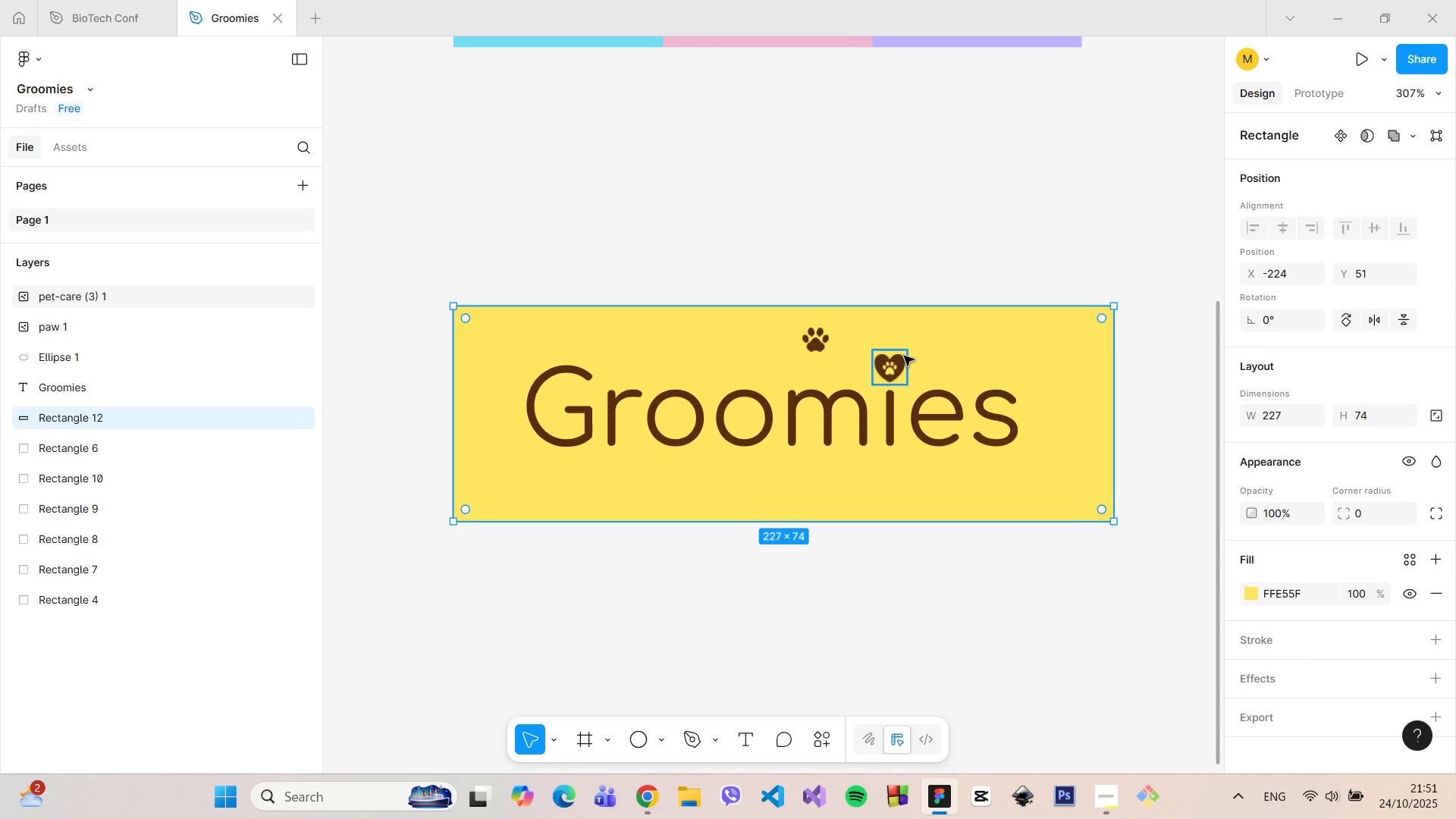 
key(Control+Z)
 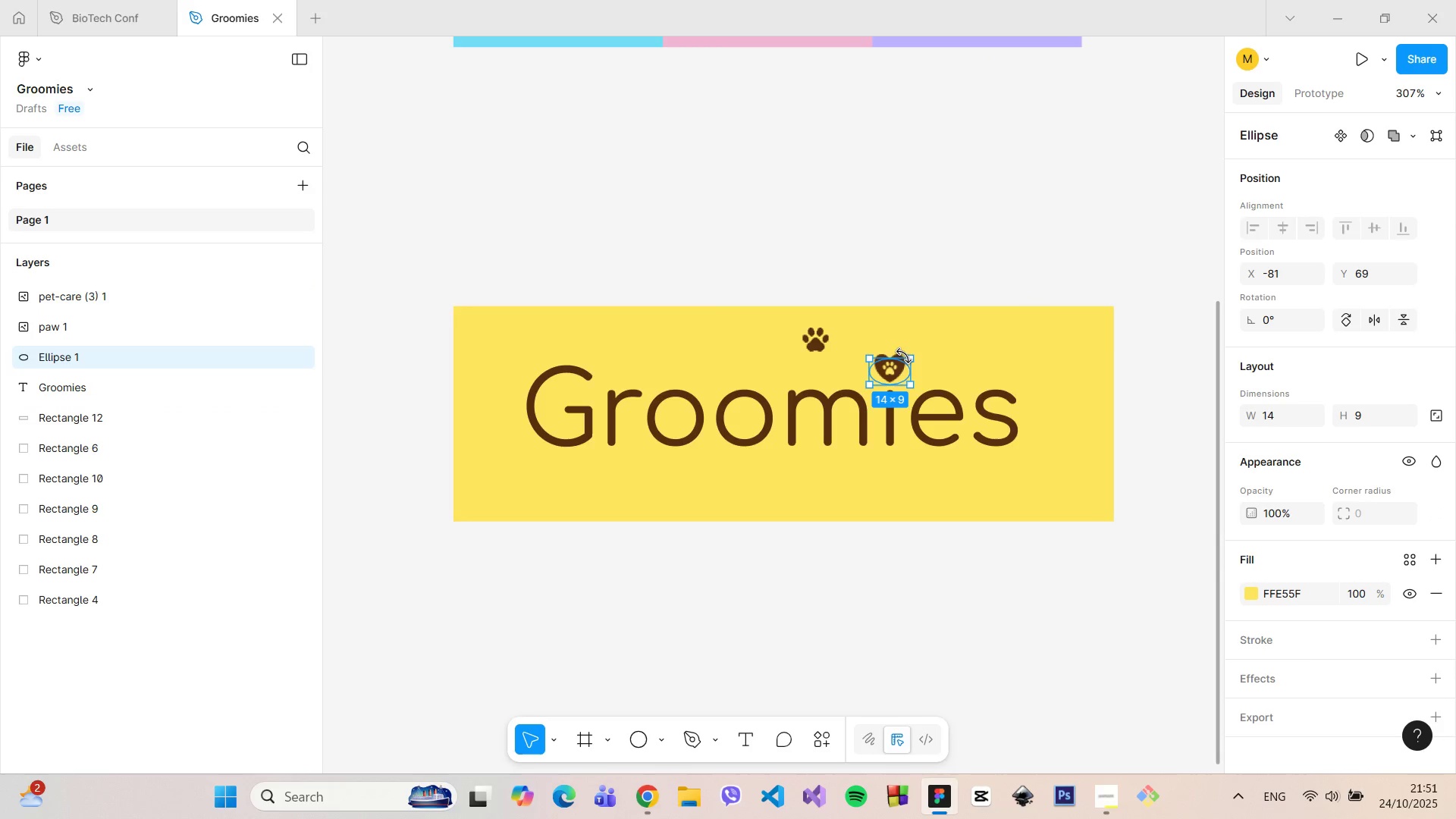 
key(Control+Z)
 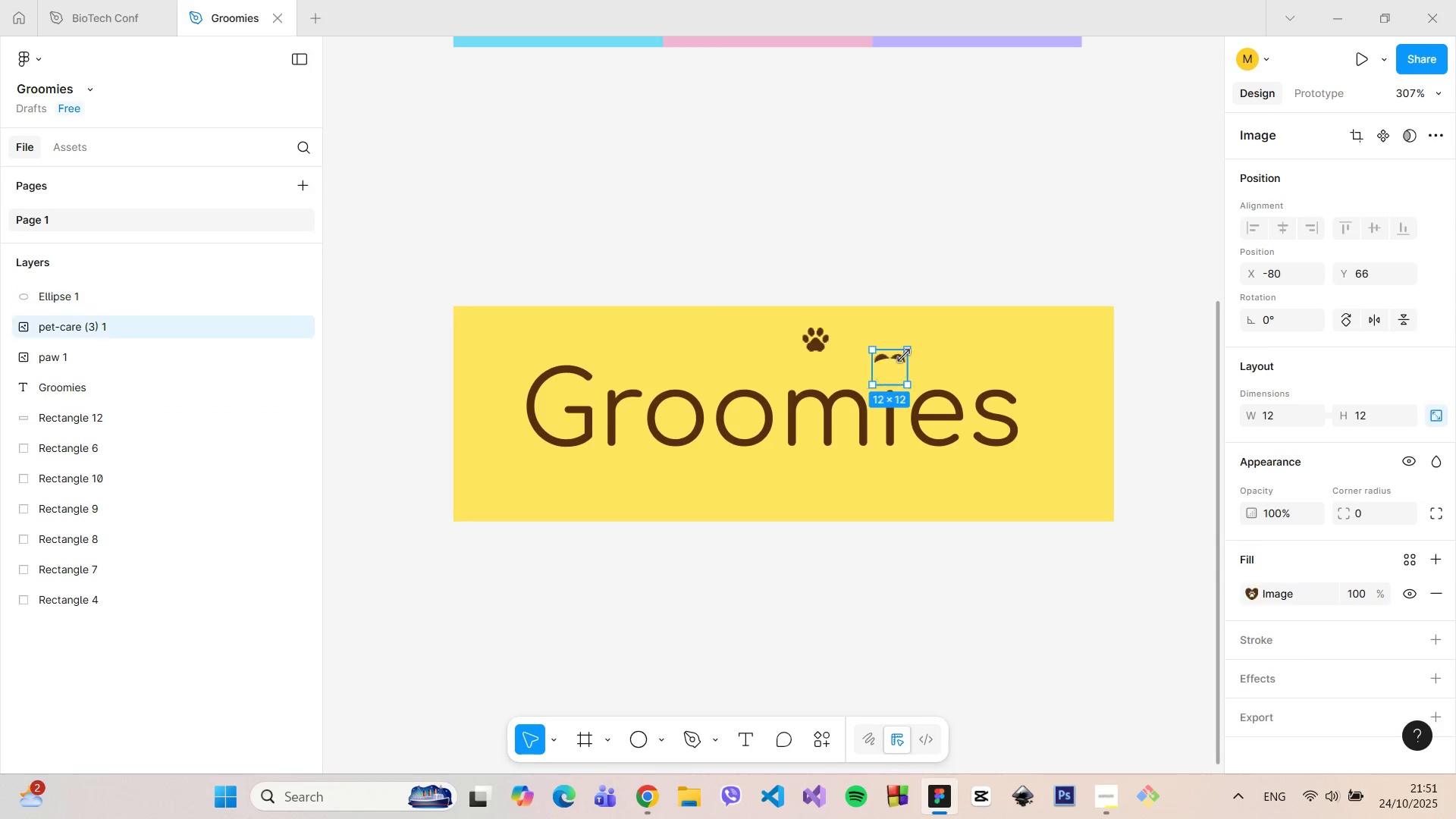 
key(Control+Z)
 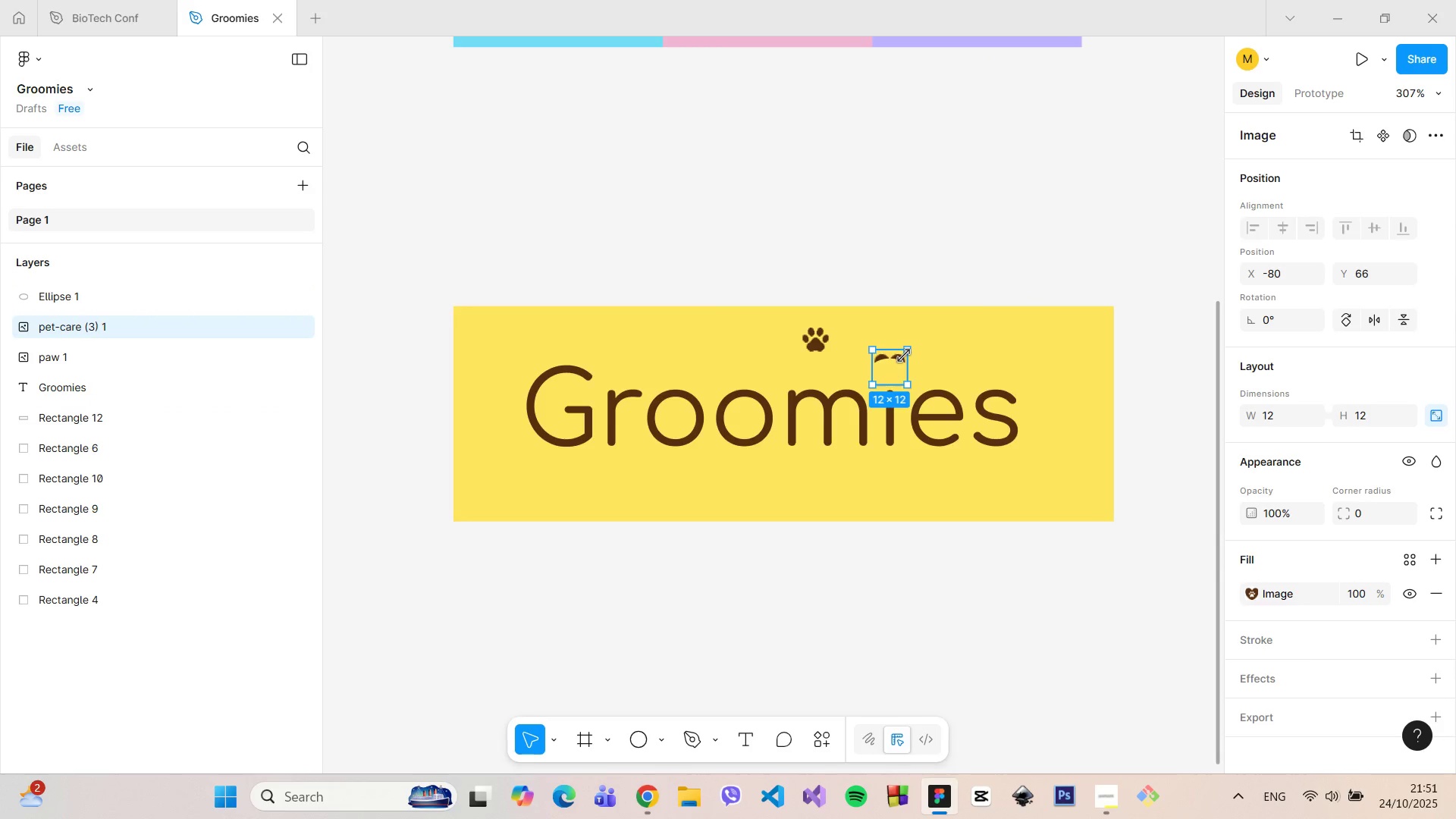 
key(Control+Z)
 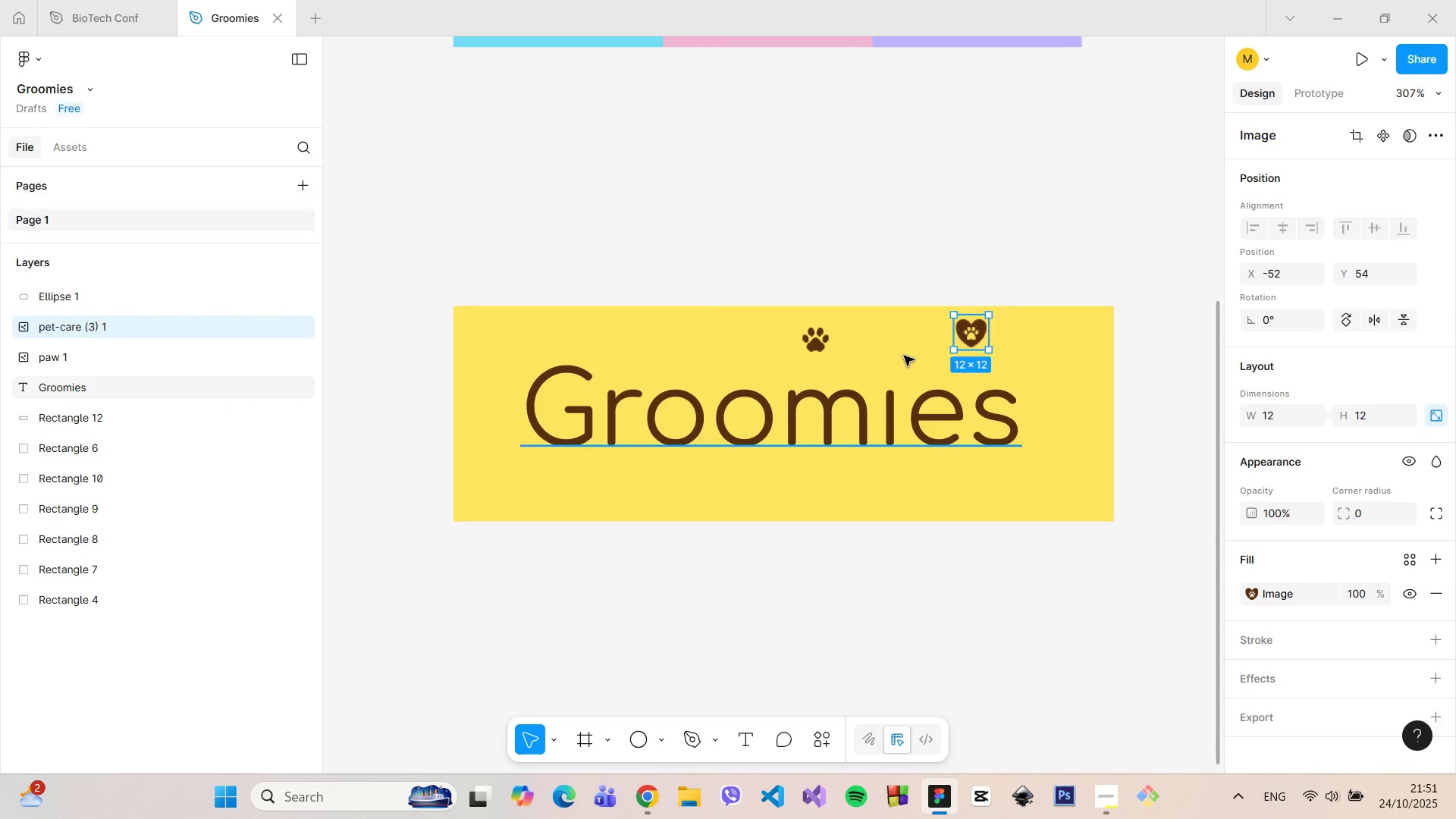 
key(Control+Z)
 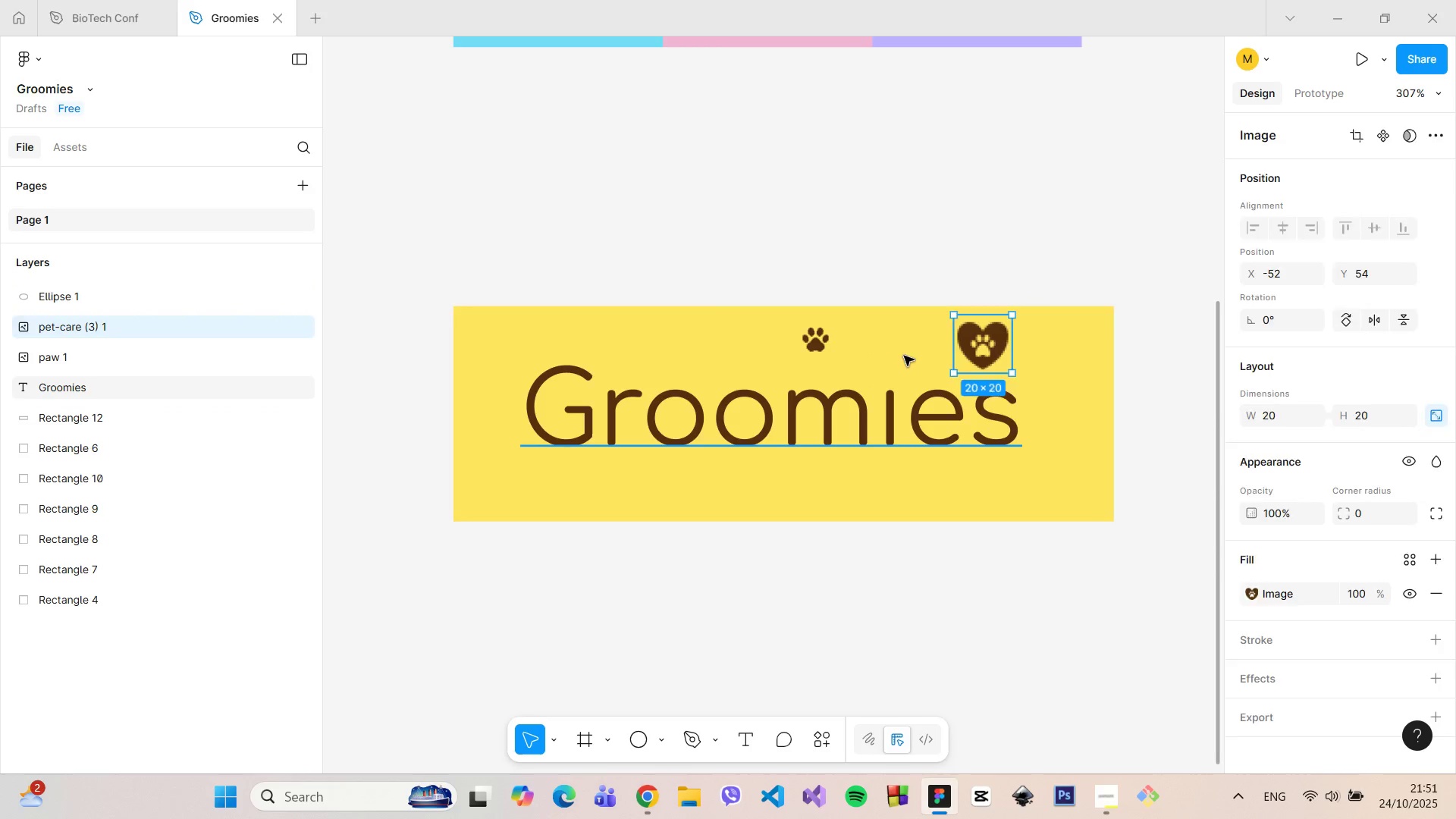 
key(Control+Z)
 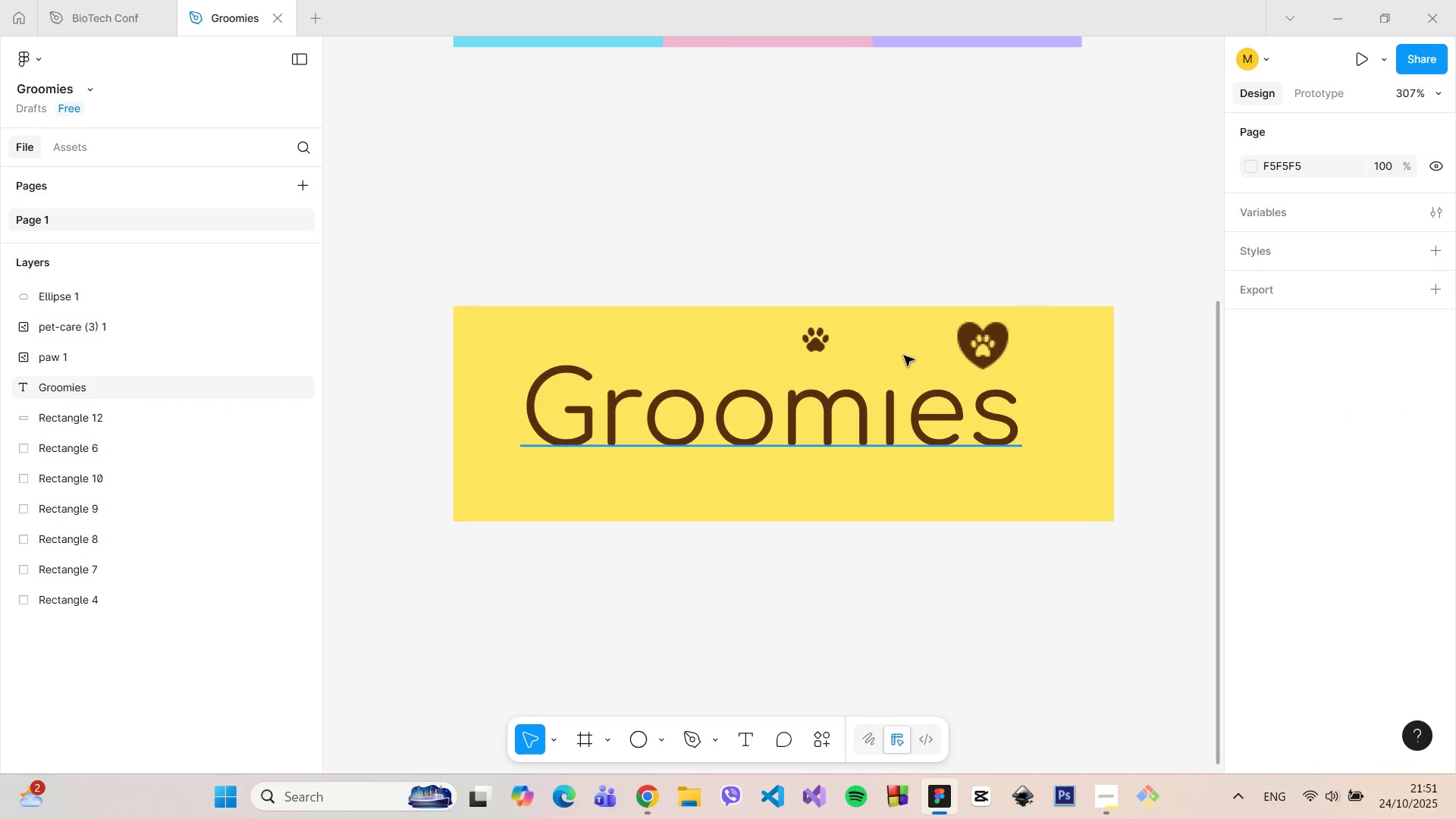 
key(Control+Z)
 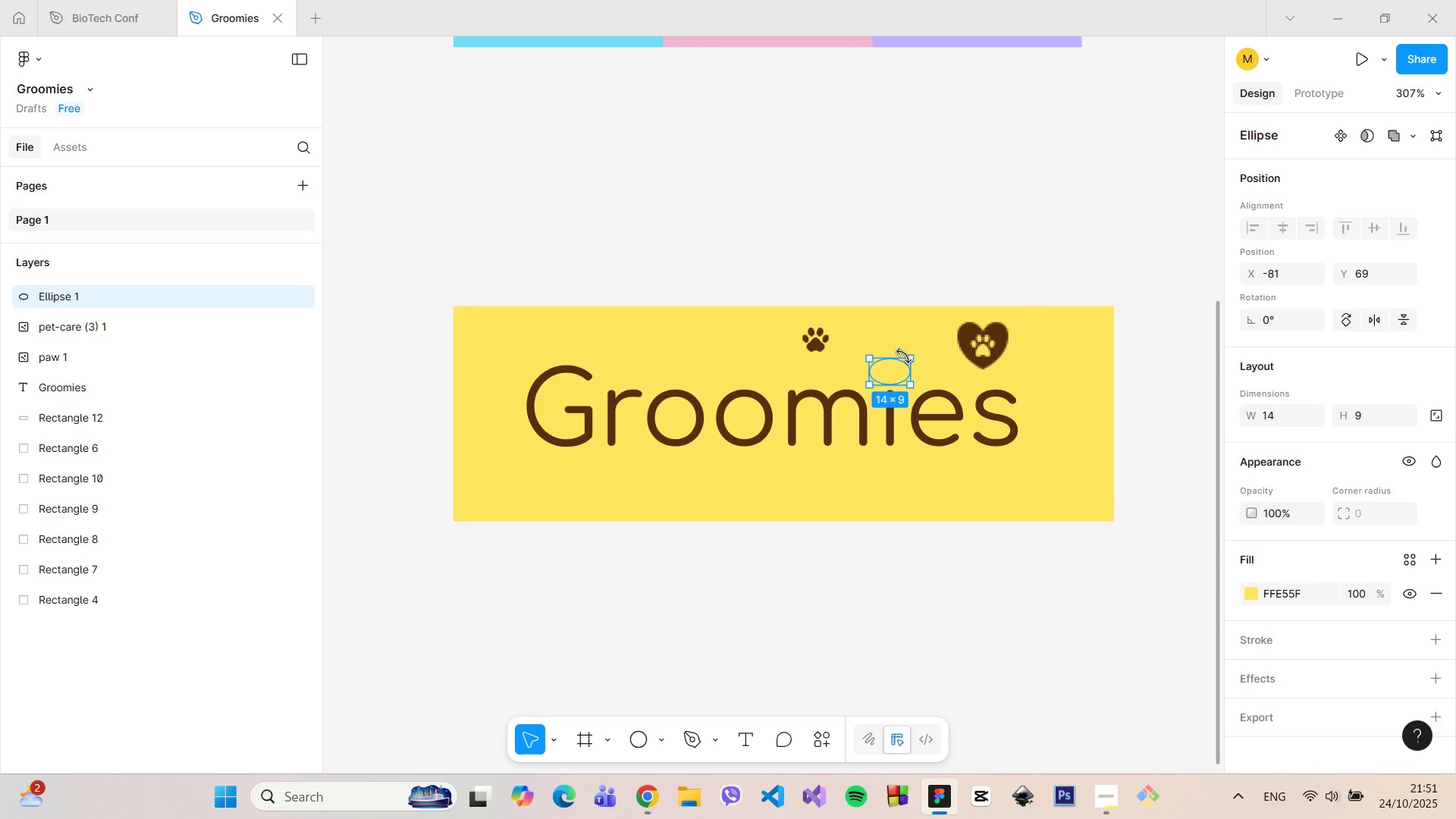 
key(Control+Z)
 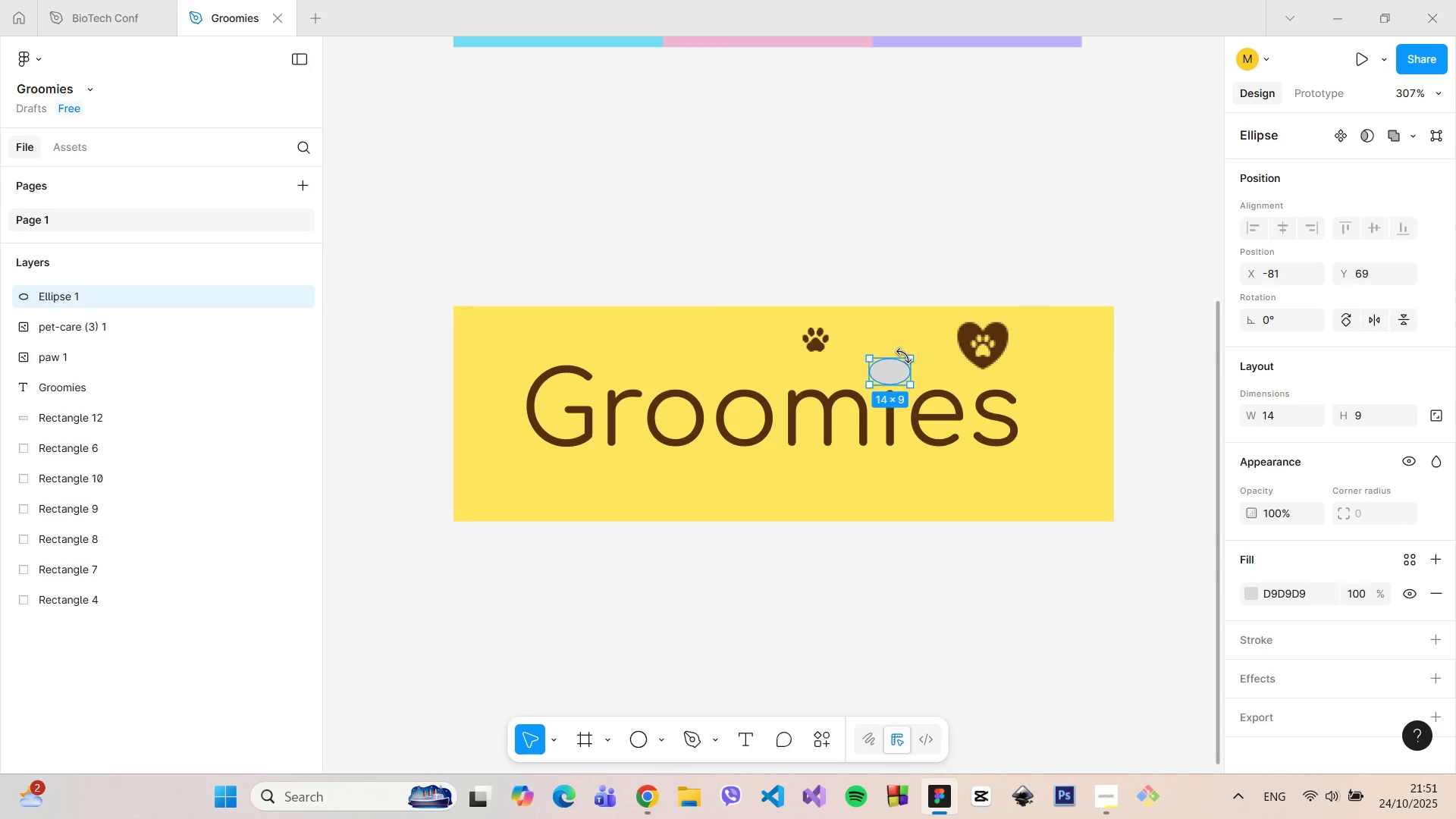 
key(Control+Z)
 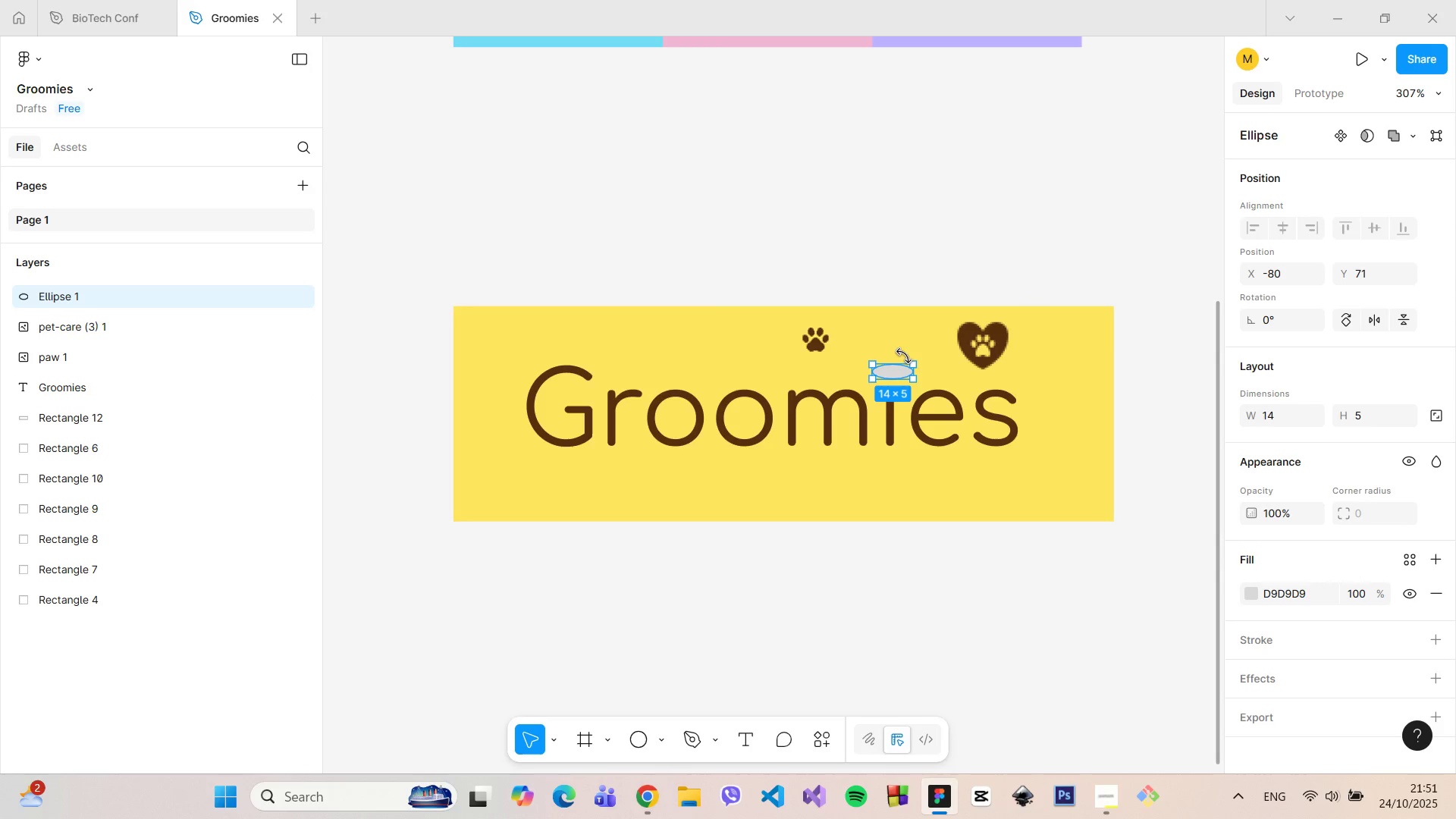 
key(Control+Z)
 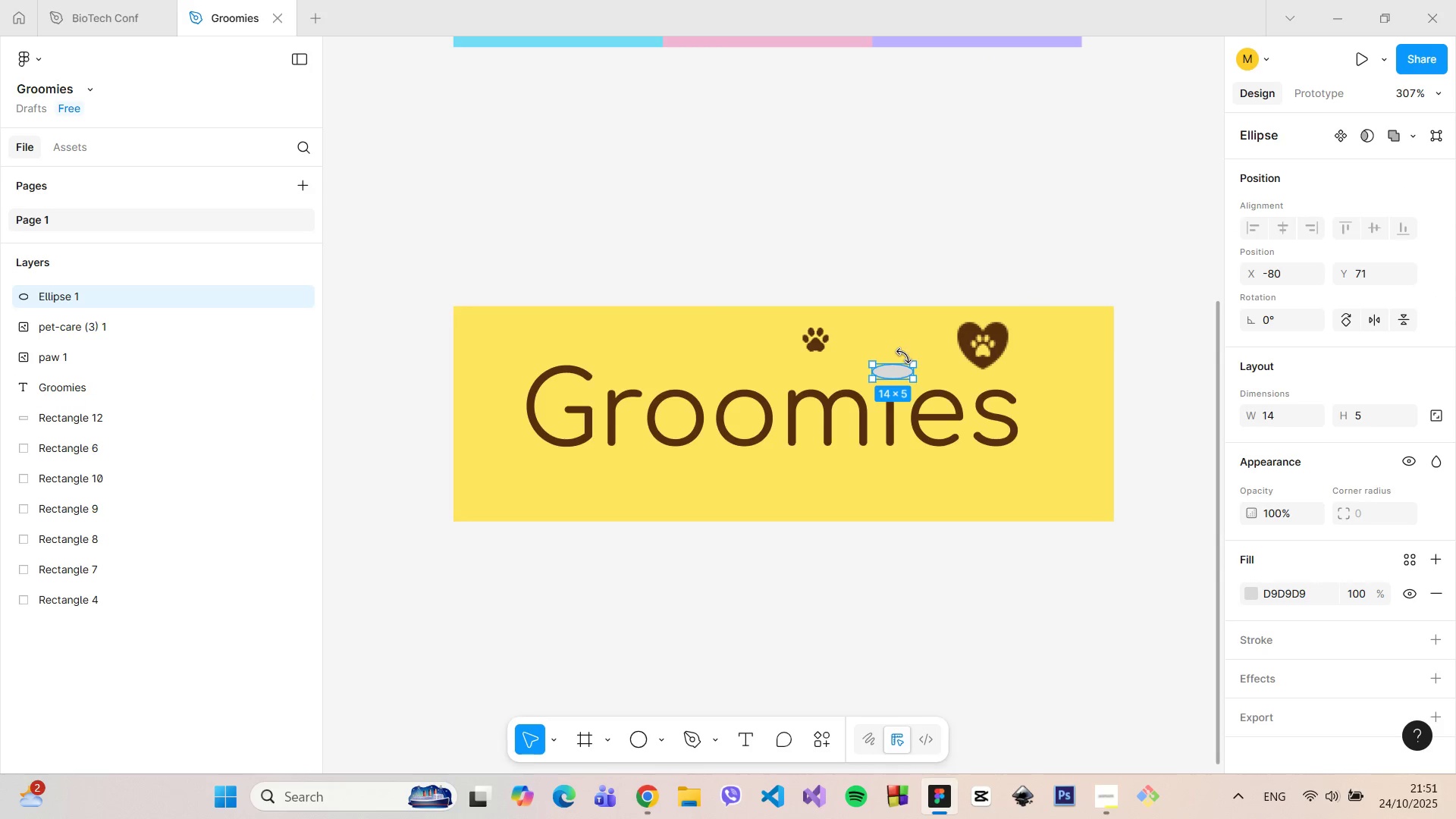 
key(Control+Z)
 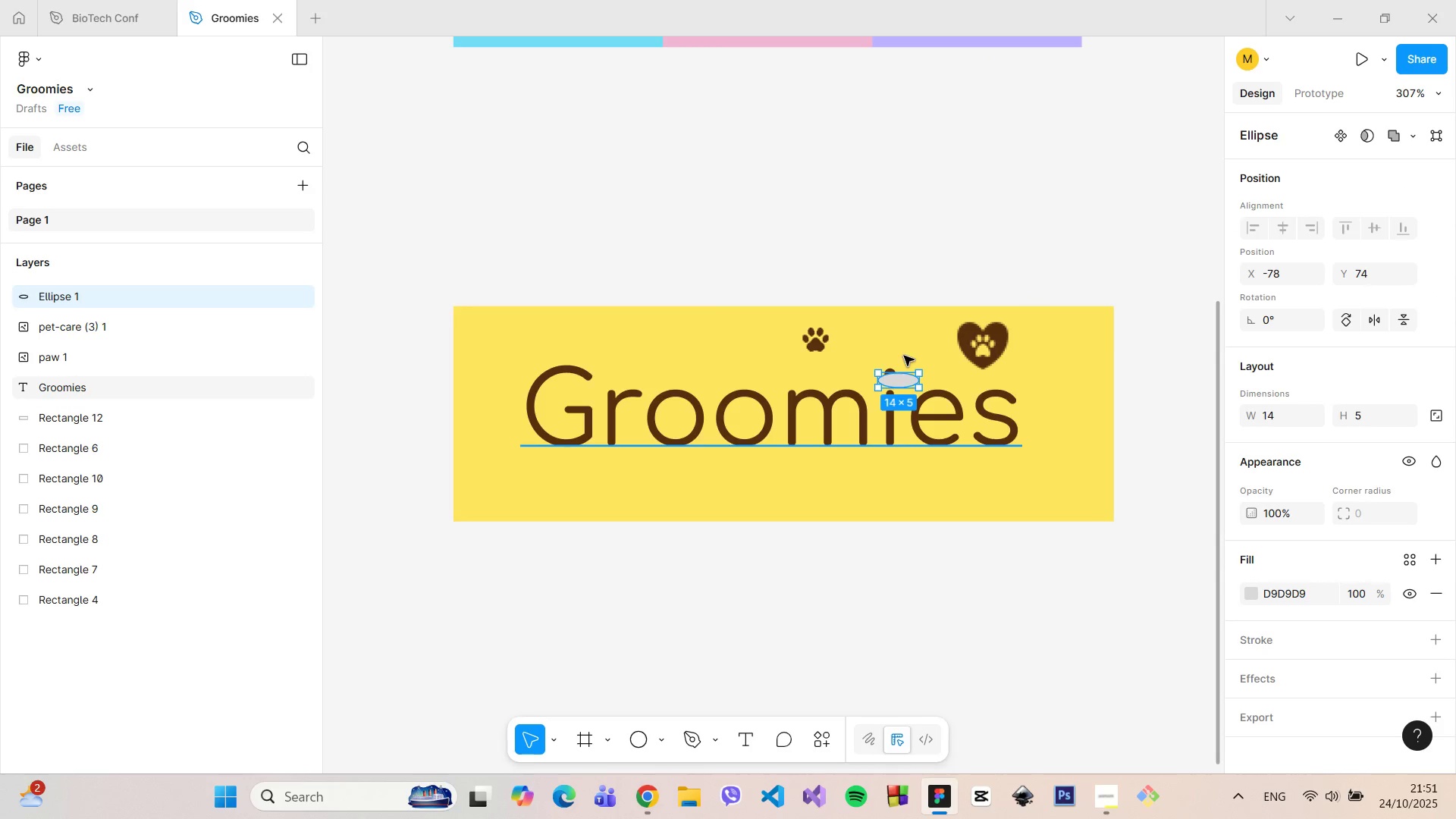 
key(Control+Z)
 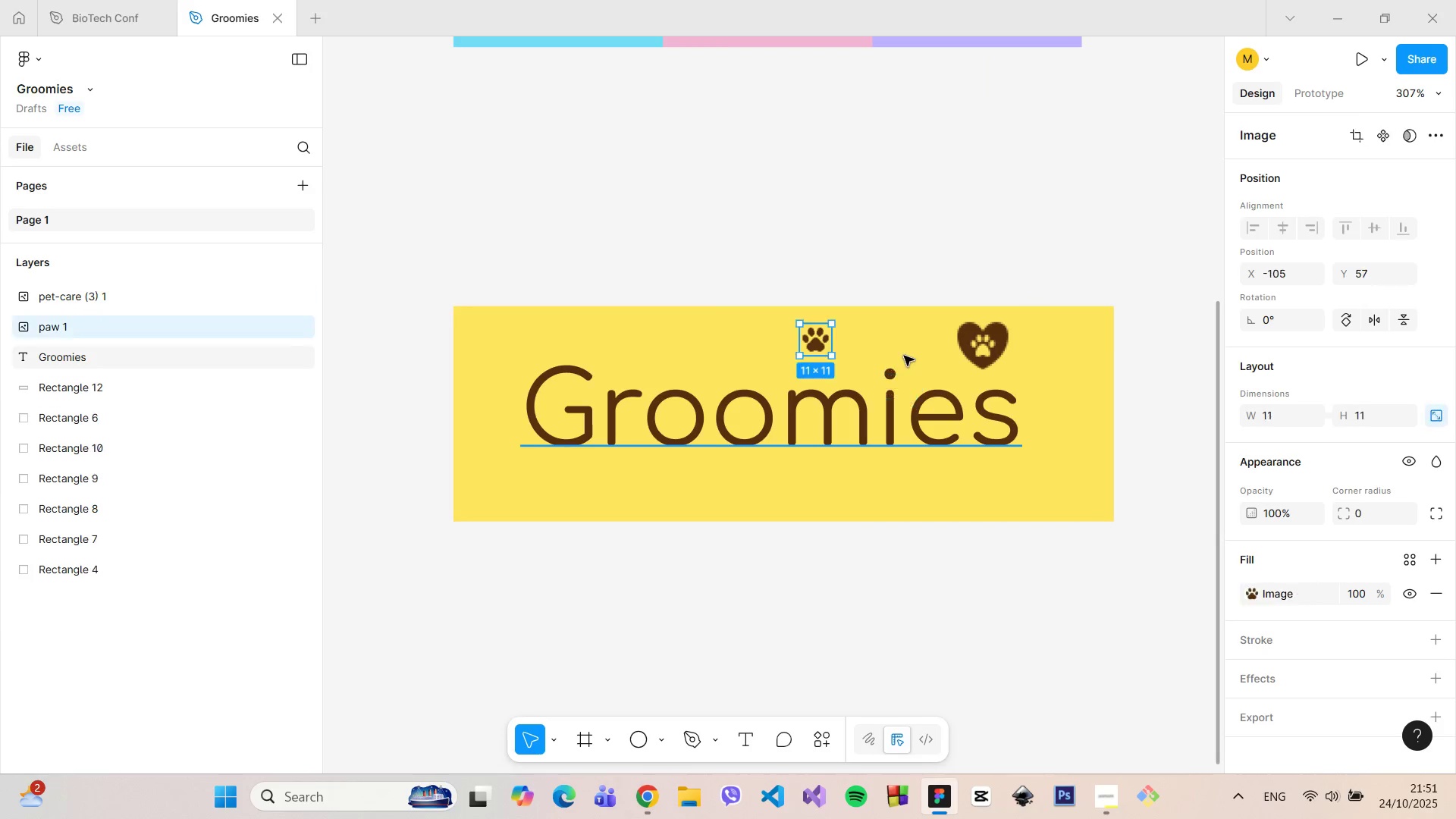 
key(Control+Z)
 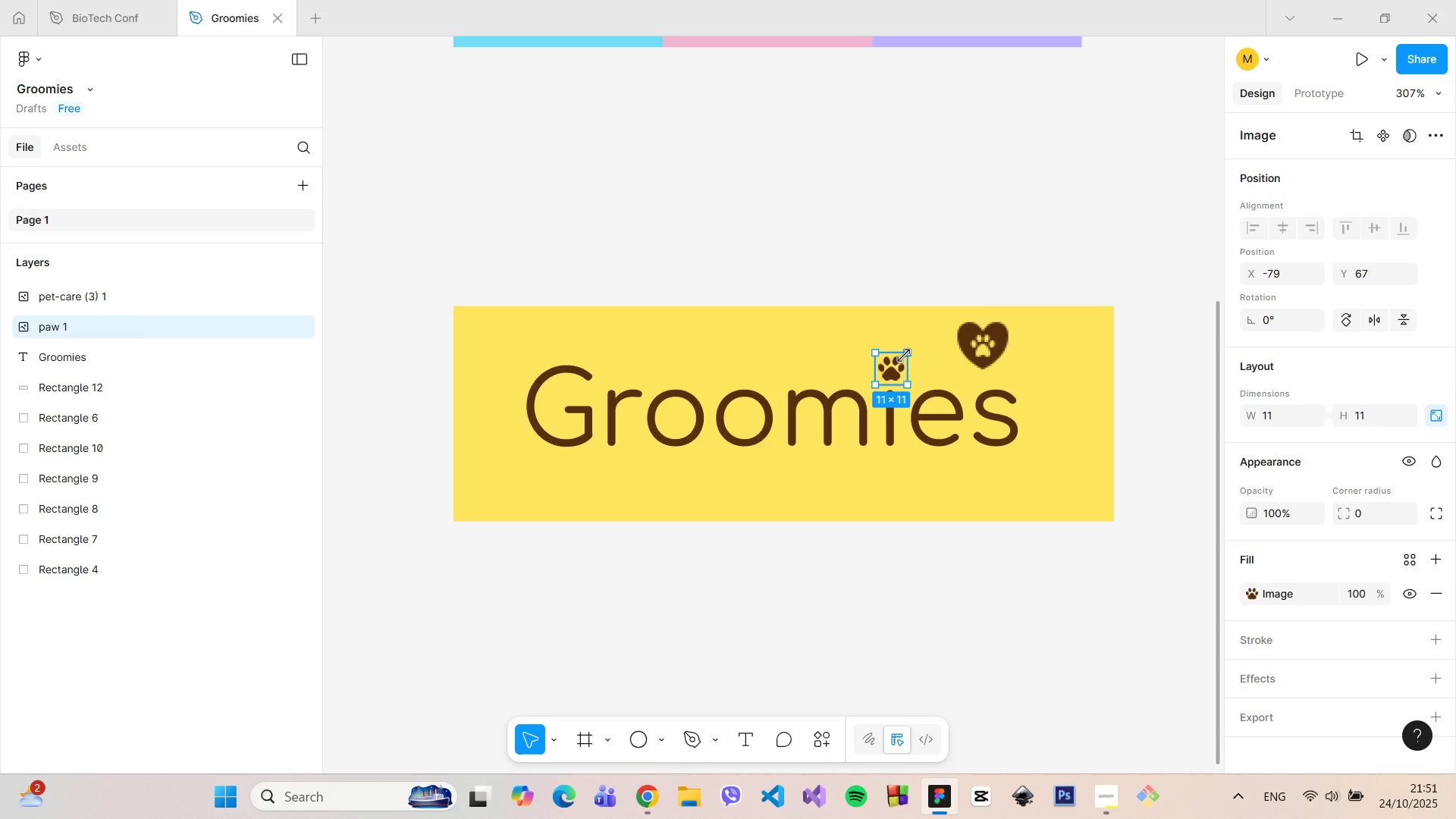 
key(Control+Z)
 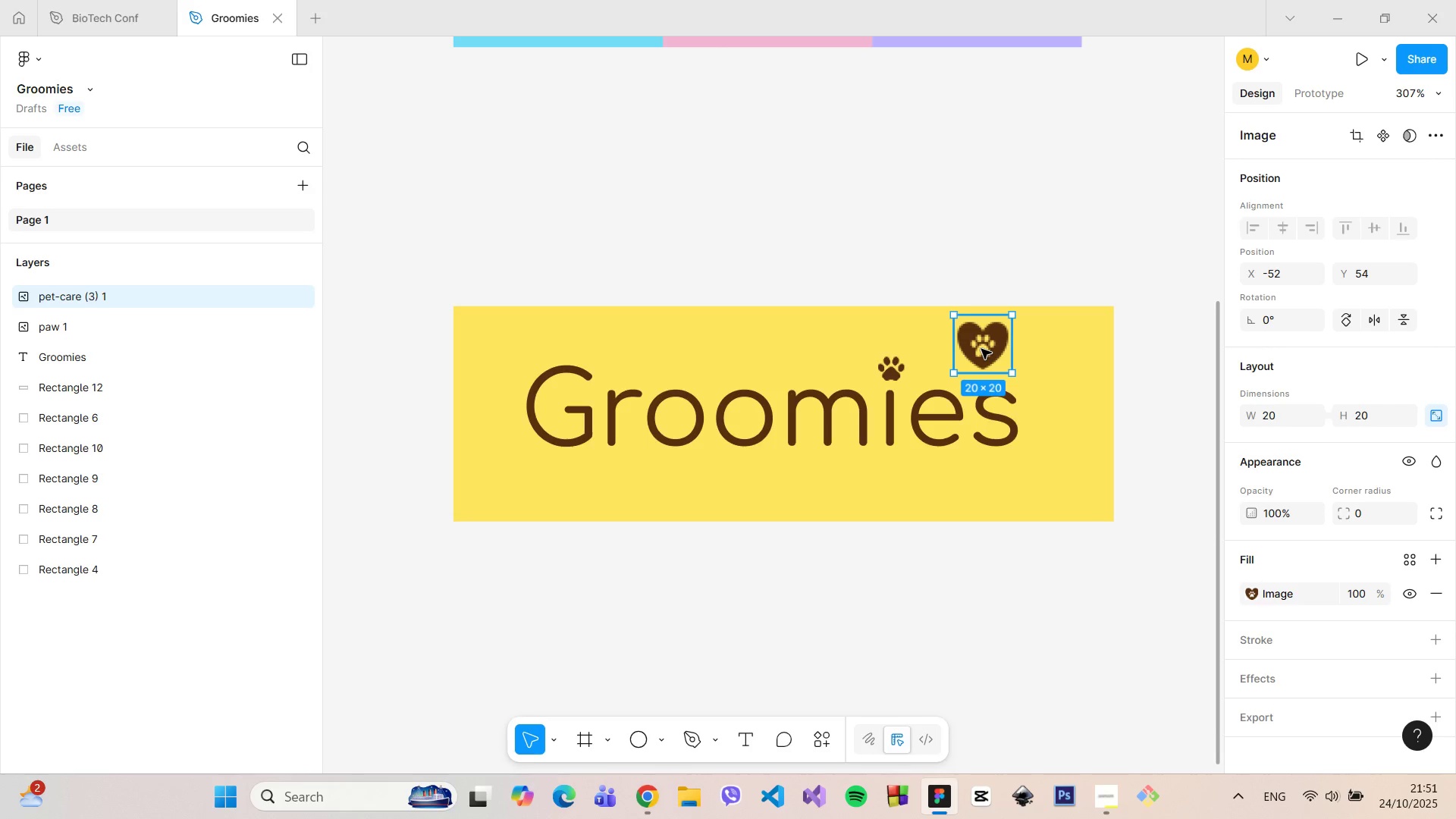 
key(Backspace)
 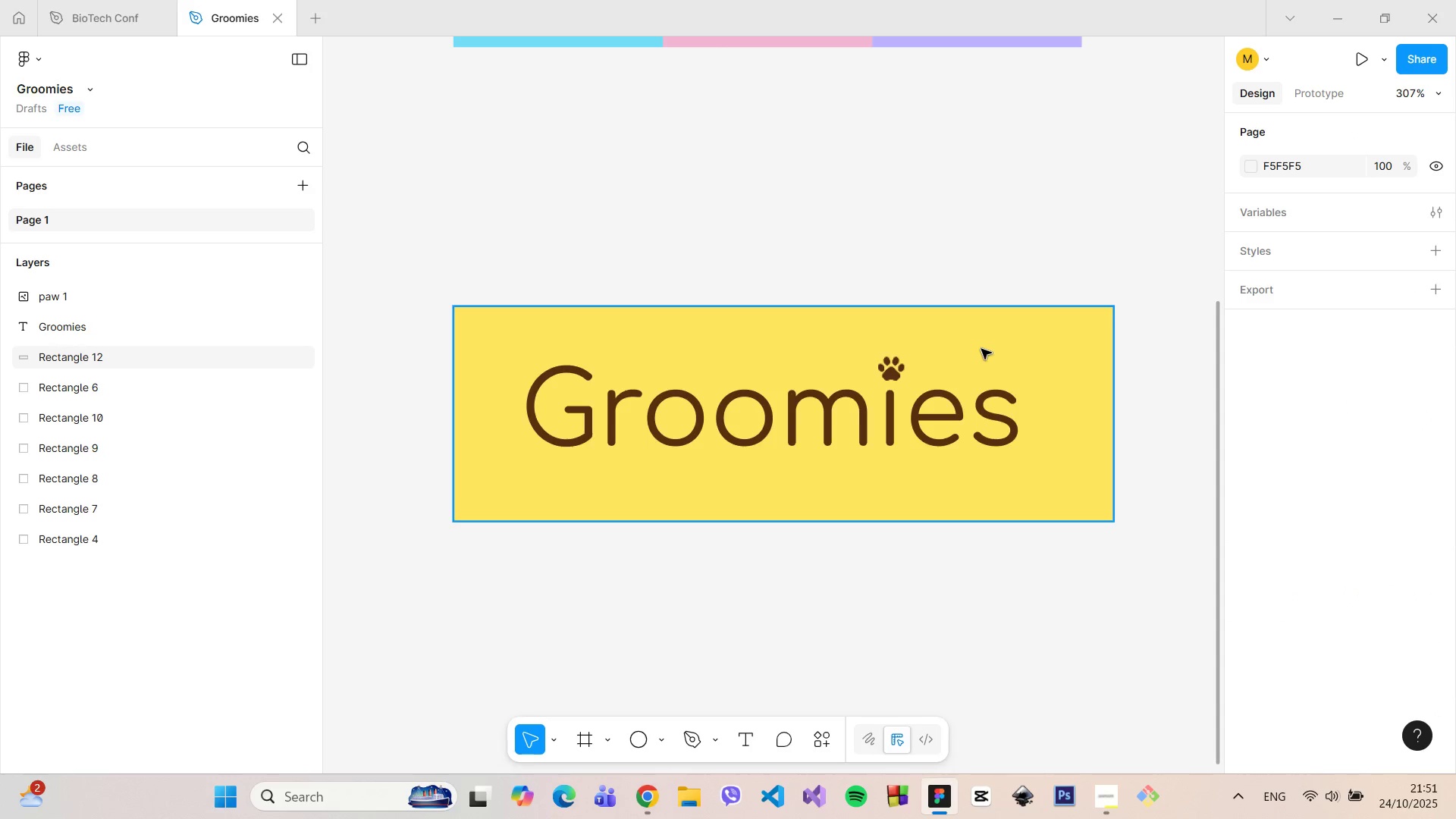 
hold_key(key=ControlLeft, duration=1.51)
scroll: coordinate [952, 404], scroll_direction: up, amount: 10.0
 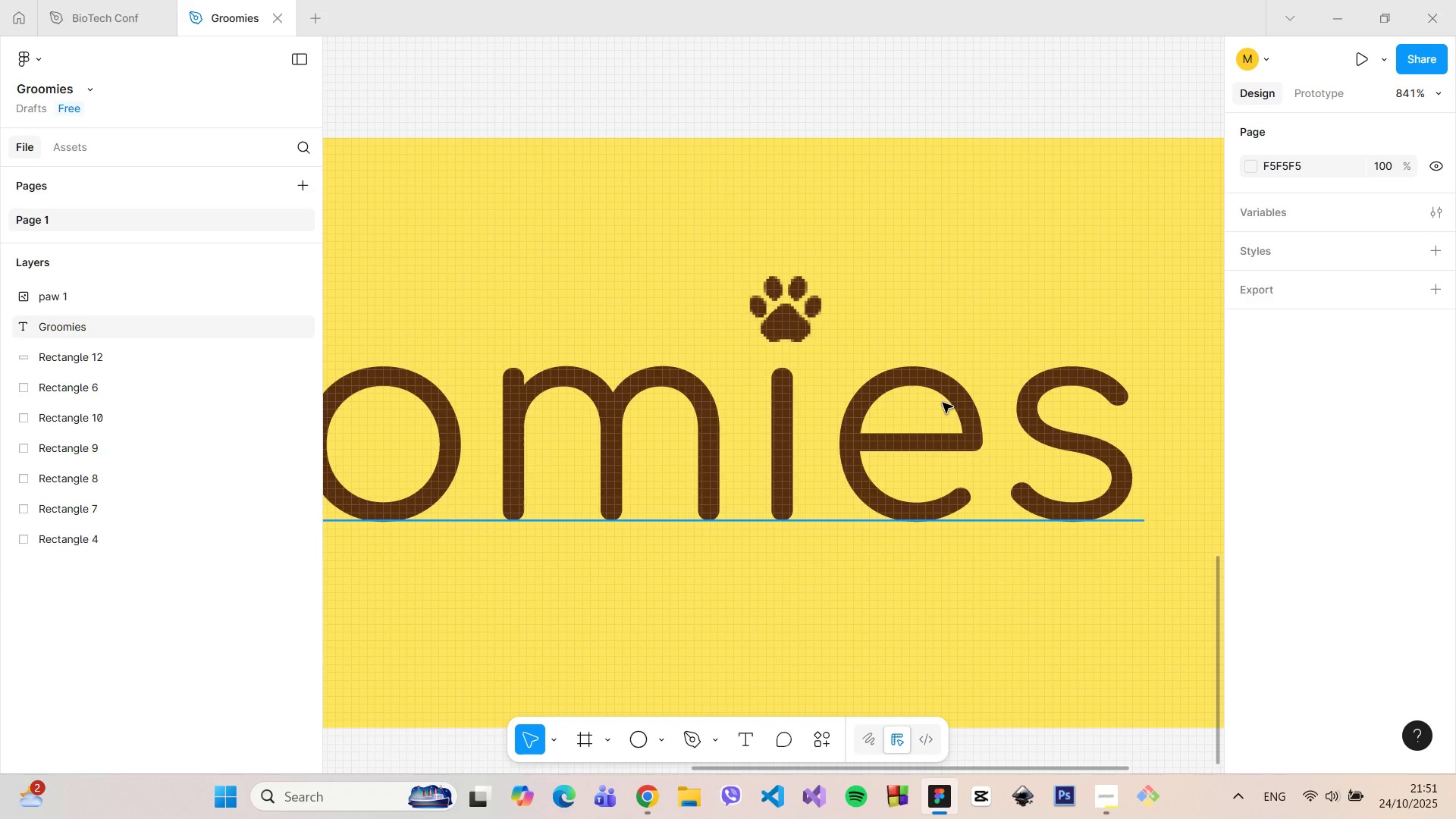 
hold_key(key=ControlLeft, duration=0.31)
 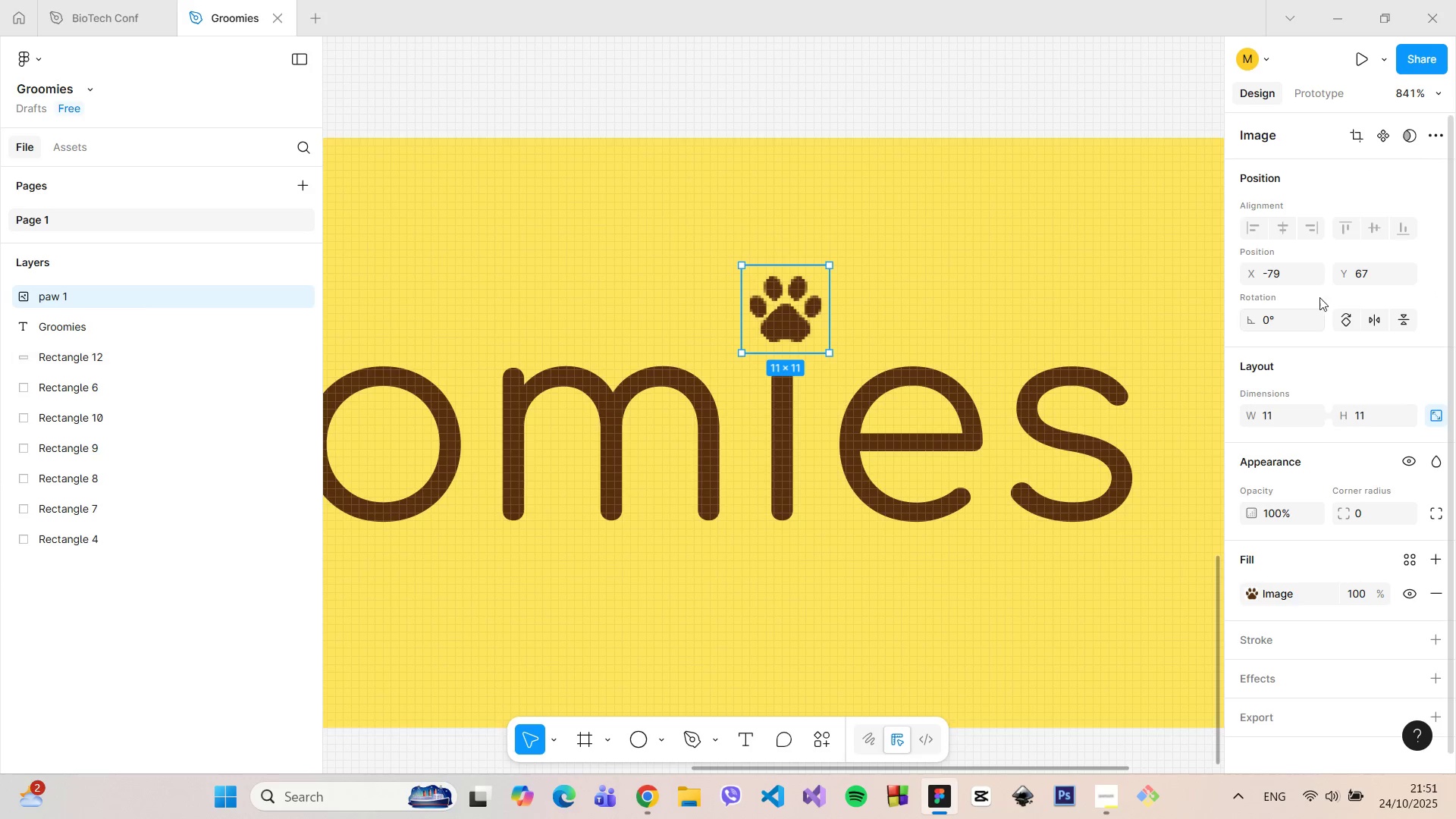 
double_click([1287, 275])
 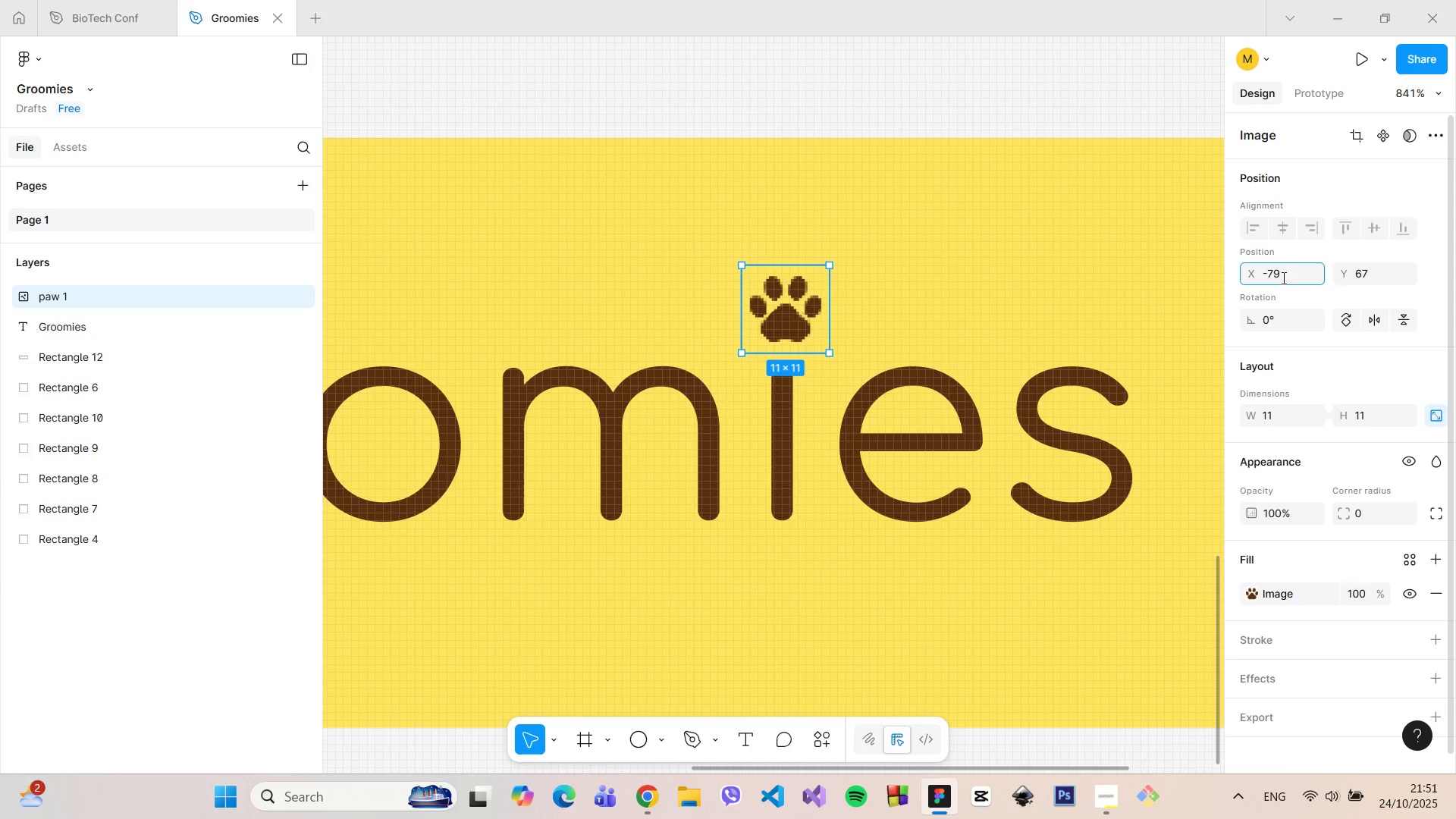 
key(Period)
 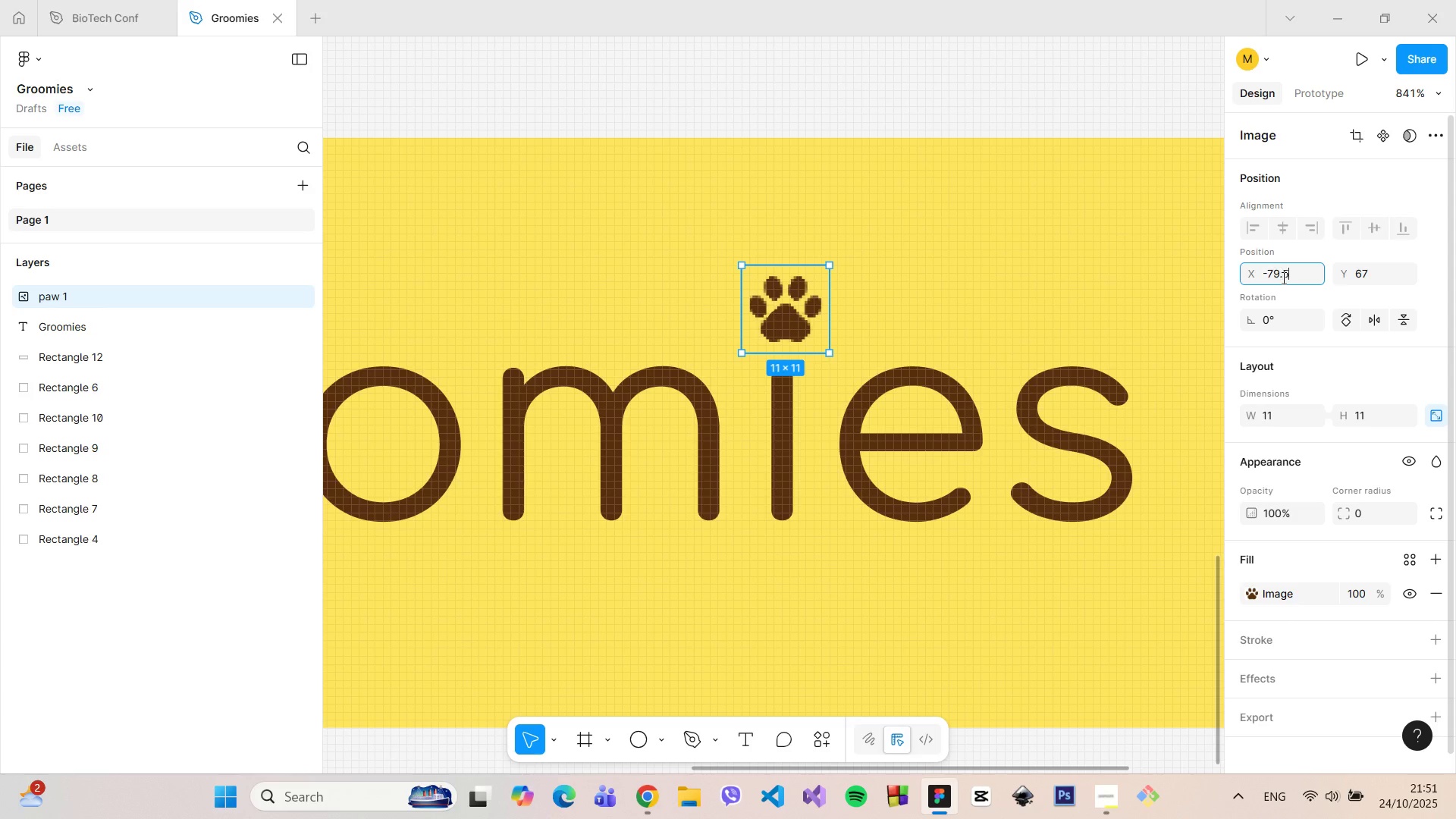 
key(5)
 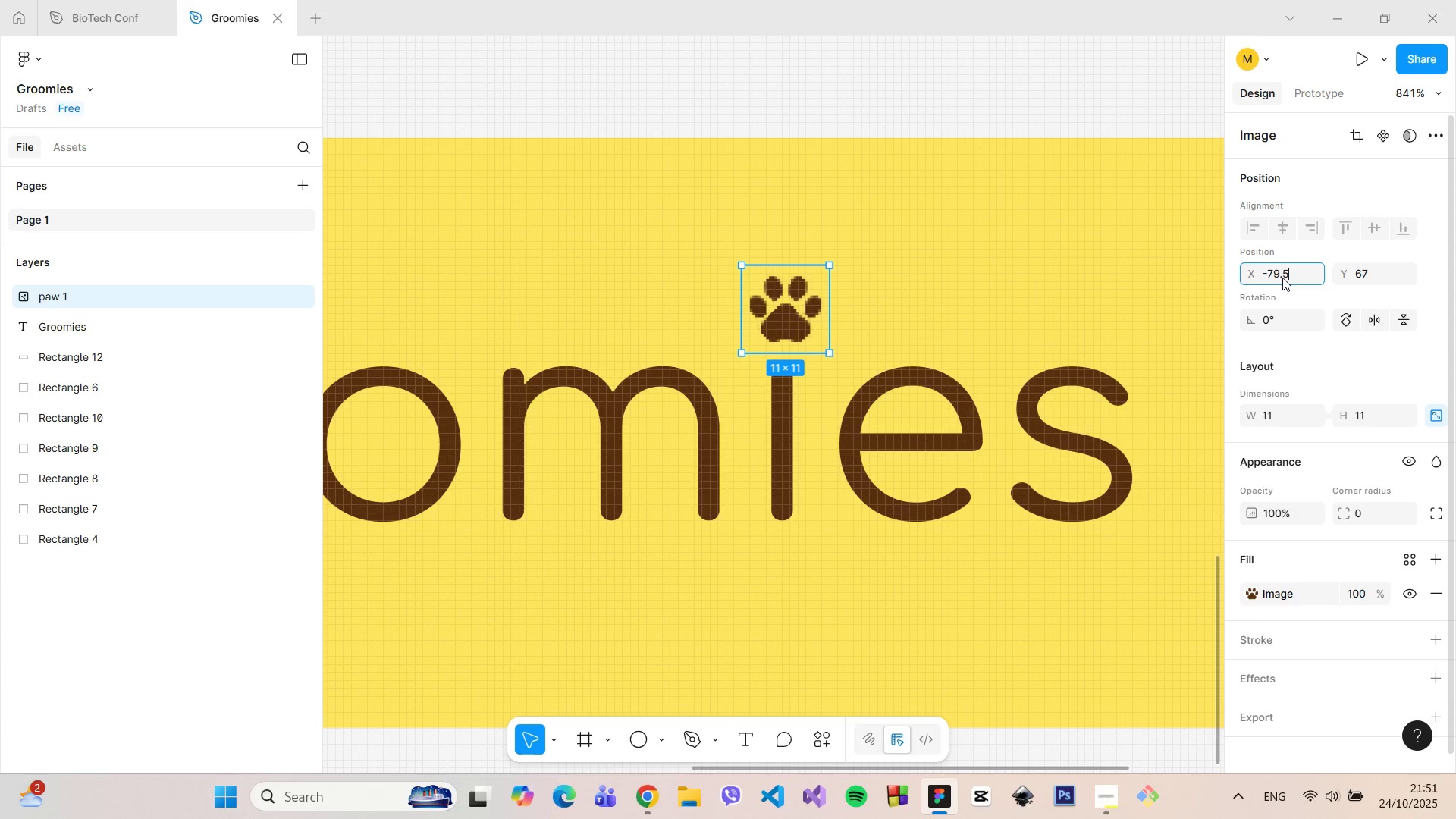 
key(Enter)
 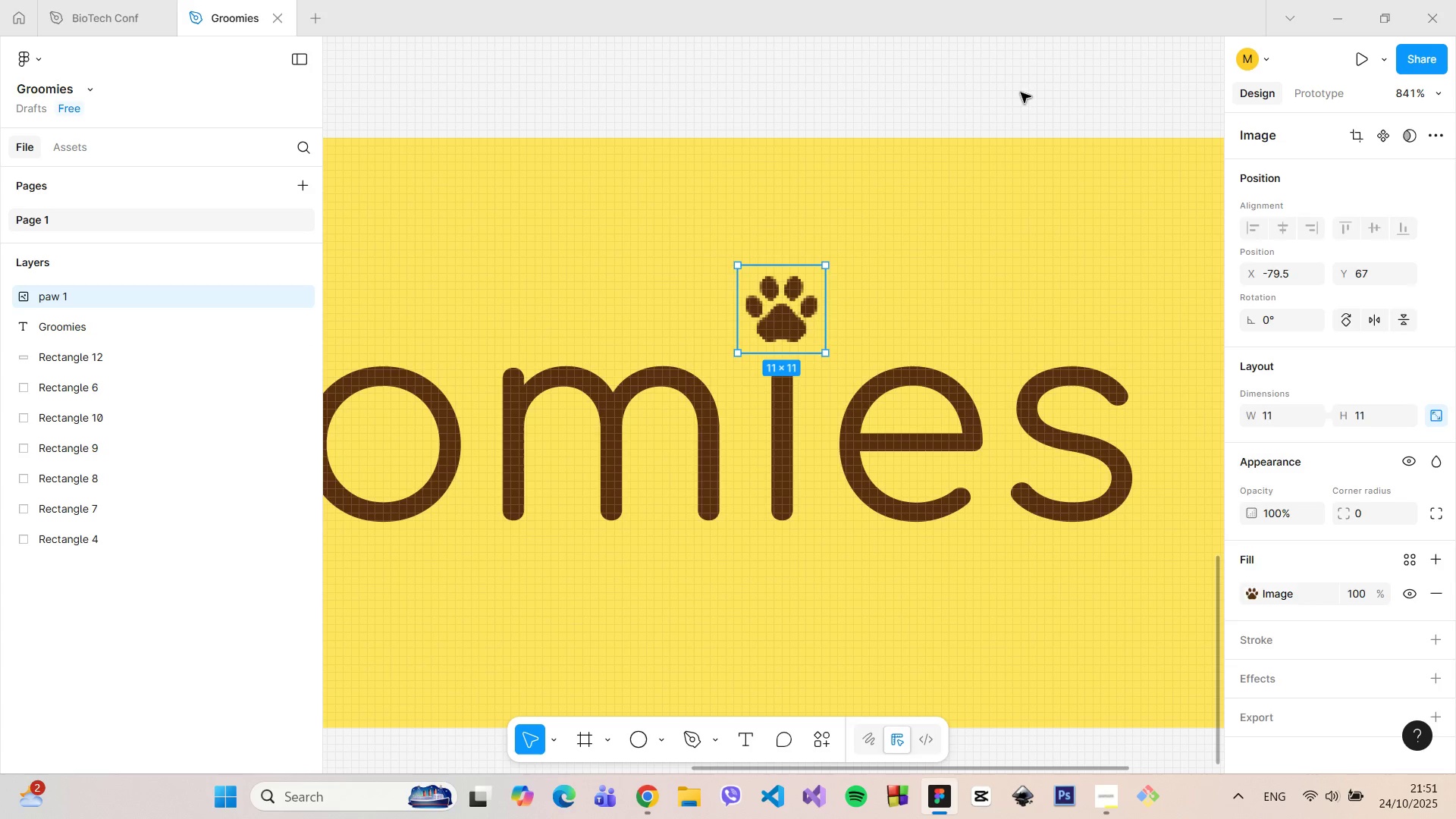 
double_click([1021, 93])
 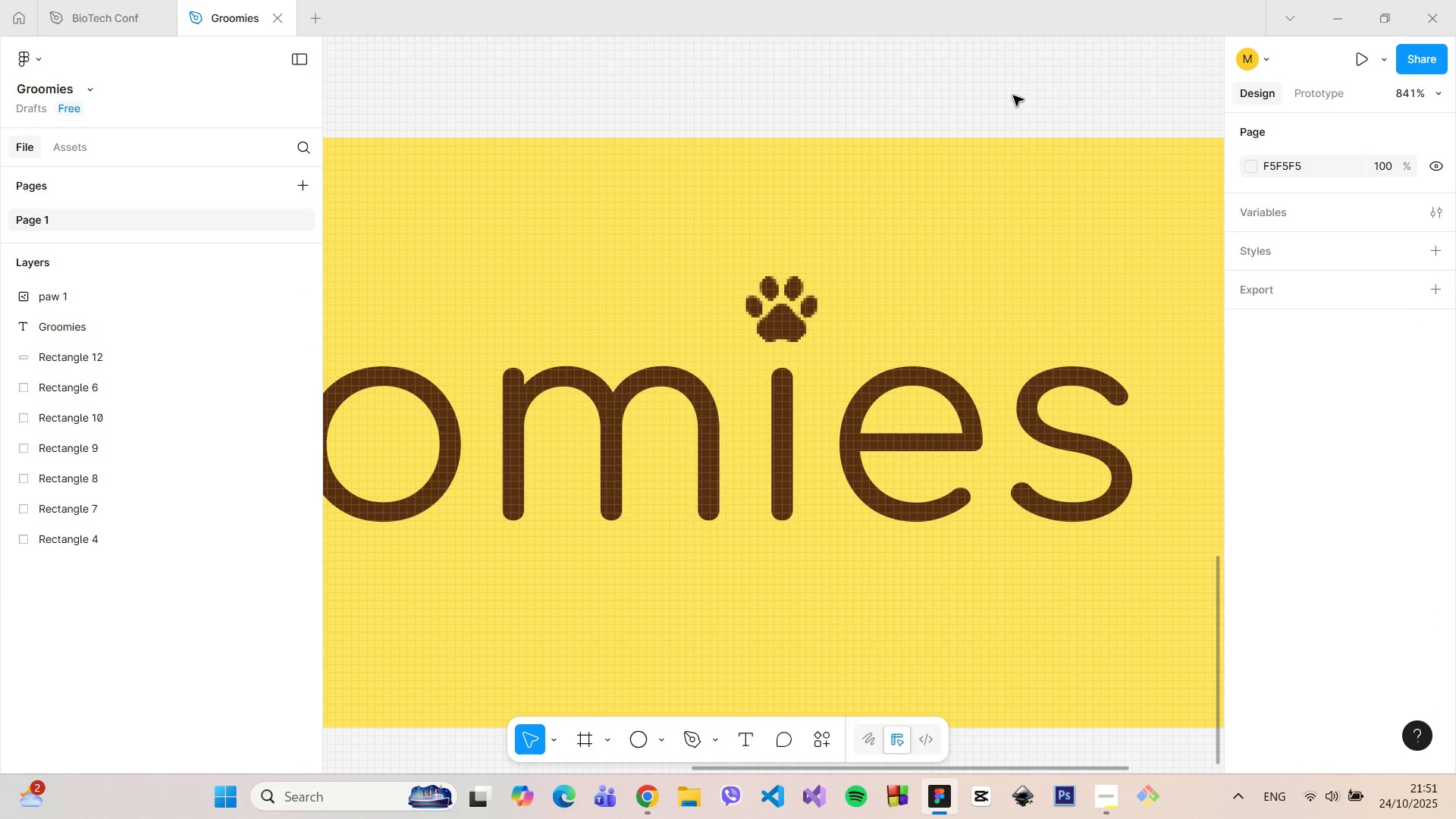 
hold_key(key=ControlLeft, duration=0.91)
scroll: coordinate [1014, 97], scroll_direction: down, amount: 9.0
 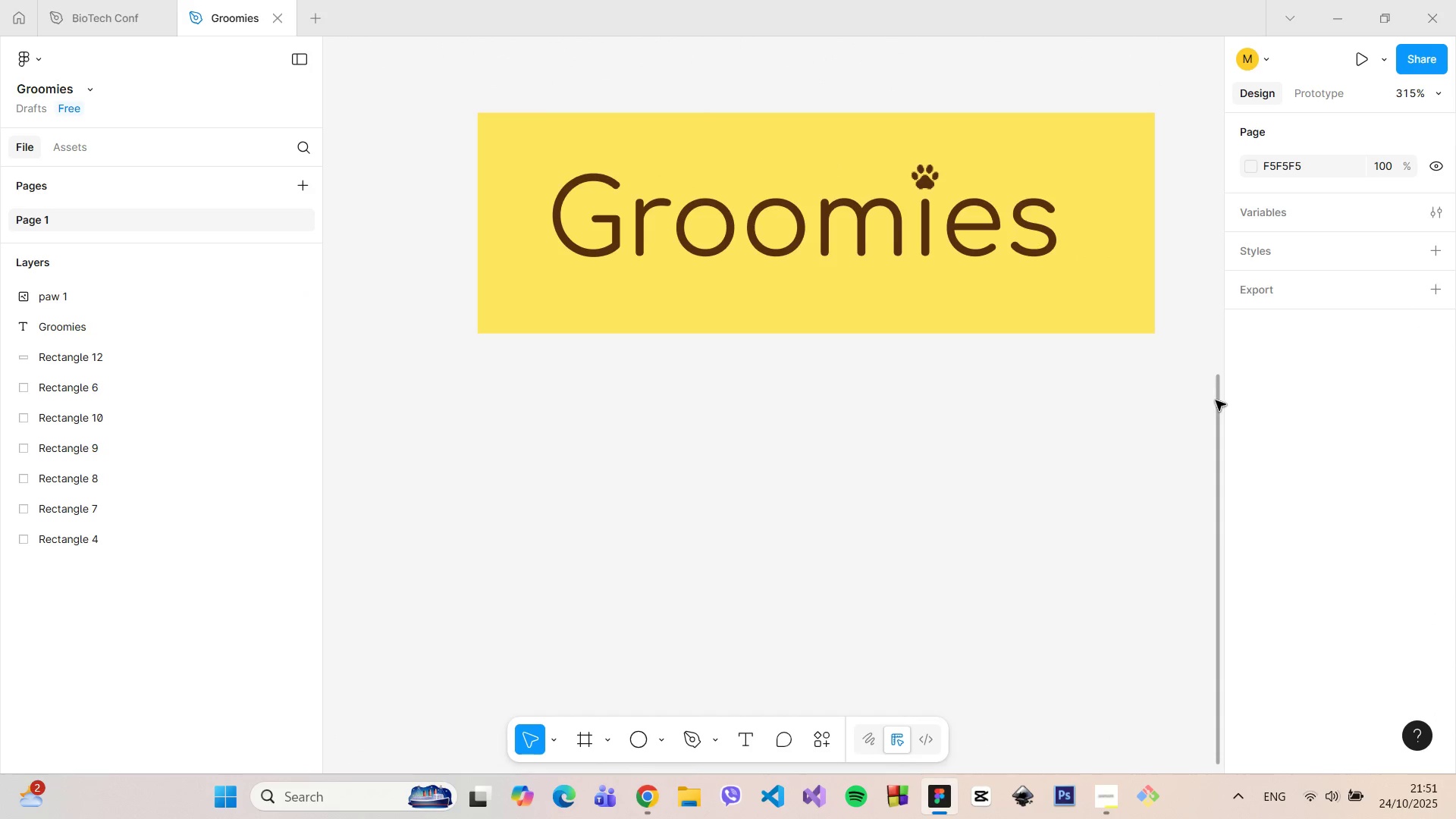 
left_click_drag(start_coordinate=[1216, 402], to_coordinate=[1219, 323])
 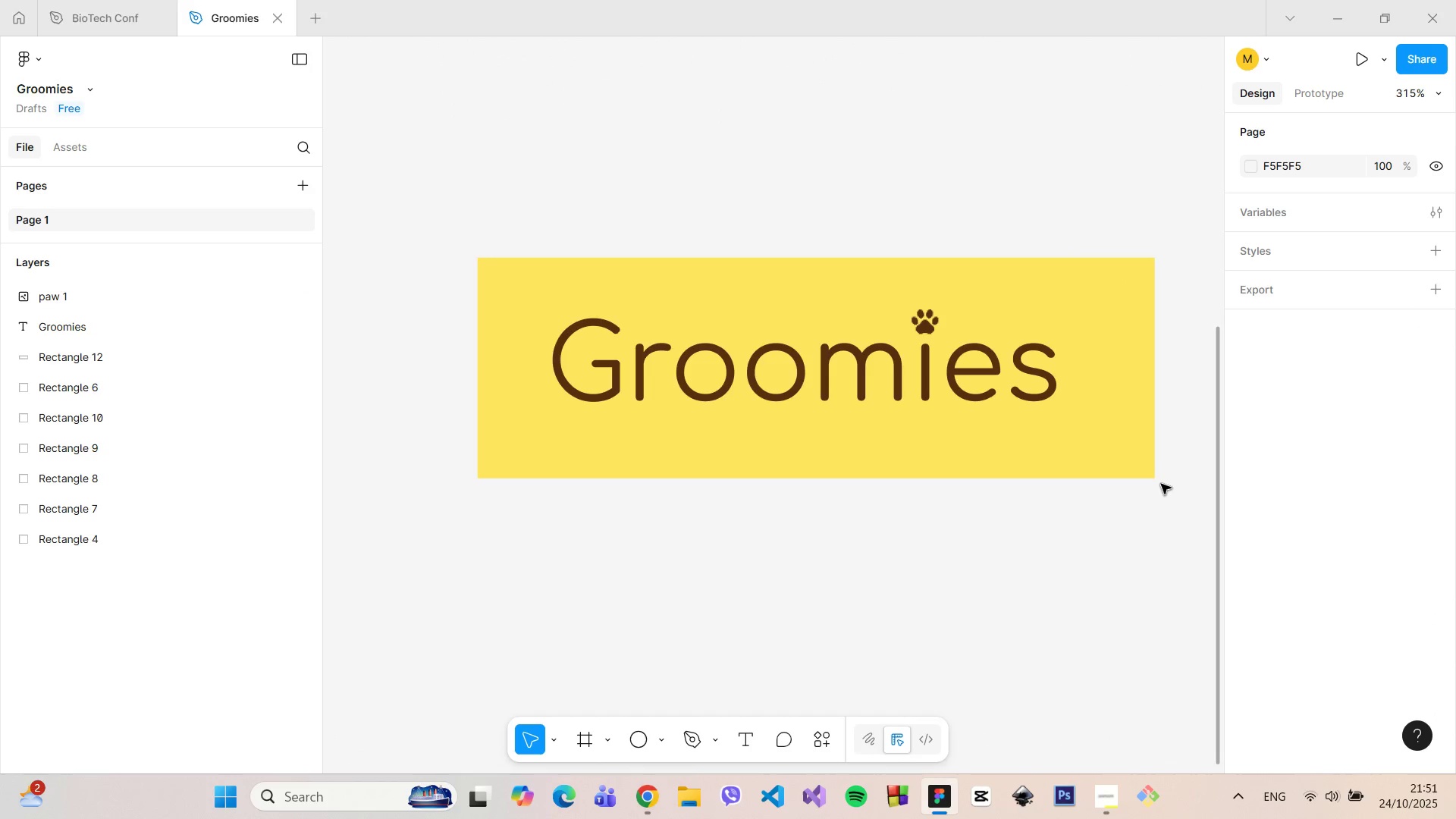 
left_click([1161, 484])
 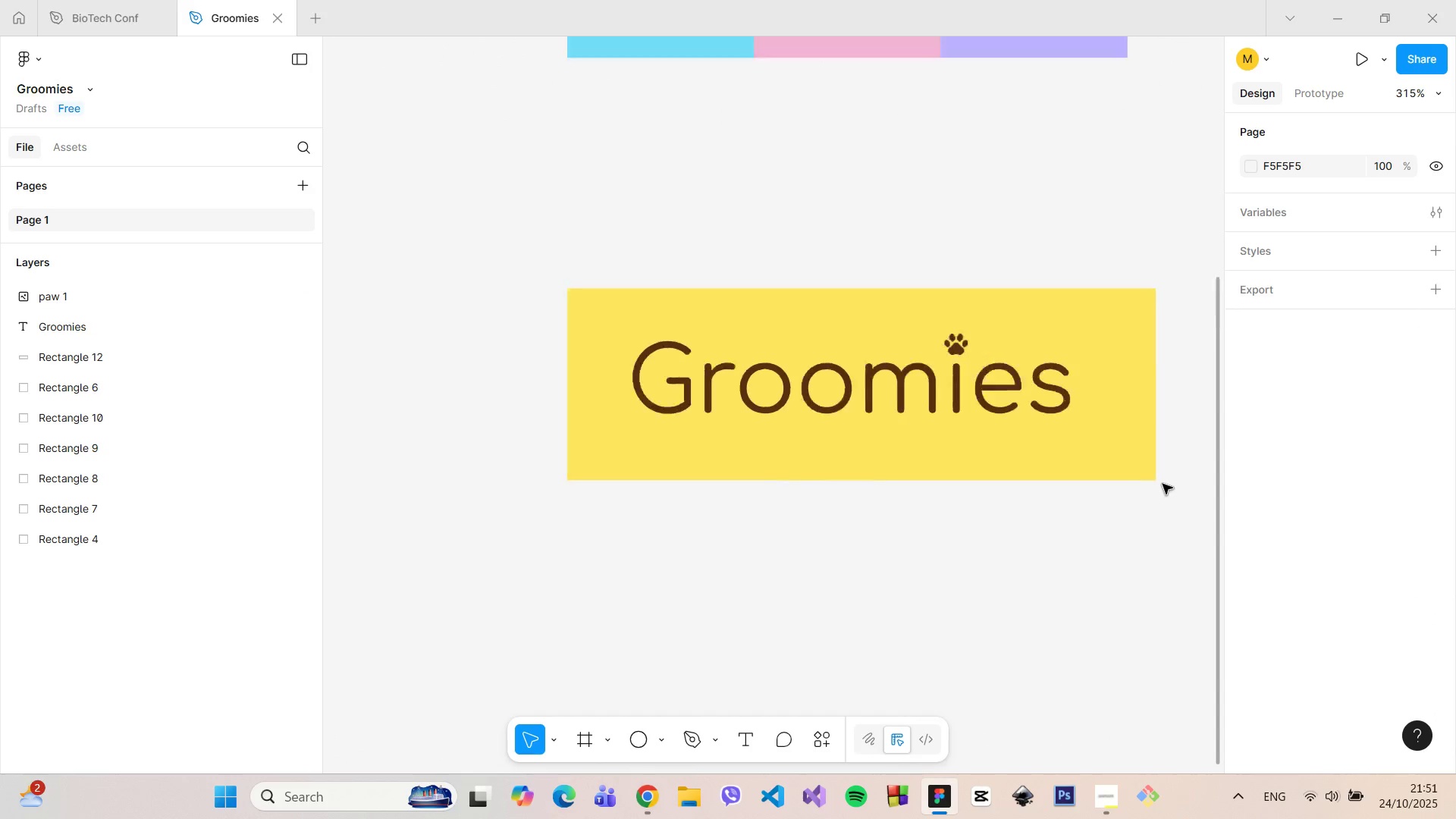 
hold_key(key=ControlLeft, duration=1.51)
scroll: coordinate [1161, 484], scroll_direction: down, amount: 5.0
 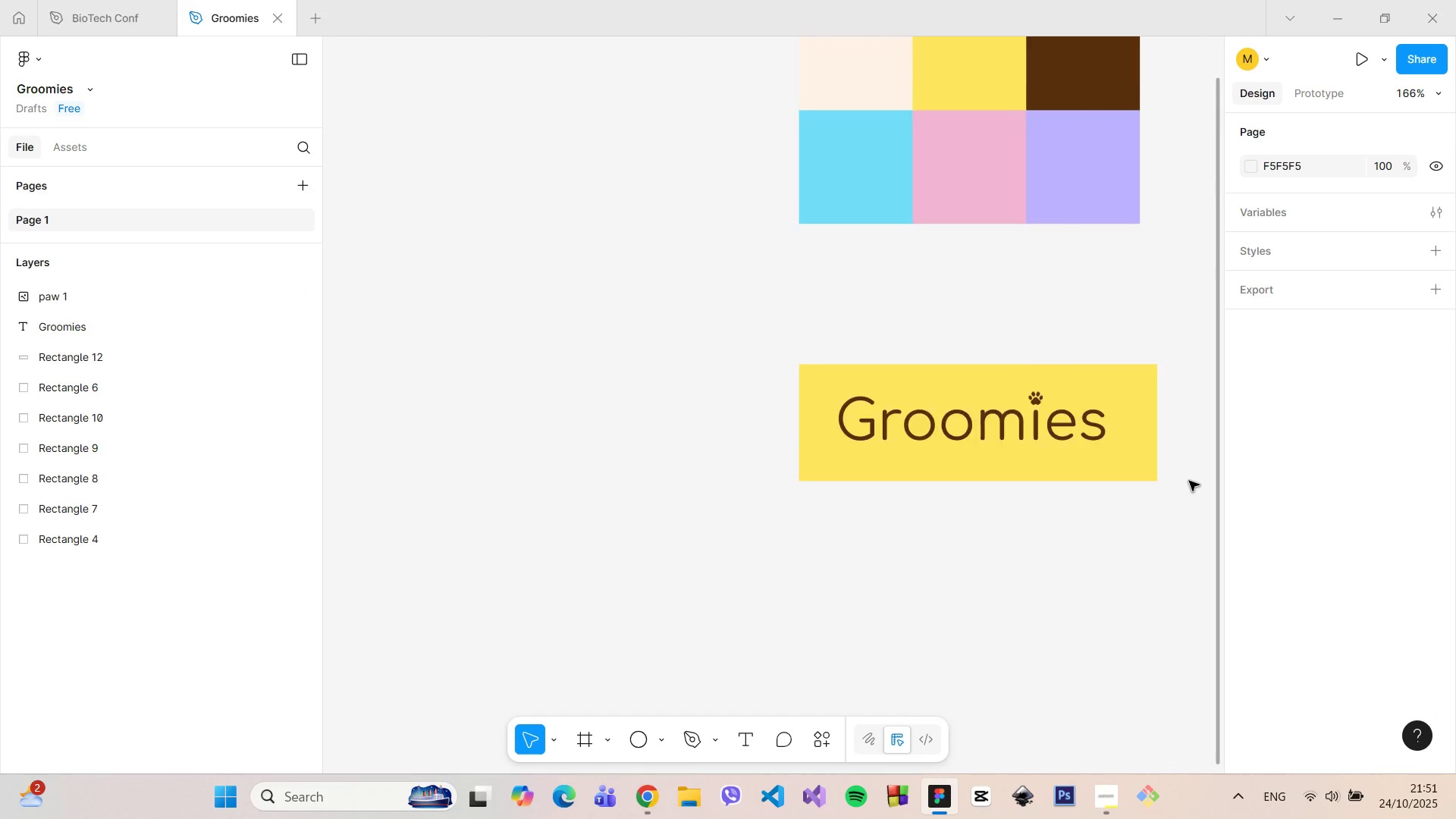 
scroll: coordinate [1189, 481], scroll_direction: up, amount: 6.0
 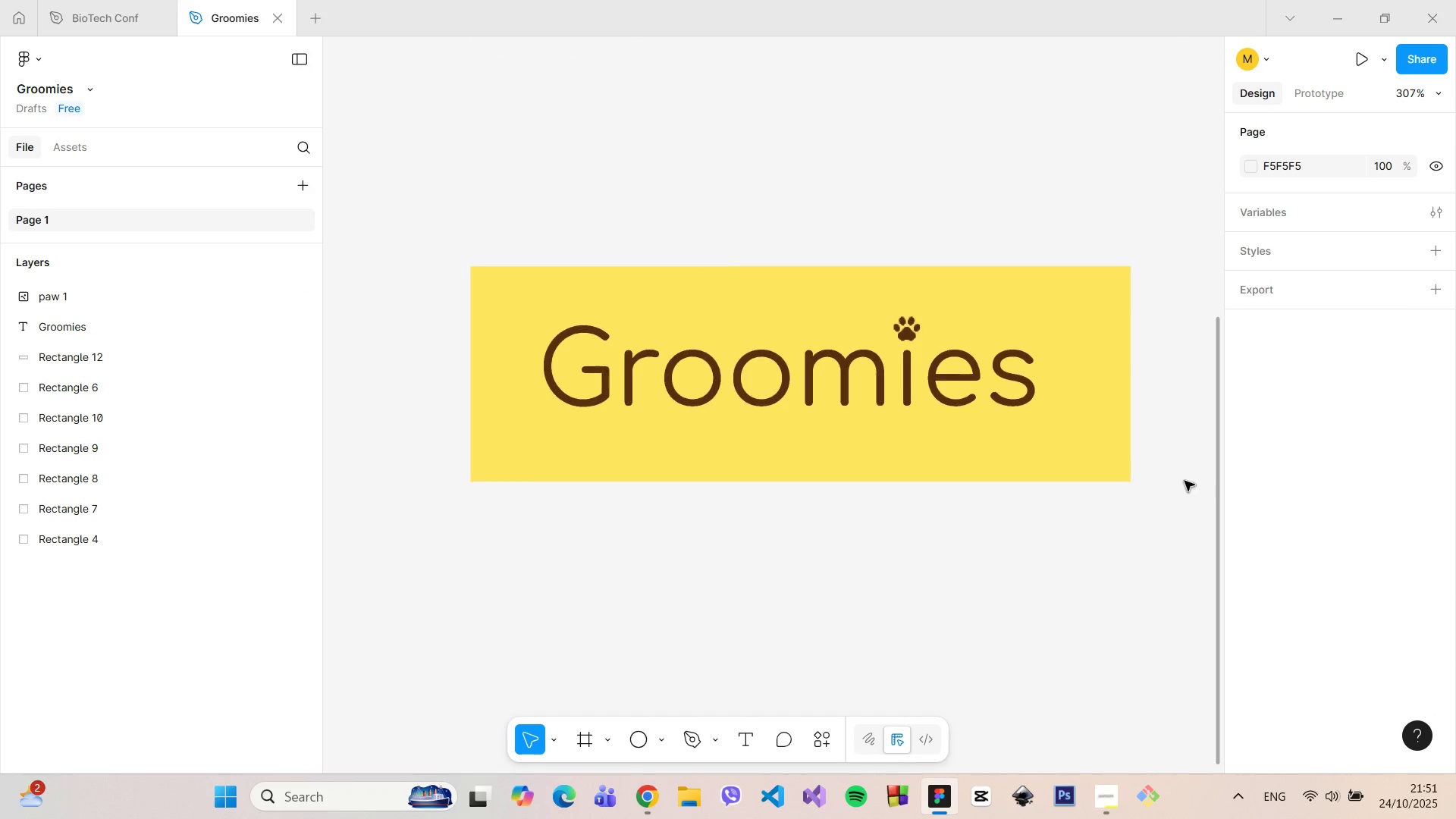 
key(Control+ControlLeft)
 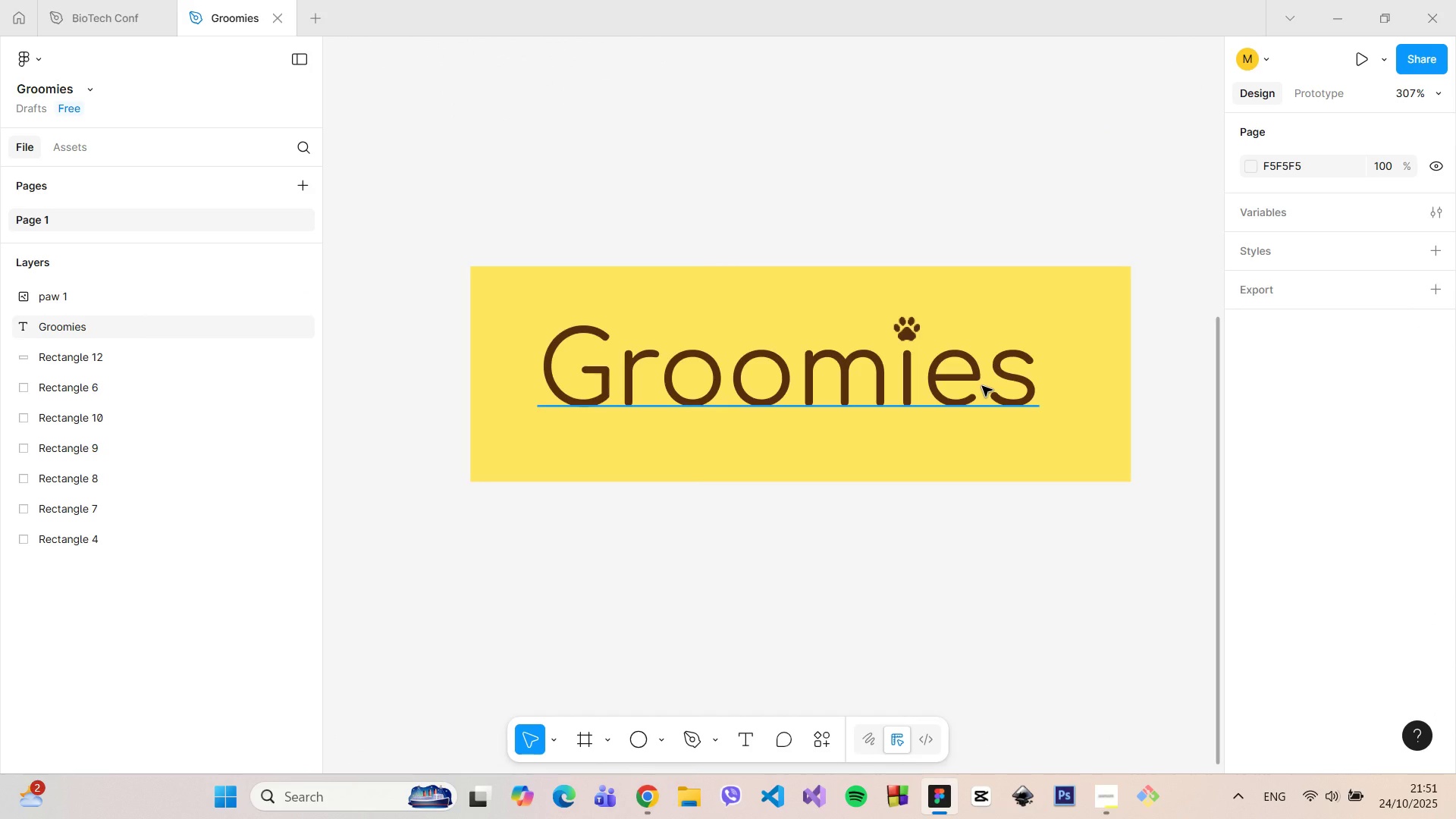 
left_click([982, 386])
 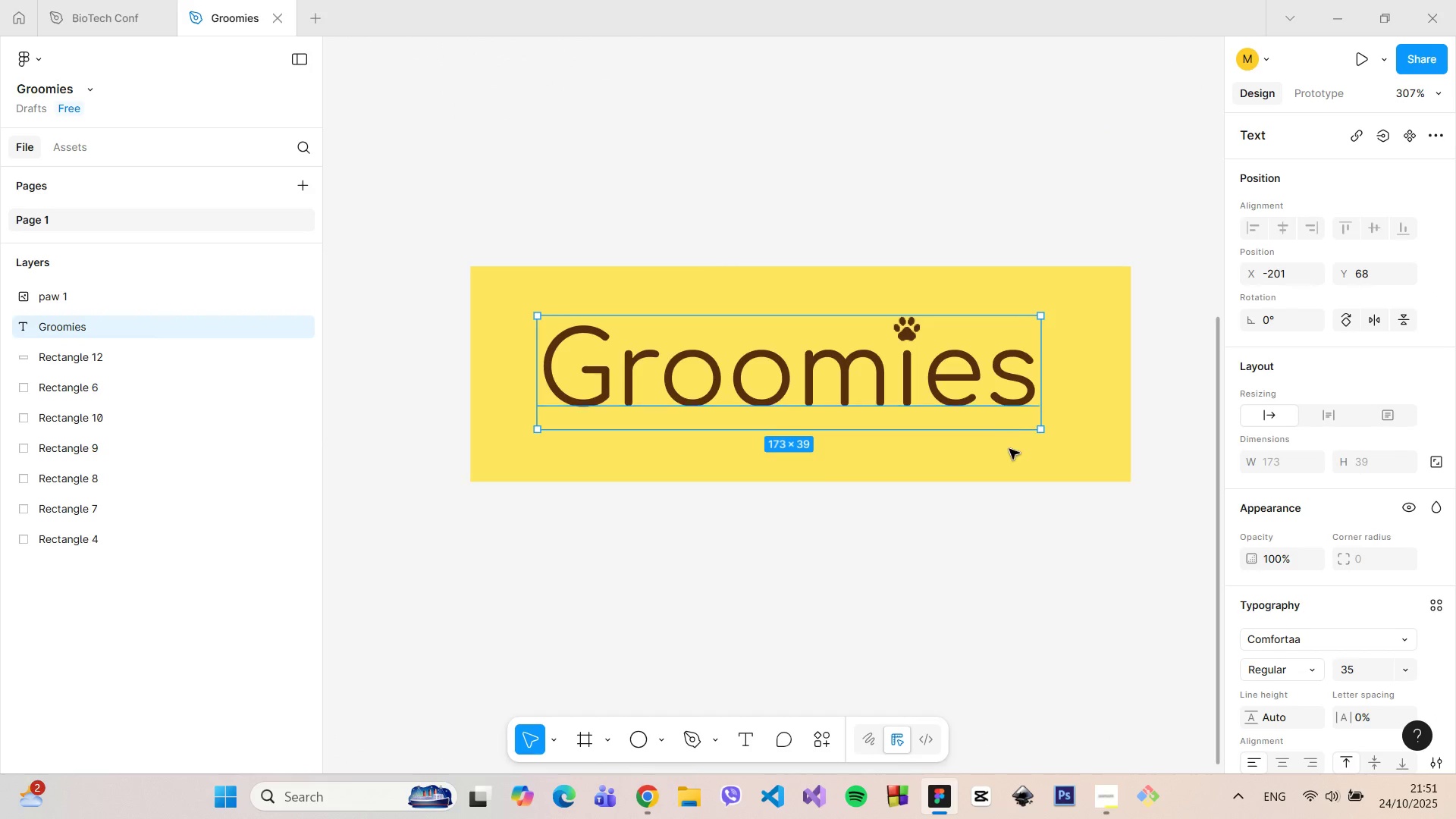 
left_click([1010, 450])
 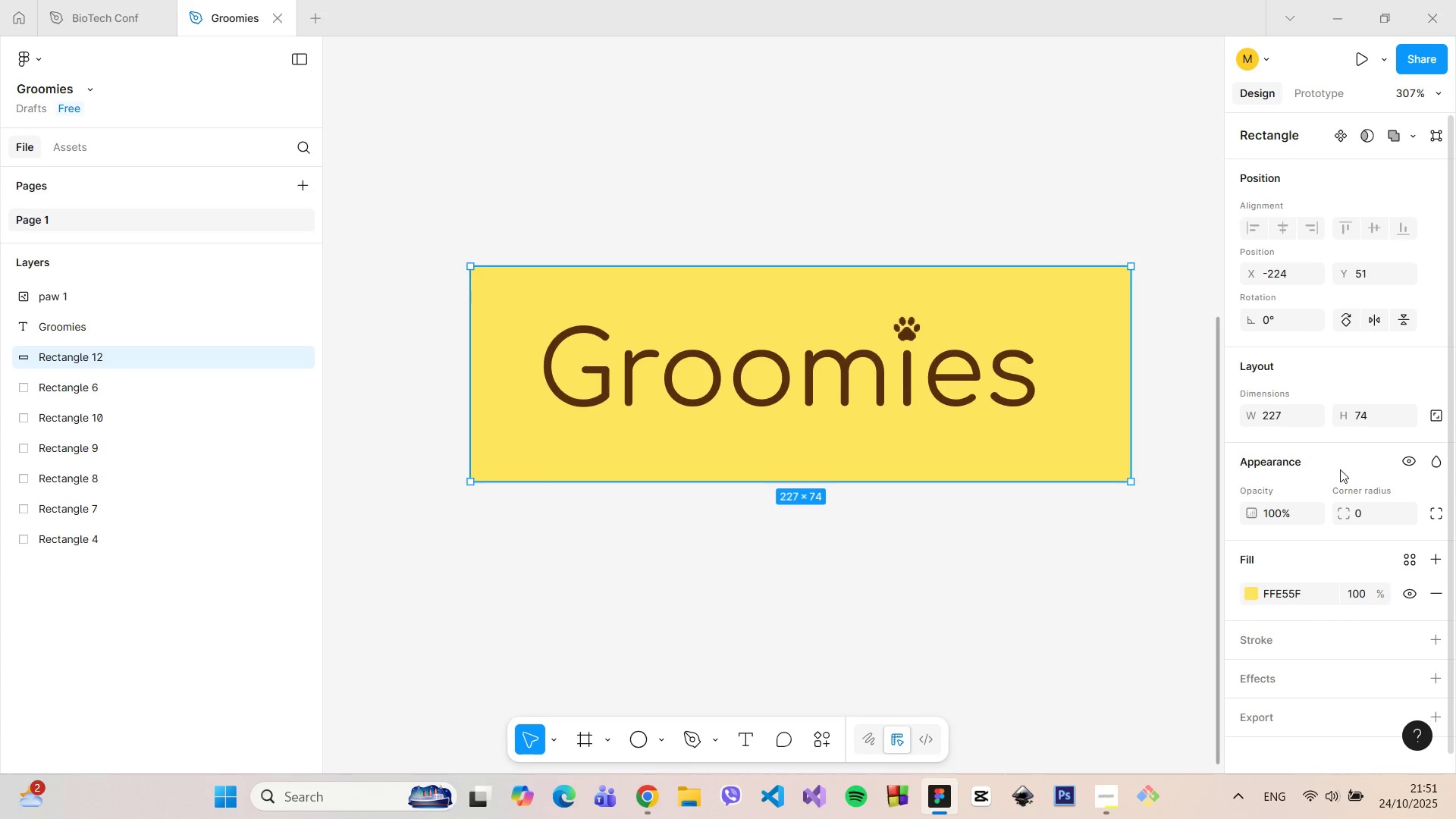 
left_click([1361, 420])
 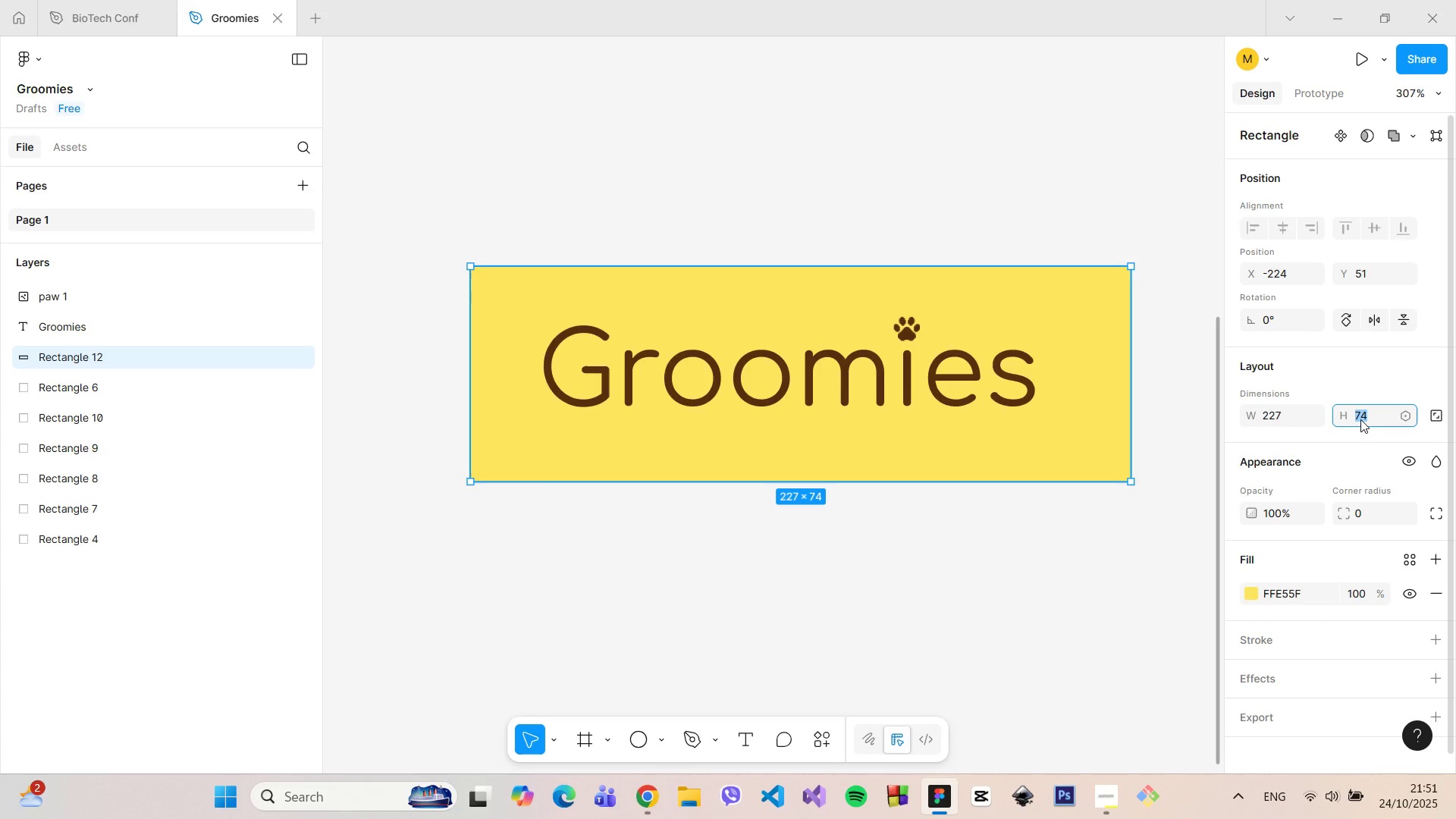 
type(65)
 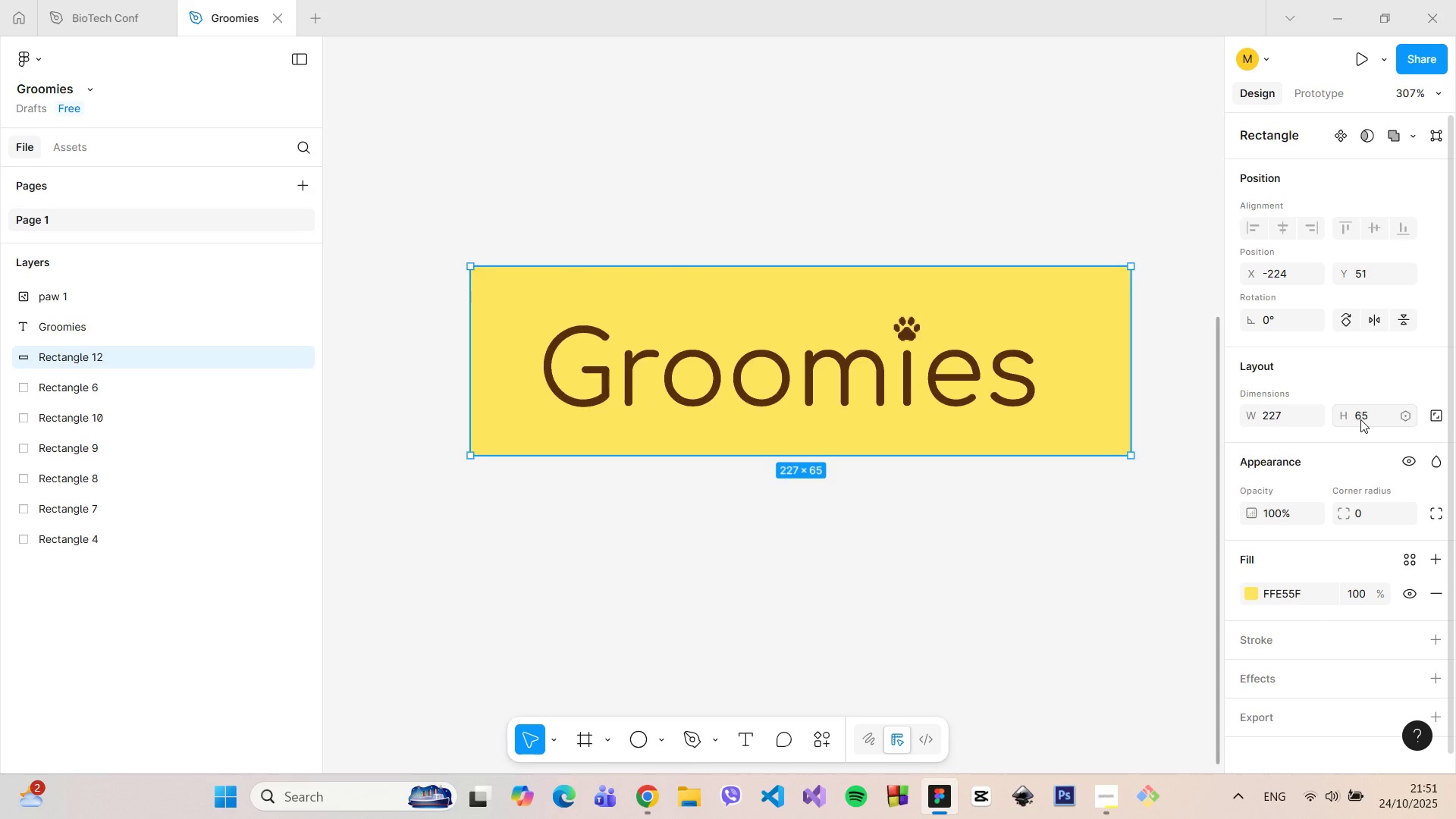 
key(Enter)
 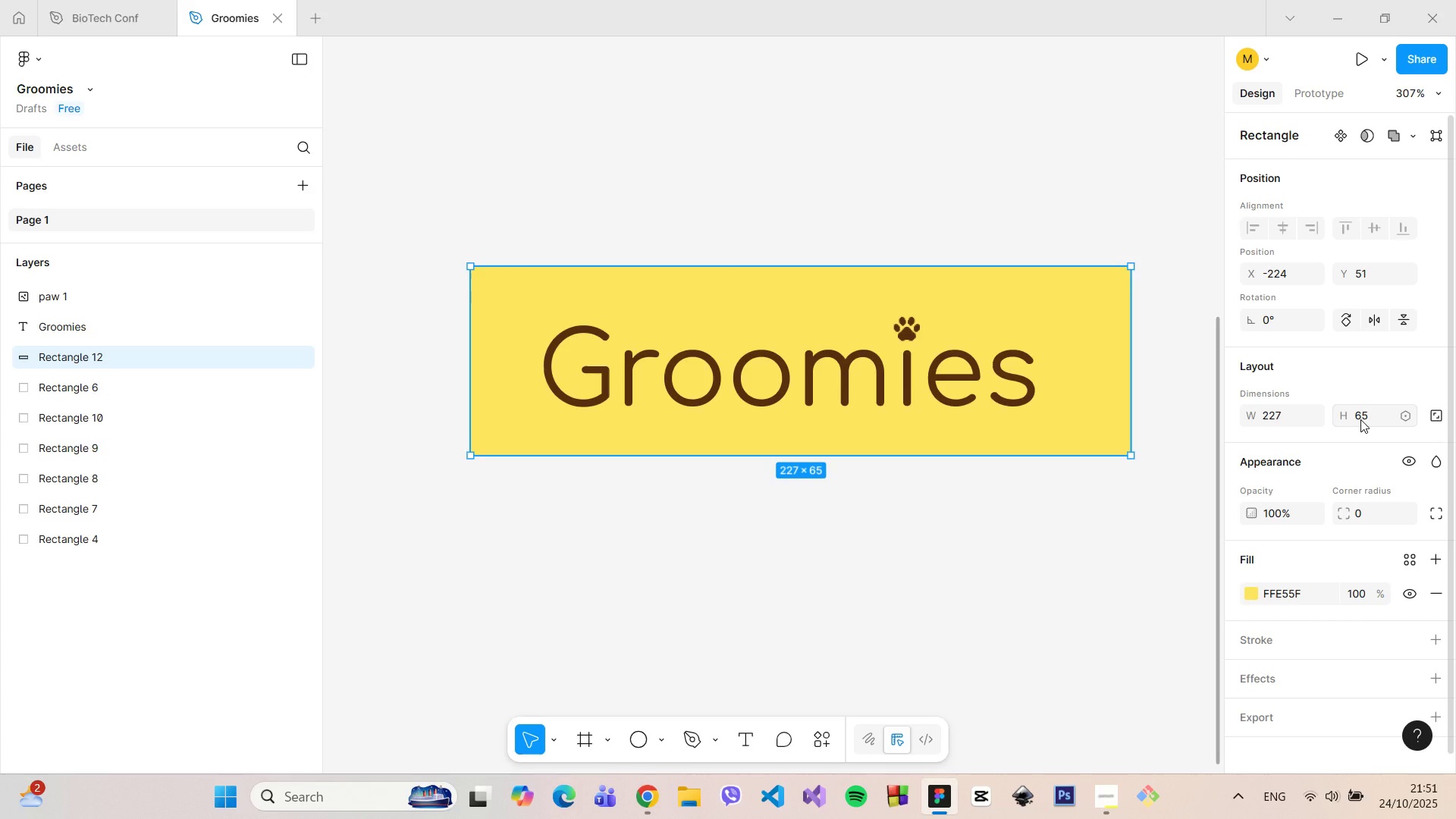 
left_click([1360, 419])
 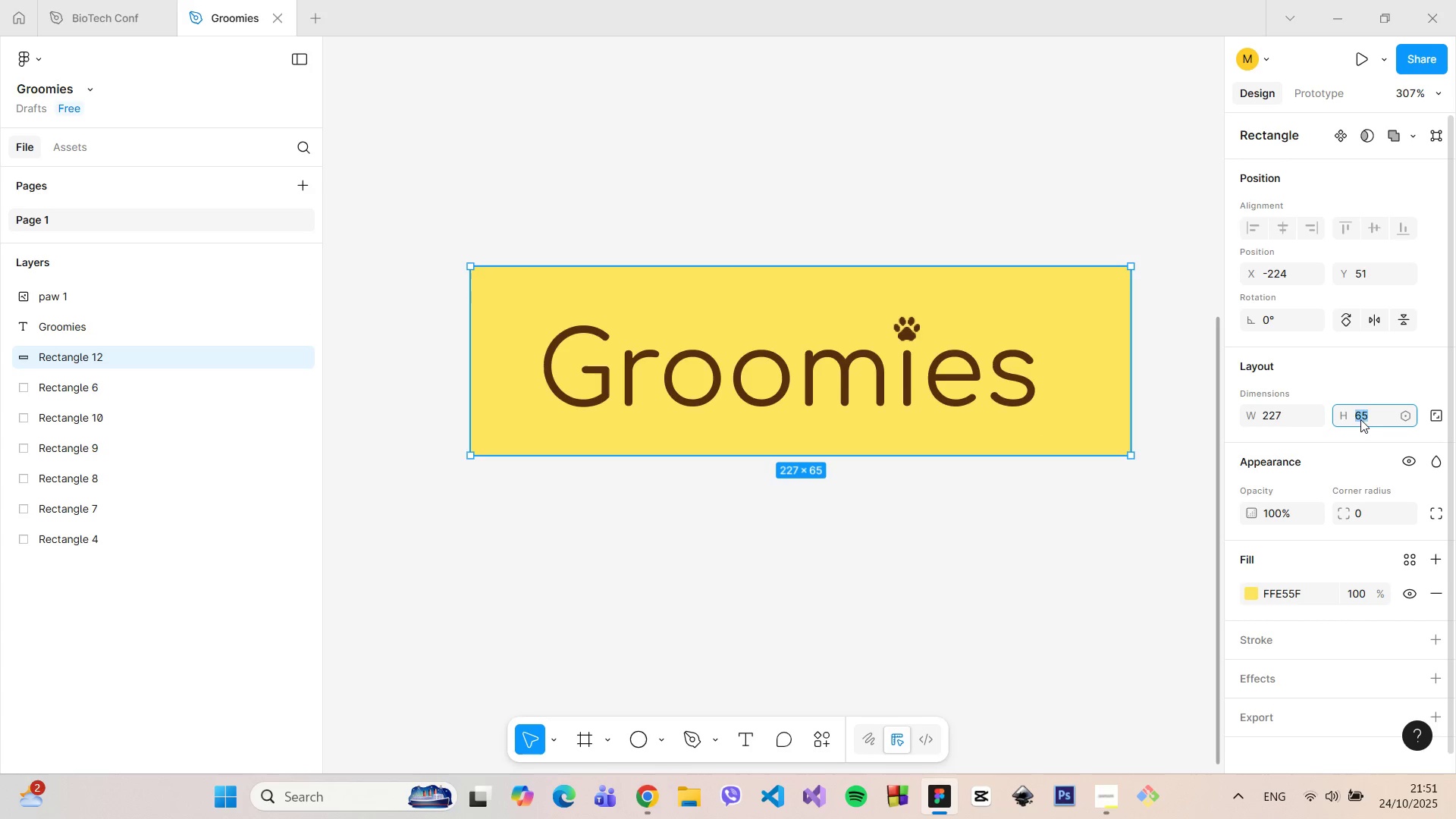 
key(6)
 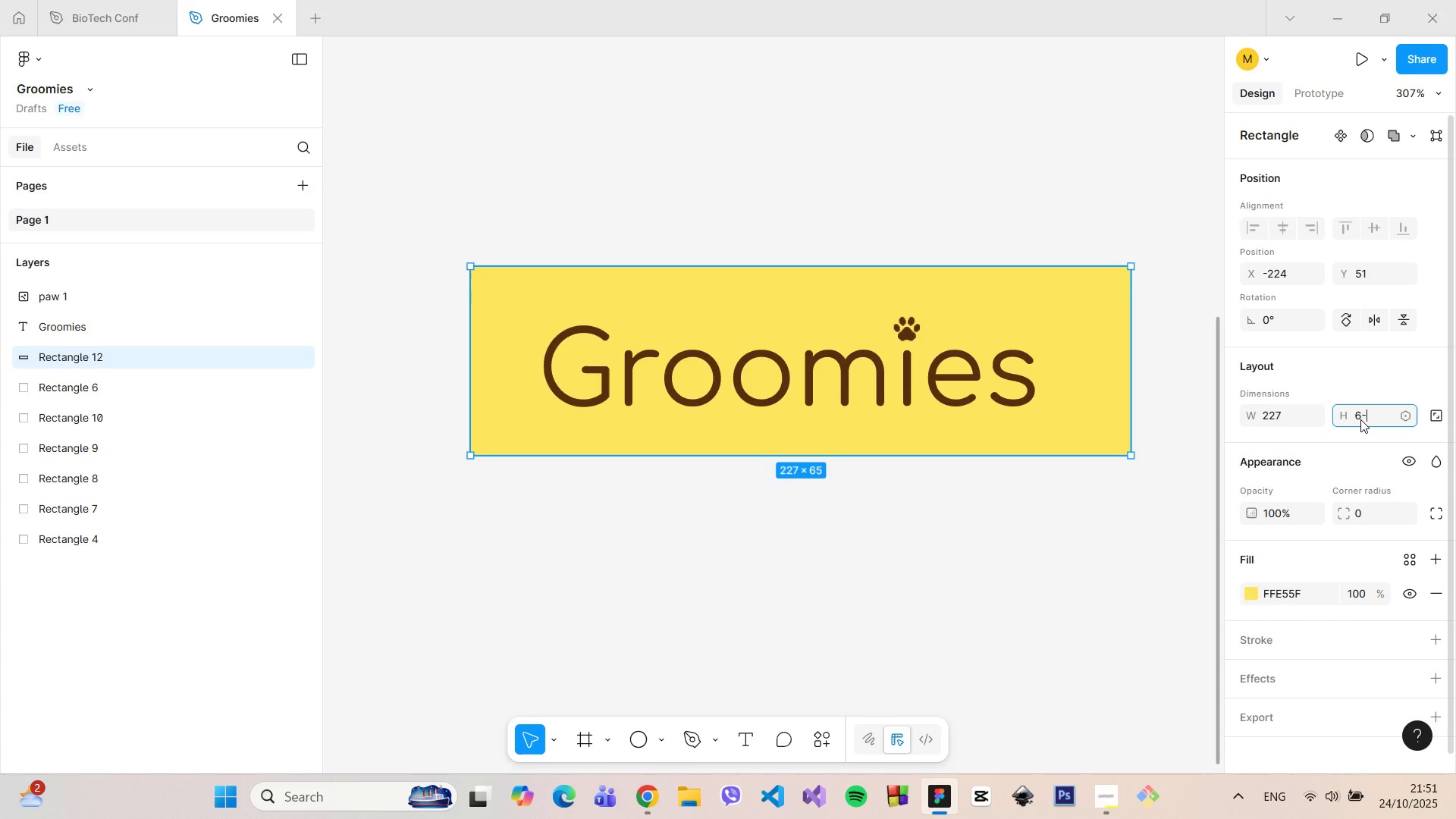 
key(Minus)
 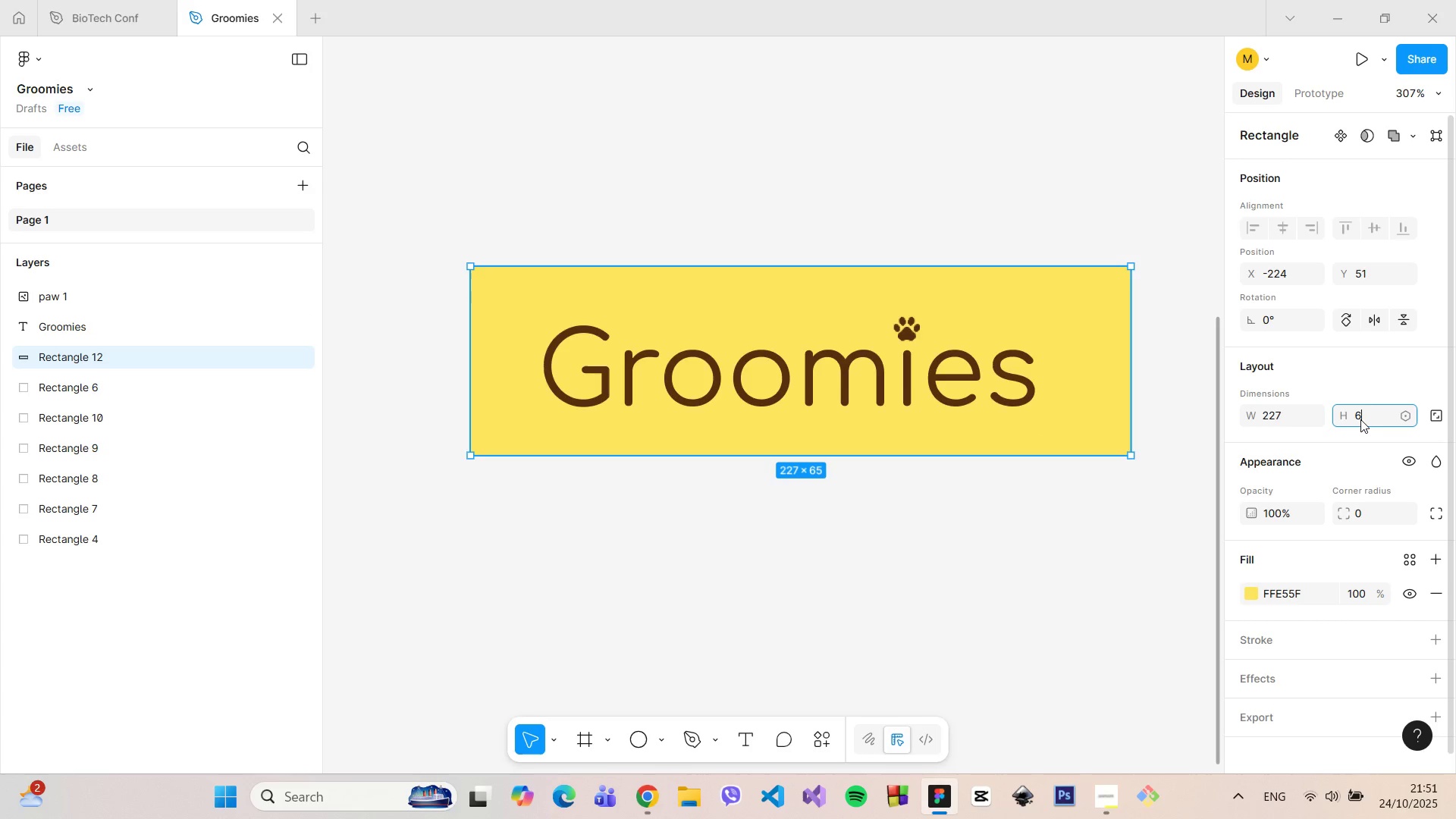 
key(Backspace)
 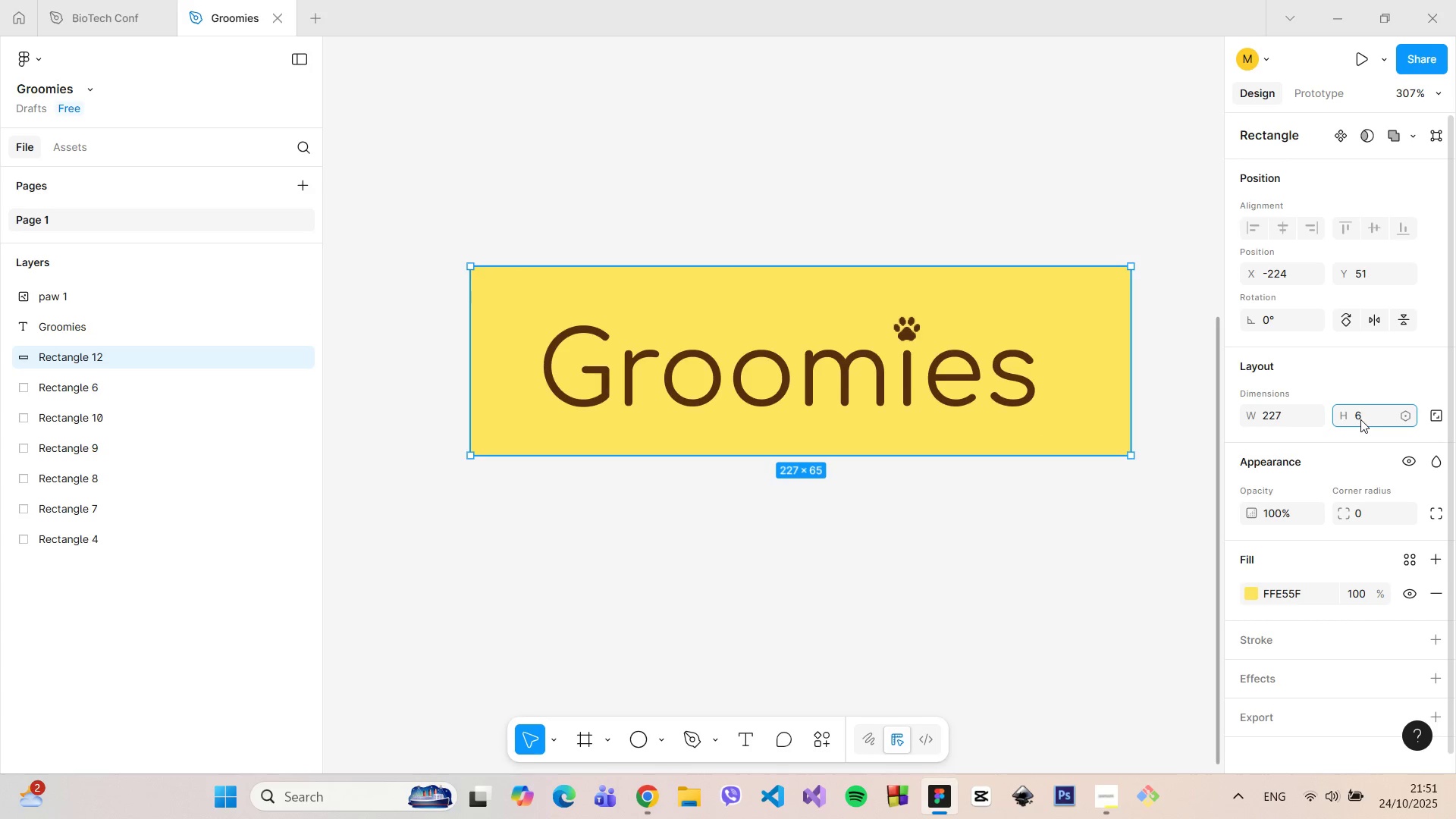 
key(0)
 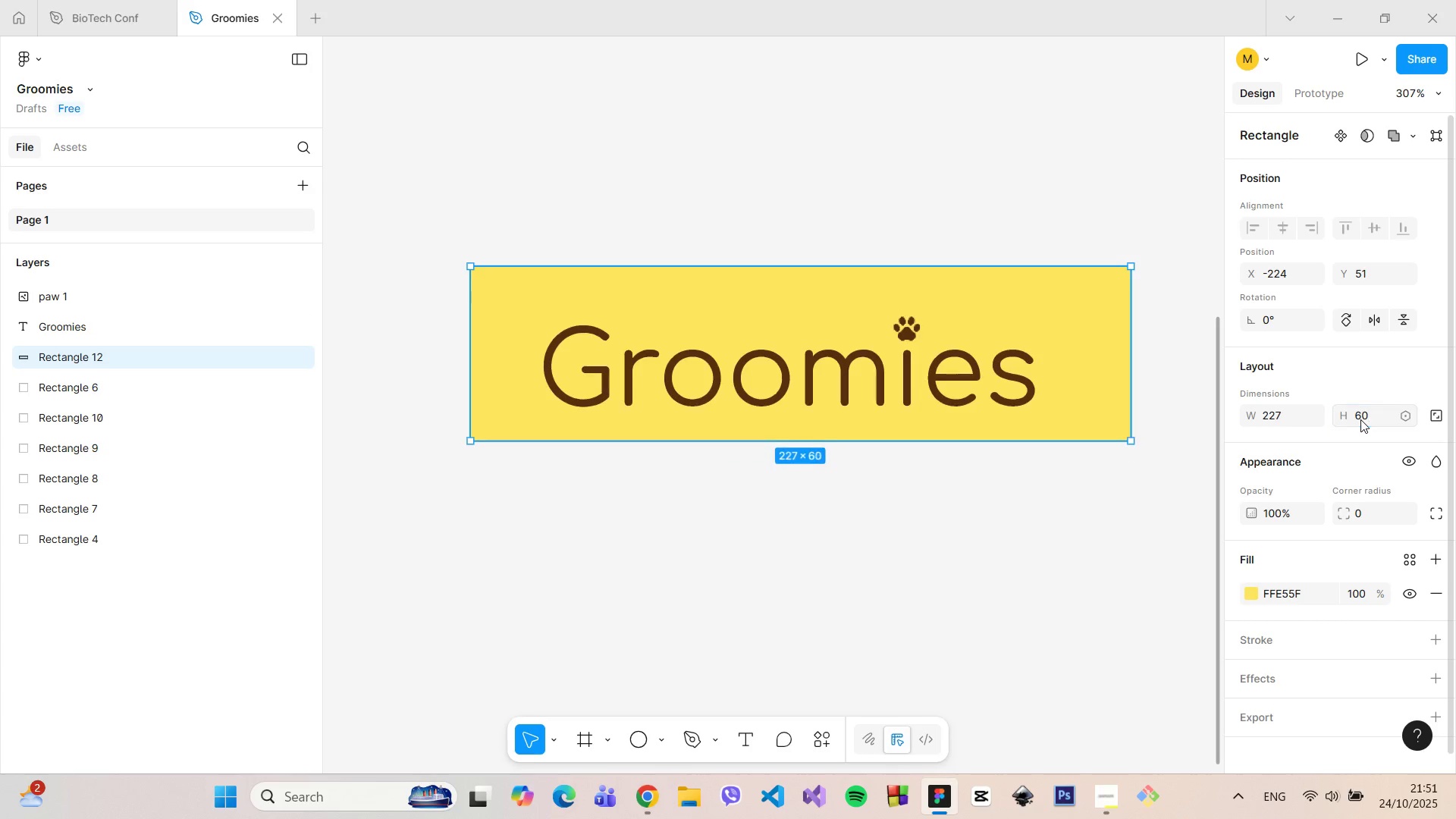 
key(Enter)
 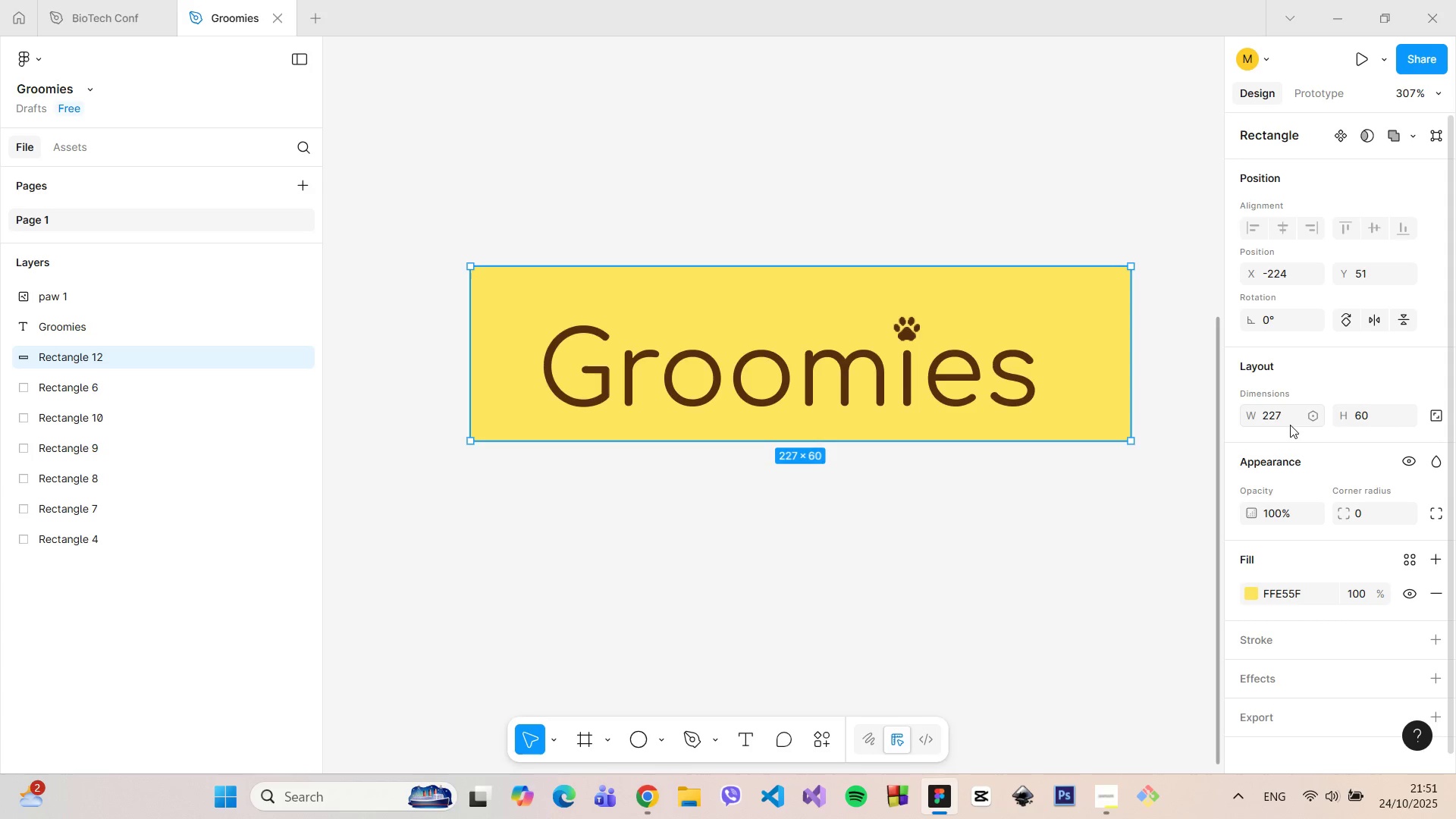 
left_click([1282, 415])
 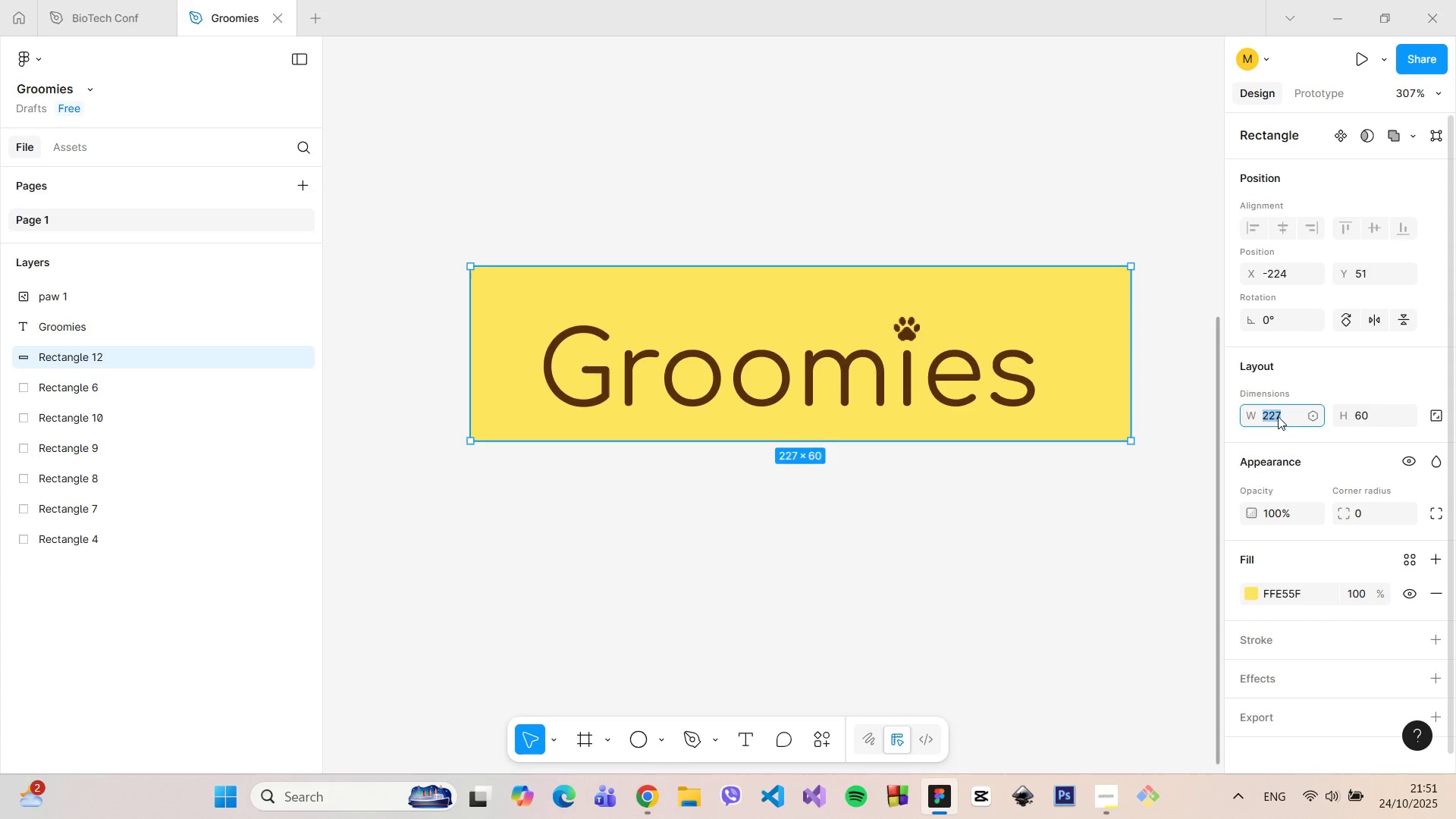 
type(200)
 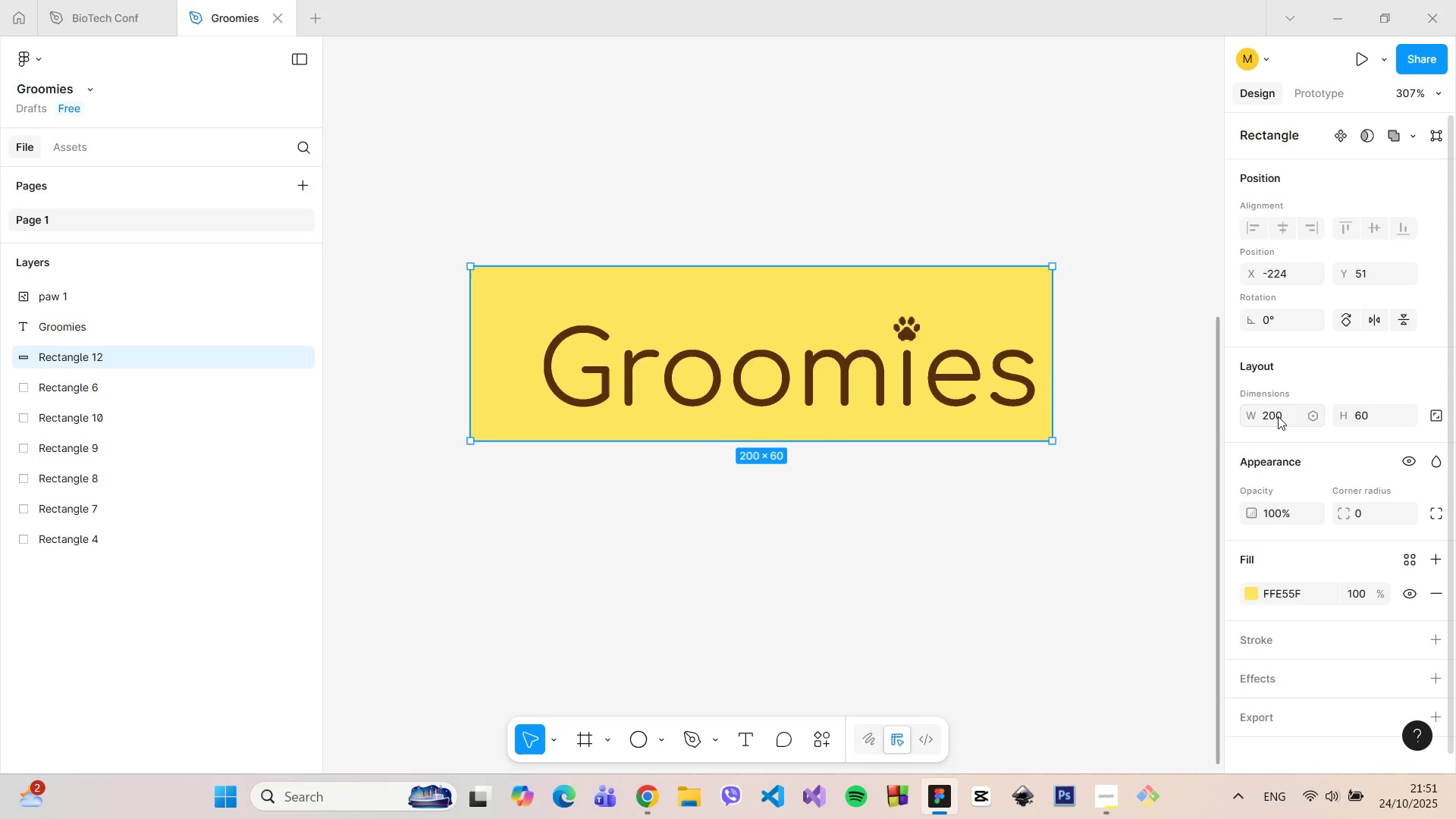 
key(Enter)
 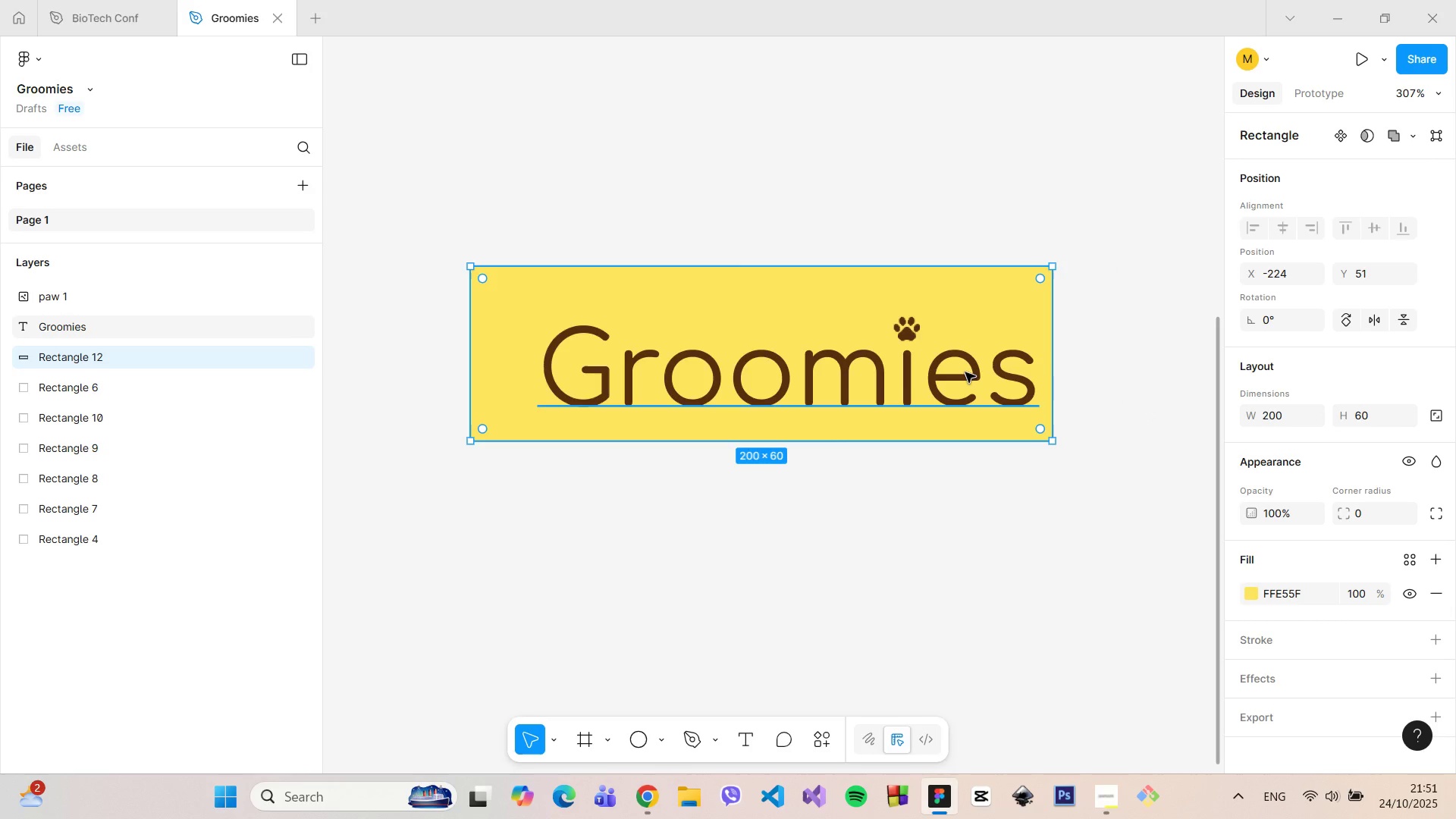 
left_click([957, 372])
 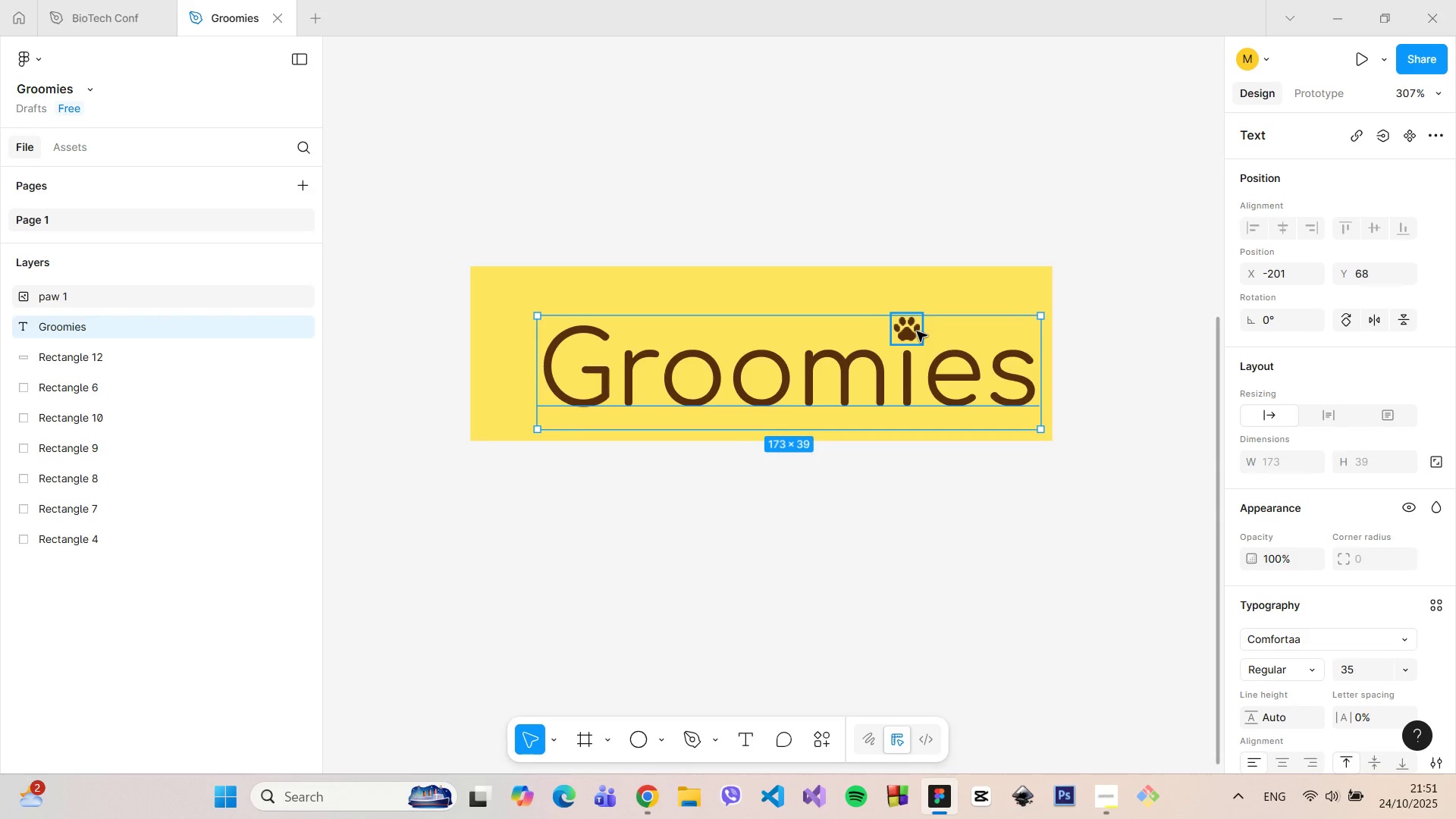 
hold_key(key=ShiftLeft, duration=0.69)
left_click([917, 331])
 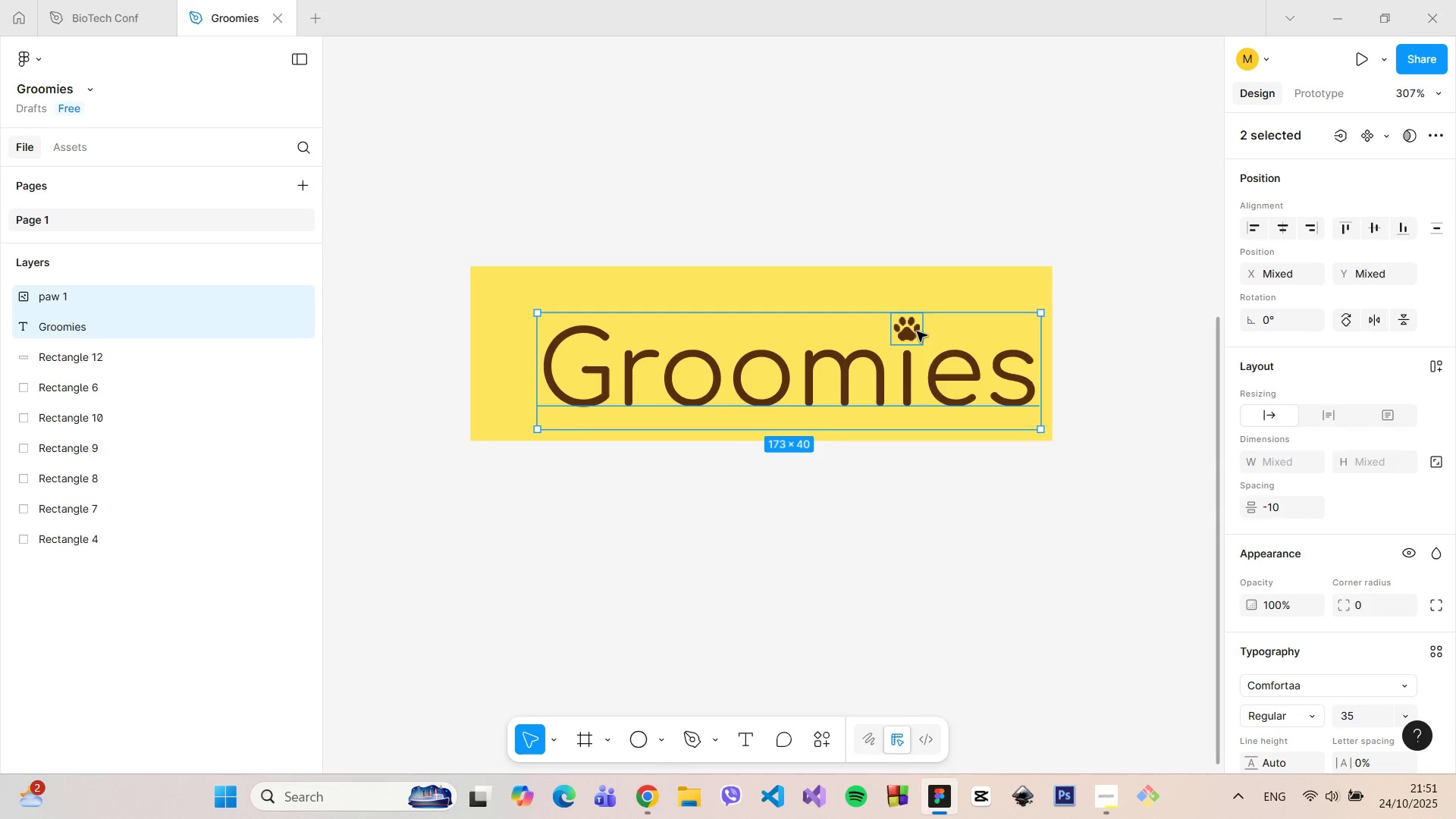 
right_click([917, 331])
 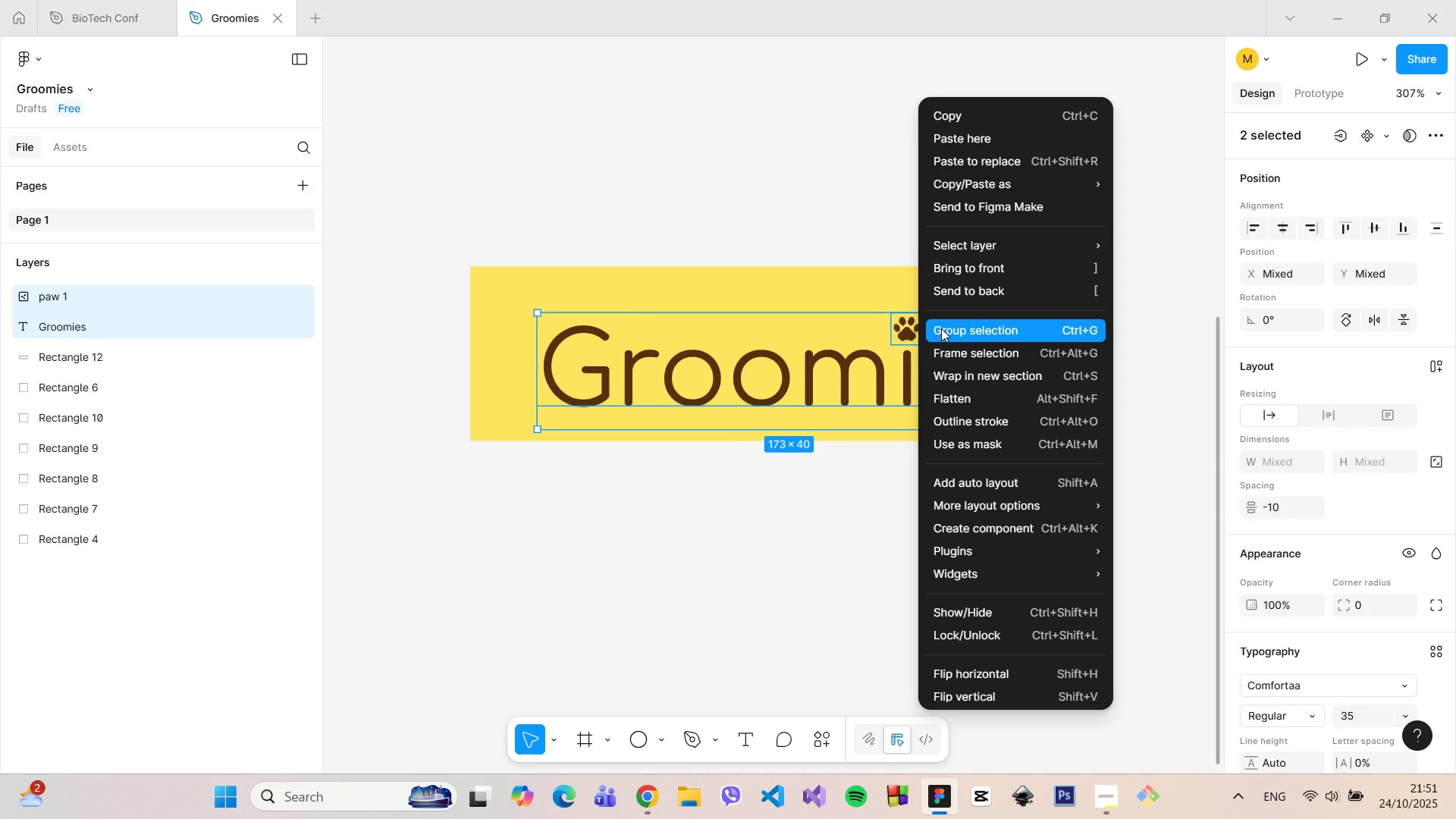 
left_click([941, 328])
 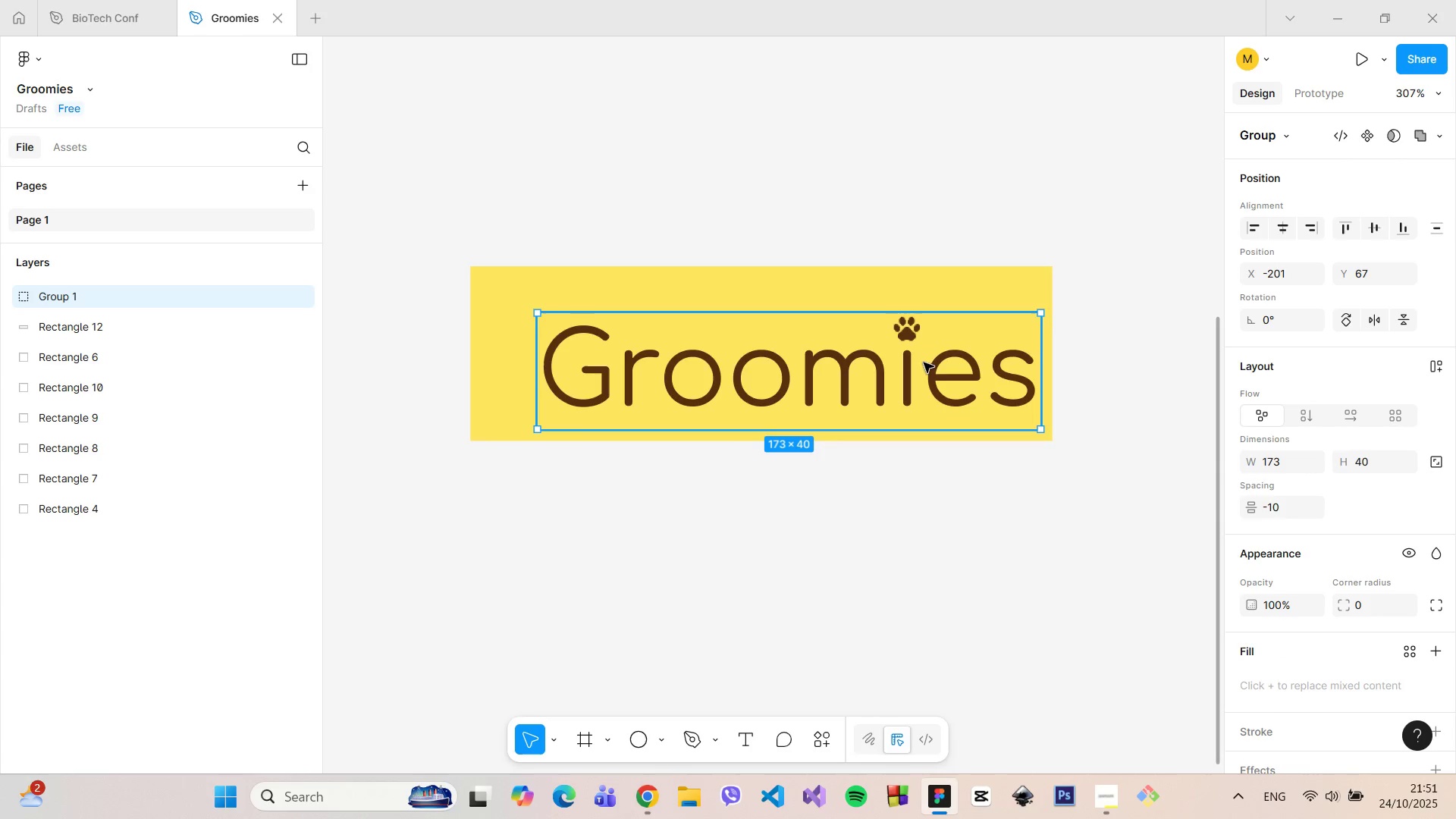 
left_click_drag(start_coordinate=[924, 363], to_coordinate=[899, 344])
 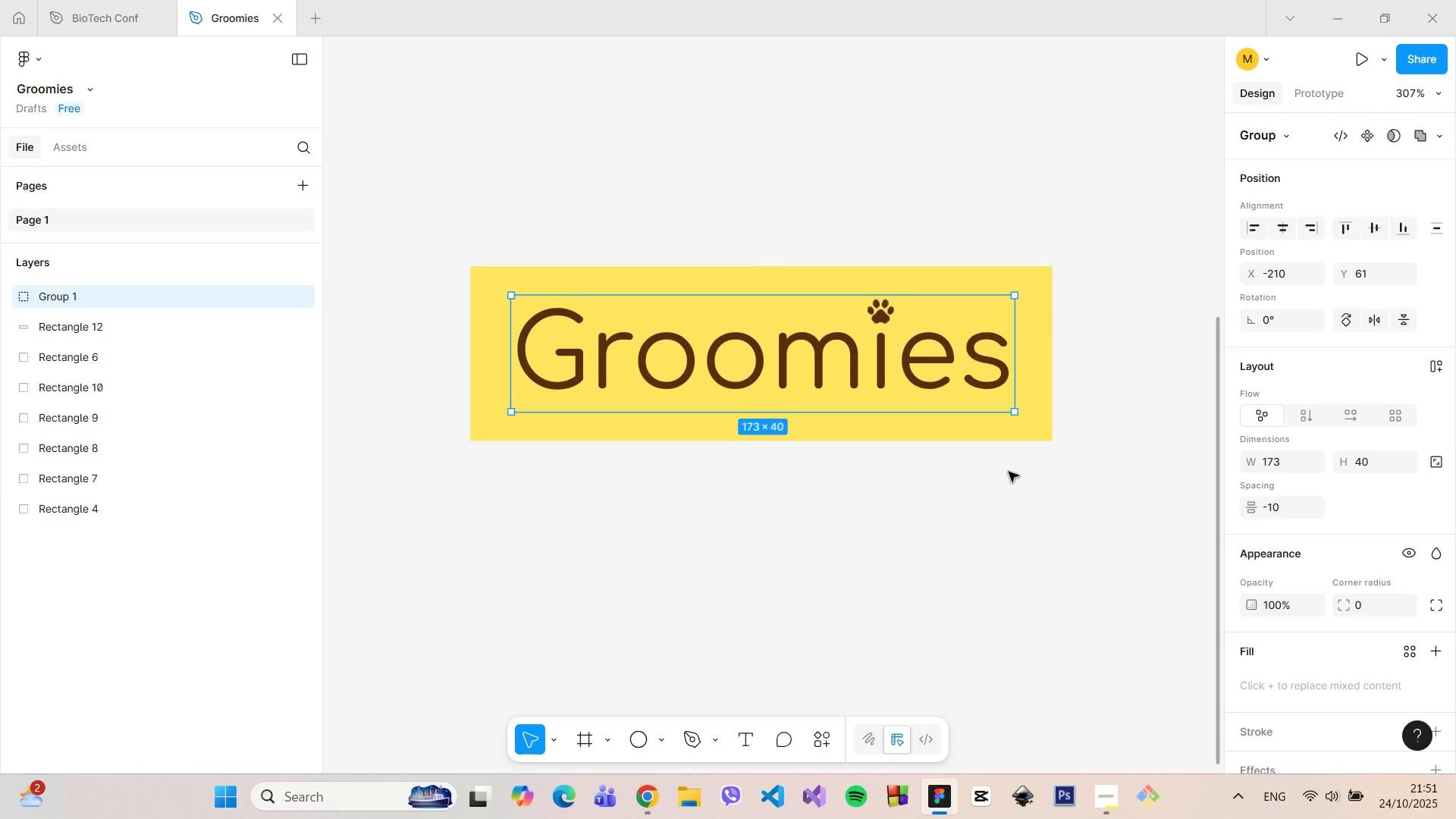 
left_click([1009, 472])
 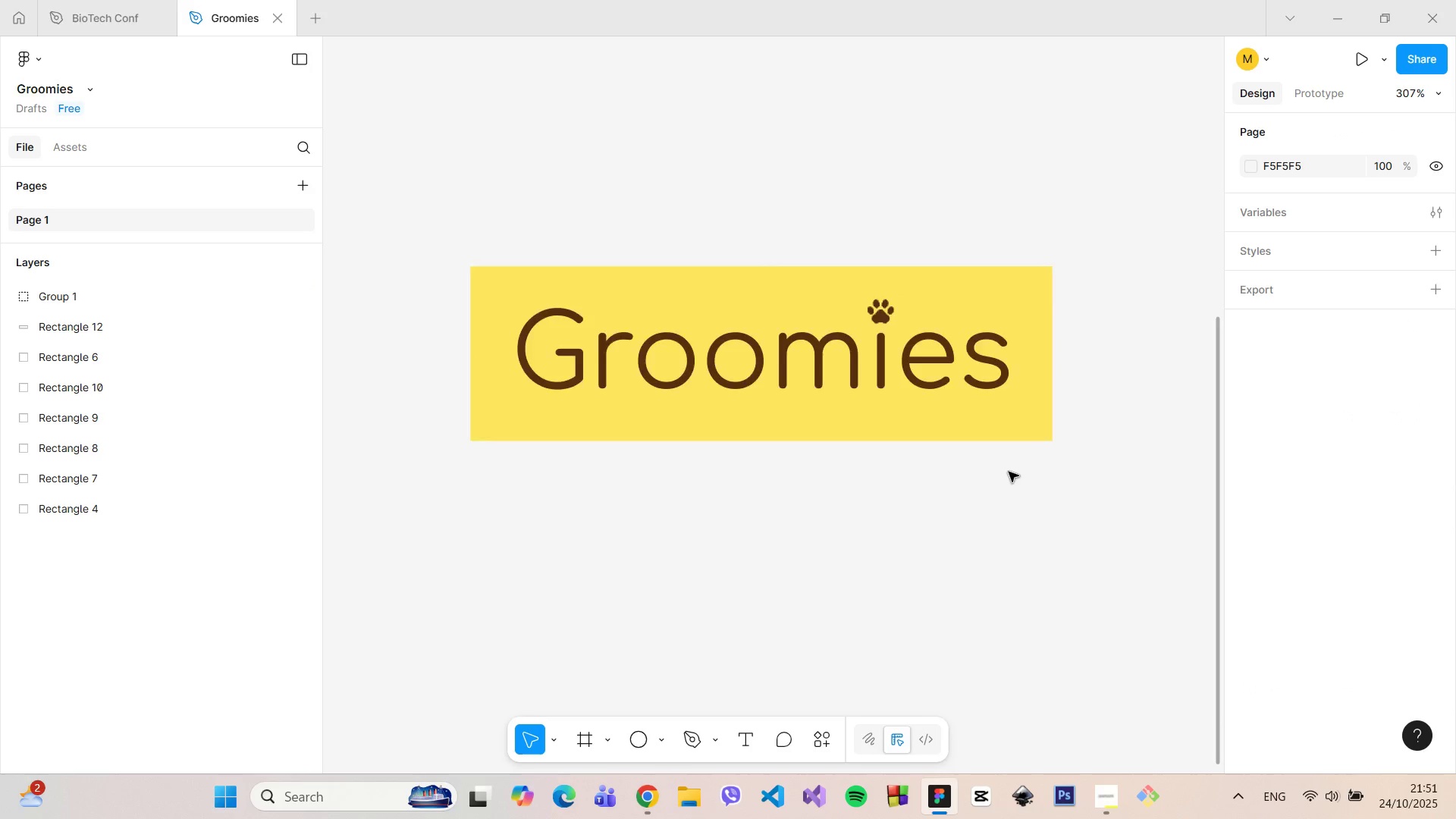 
scroll: coordinate [1009, 472], scroll_direction: down, amount: 5.0
 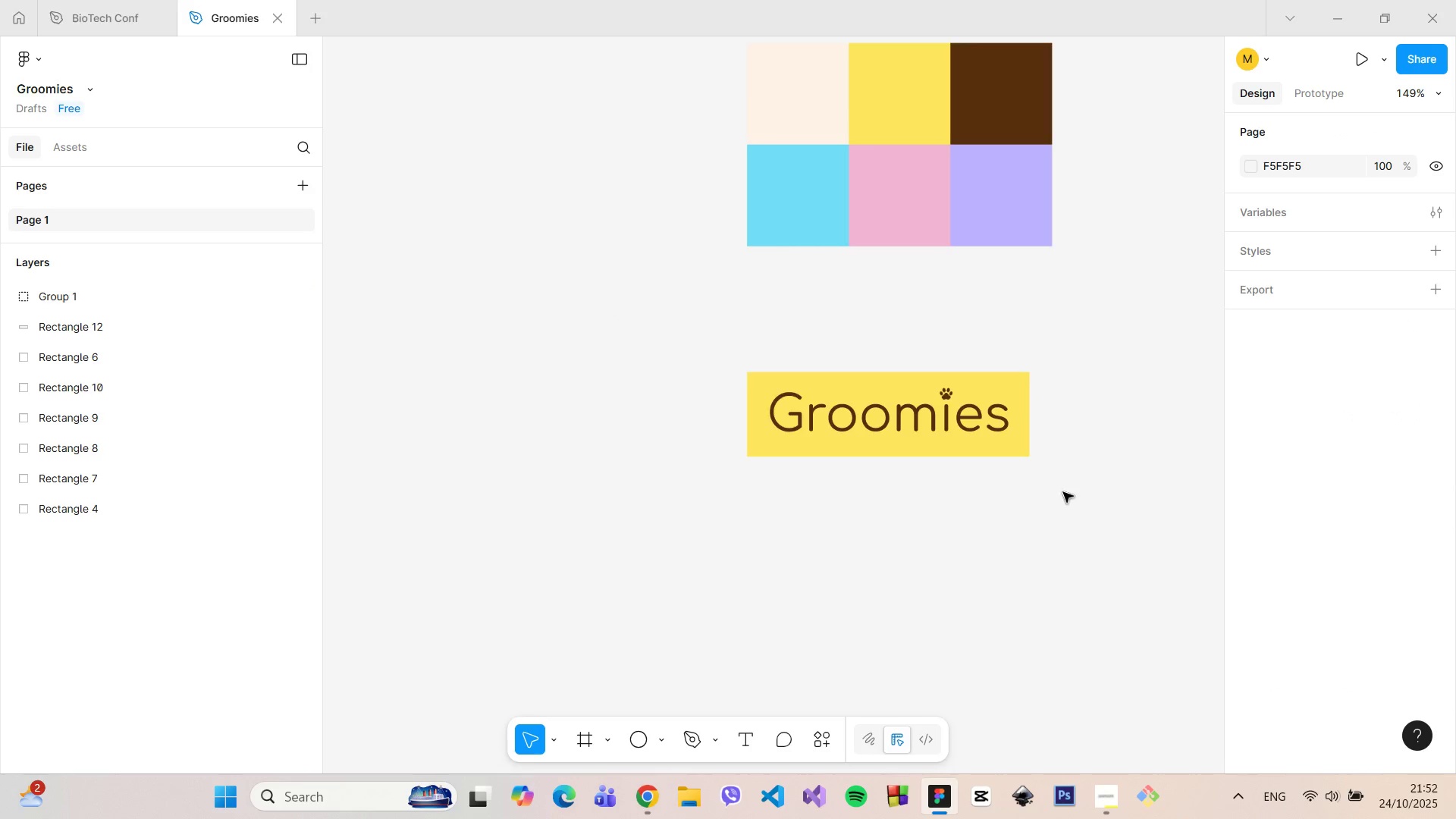 
hold_key(key=ControlLeft, duration=0.47)
 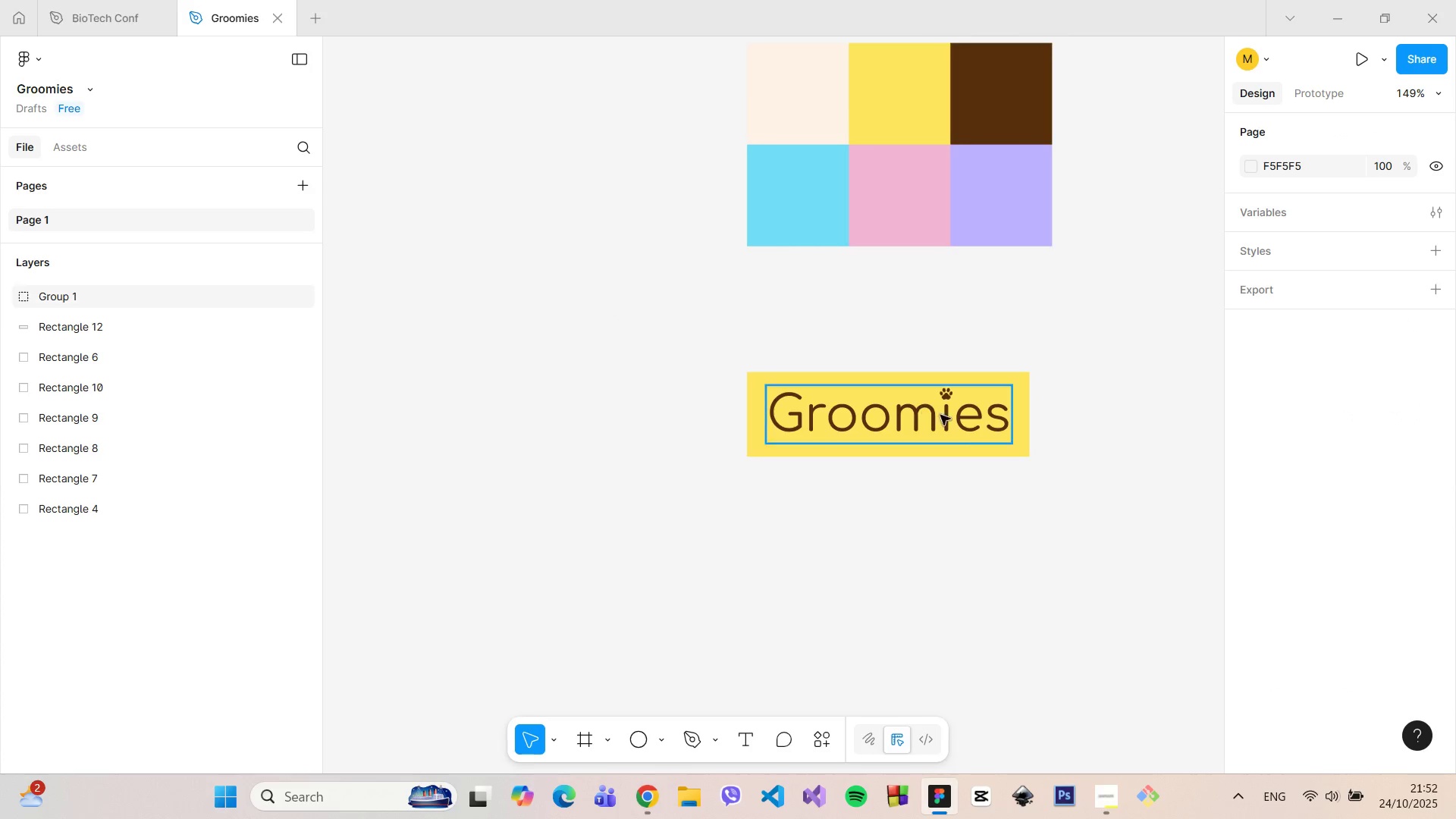 
left_click([1037, 474])
 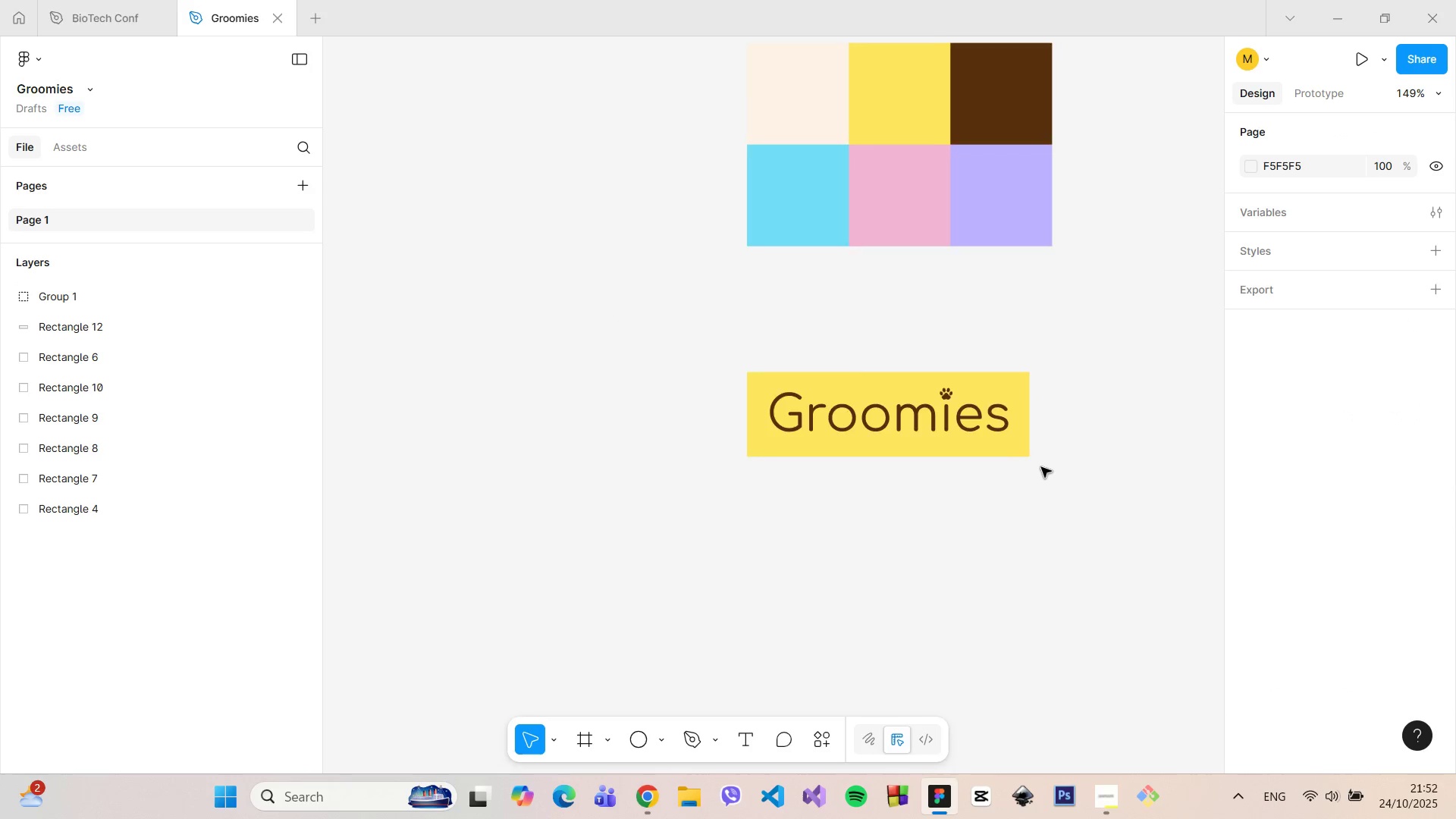 
scroll: coordinate [1041, 467], scroll_direction: down, amount: 2.0
 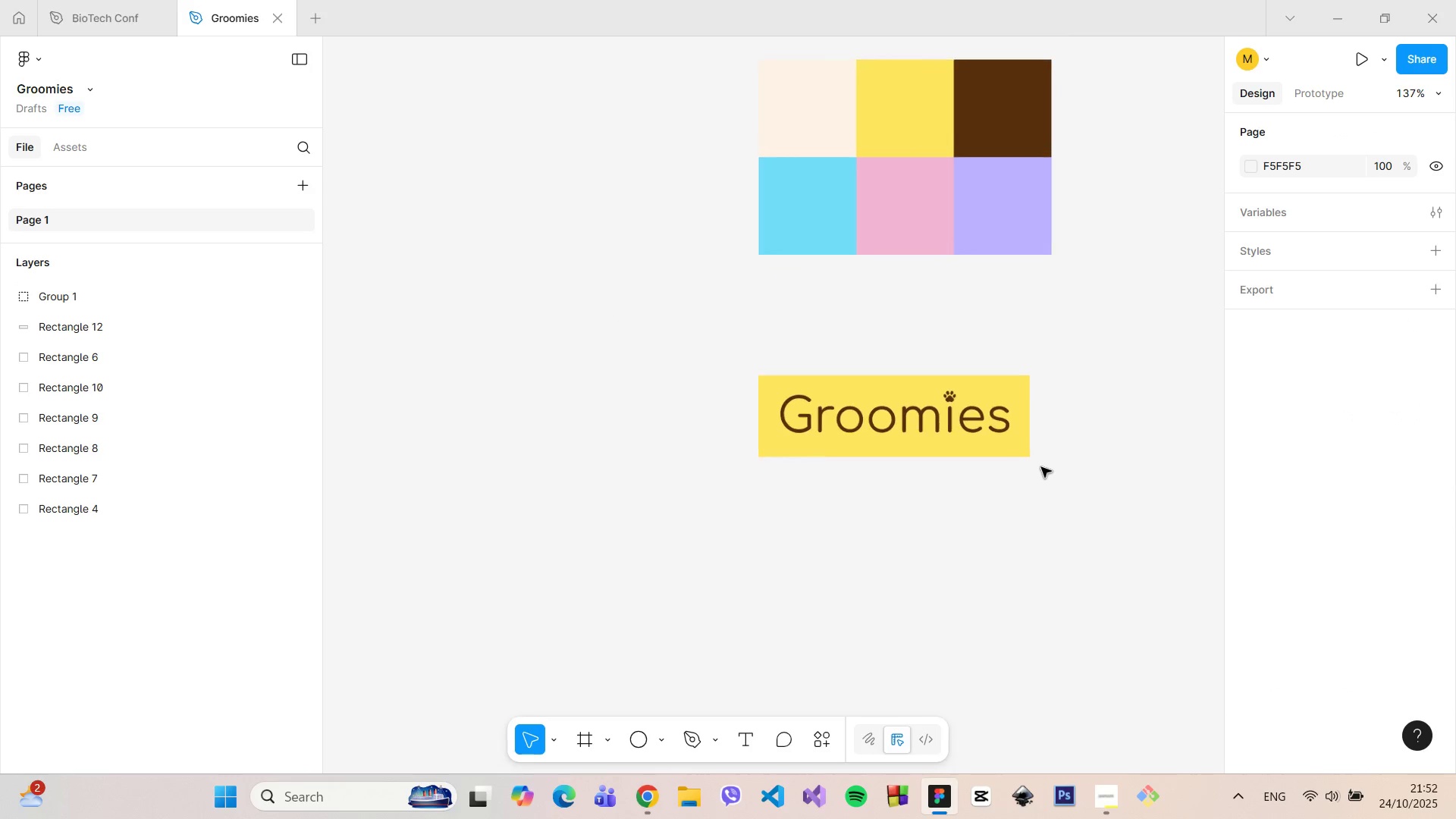 
scroll: coordinate [1041, 467], scroll_direction: up, amount: 1.0
 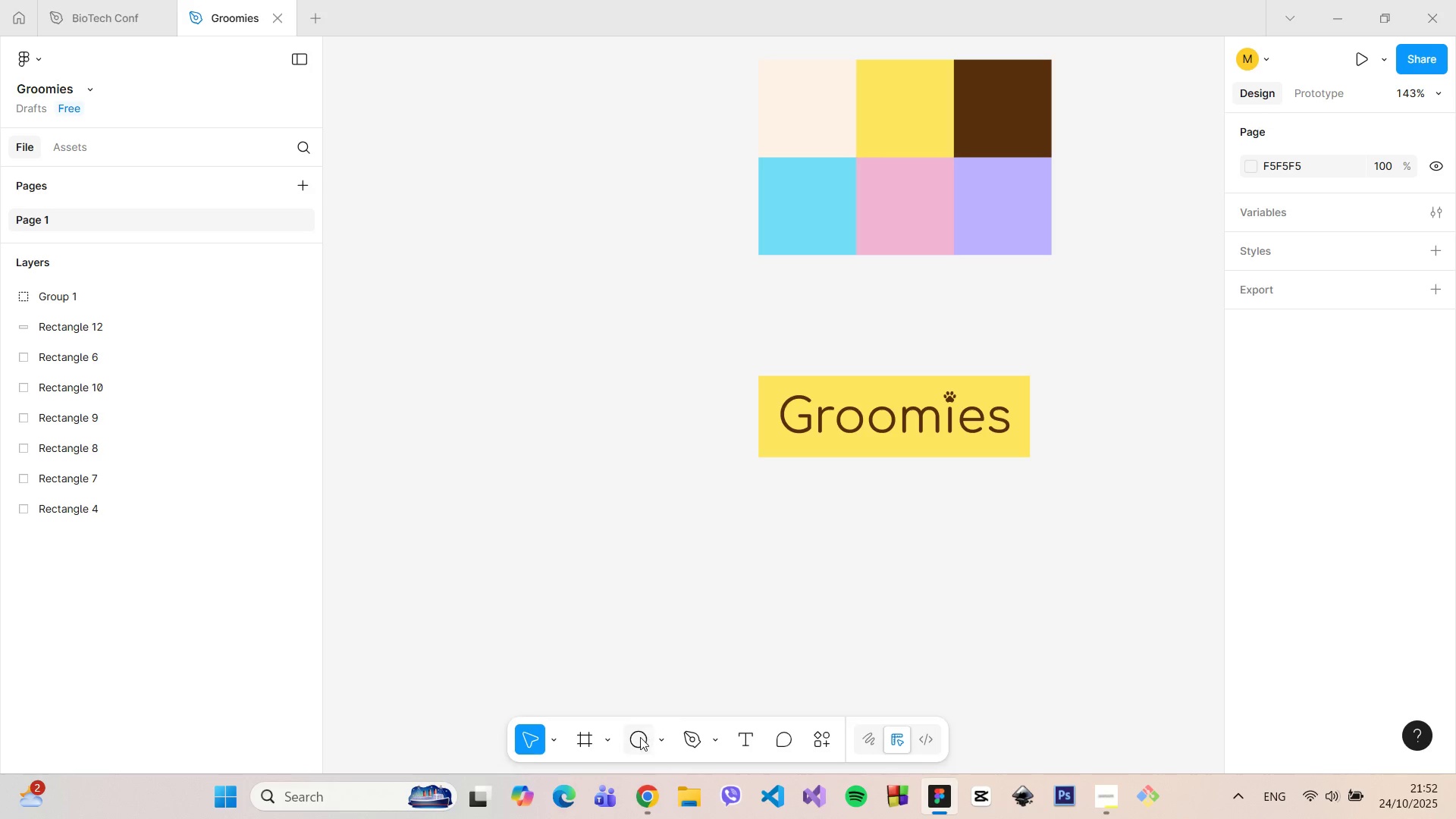 
wait(7.13)
 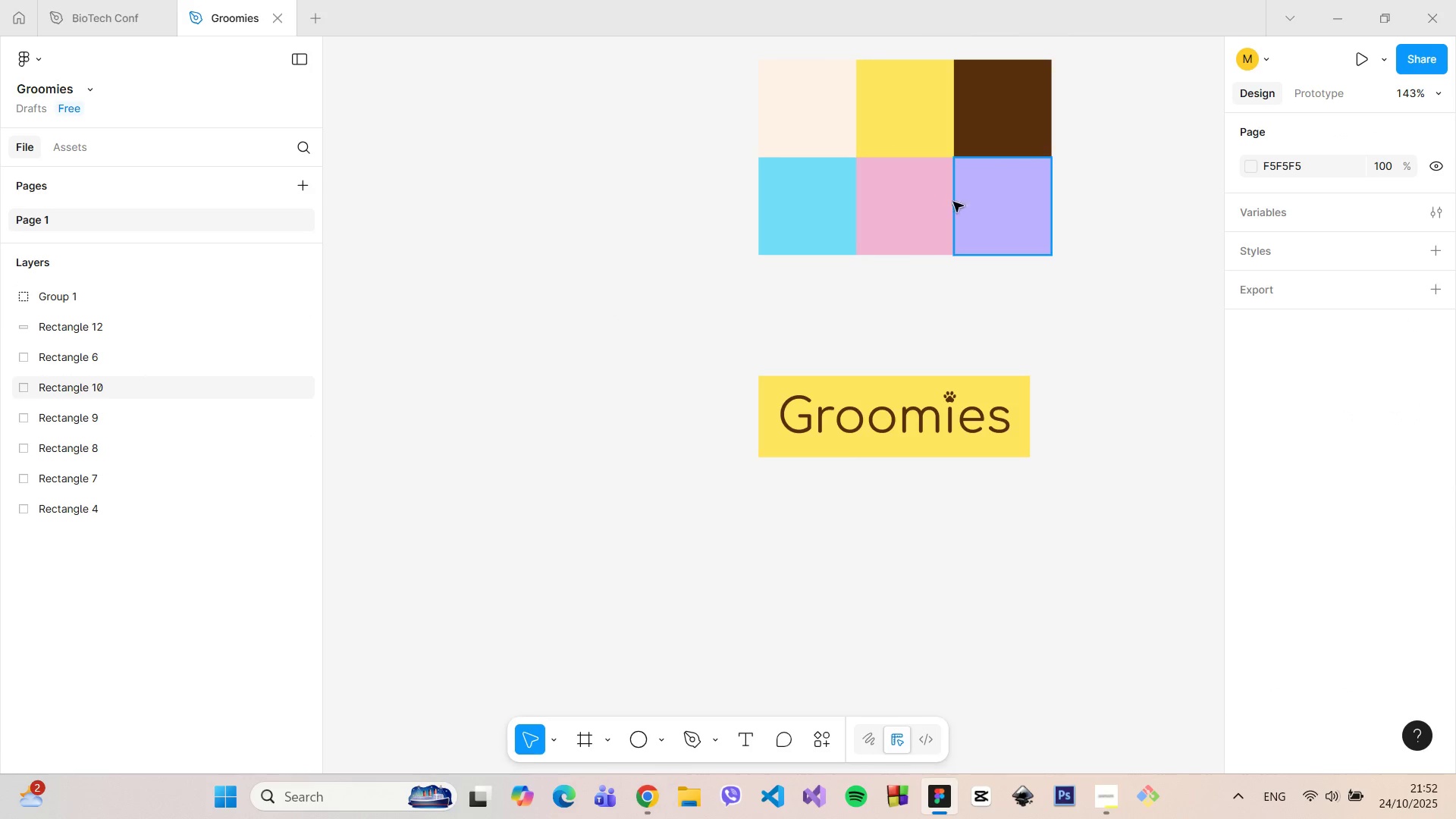 
left_click([661, 736])
 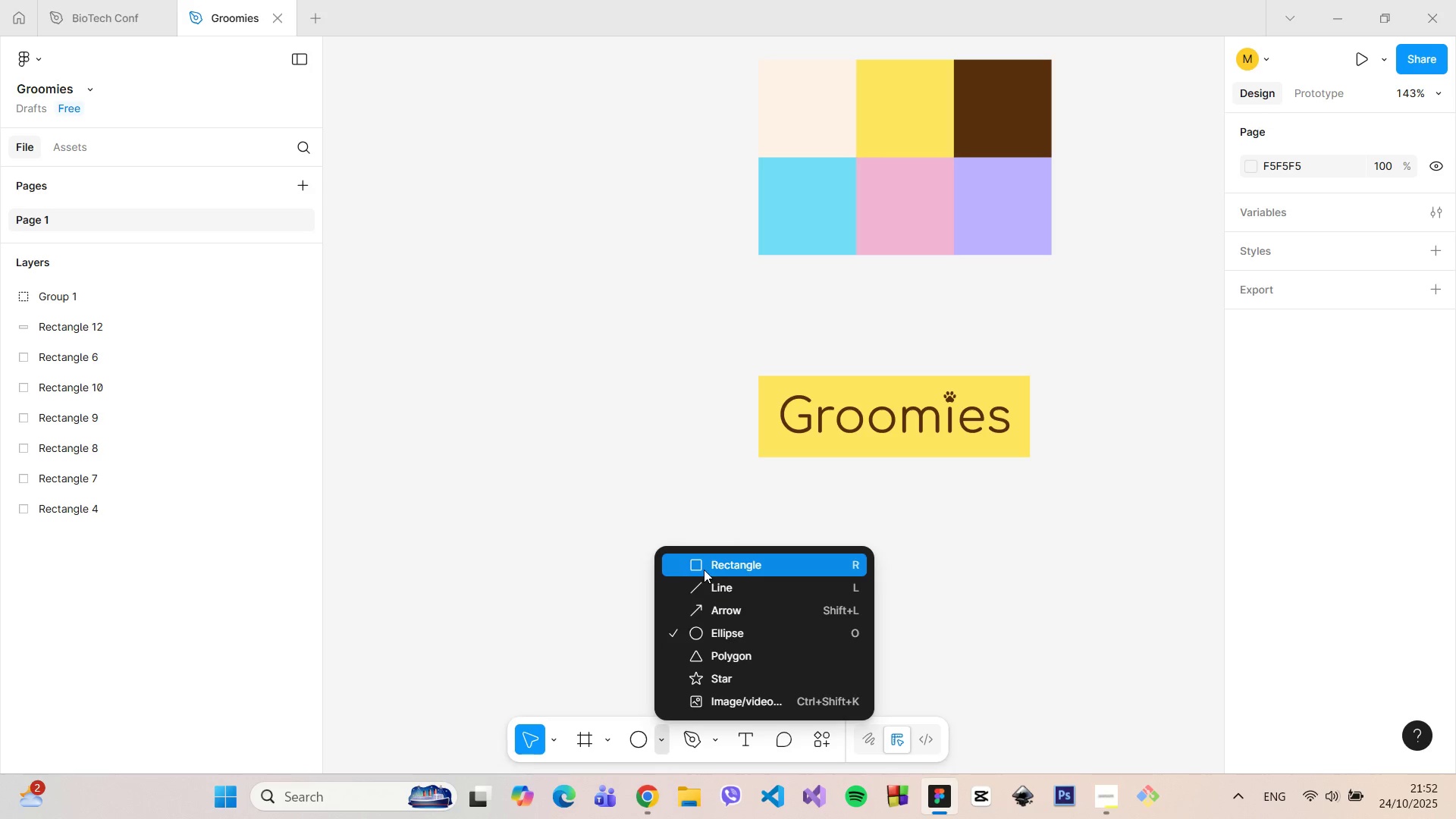 
left_click([704, 570])
 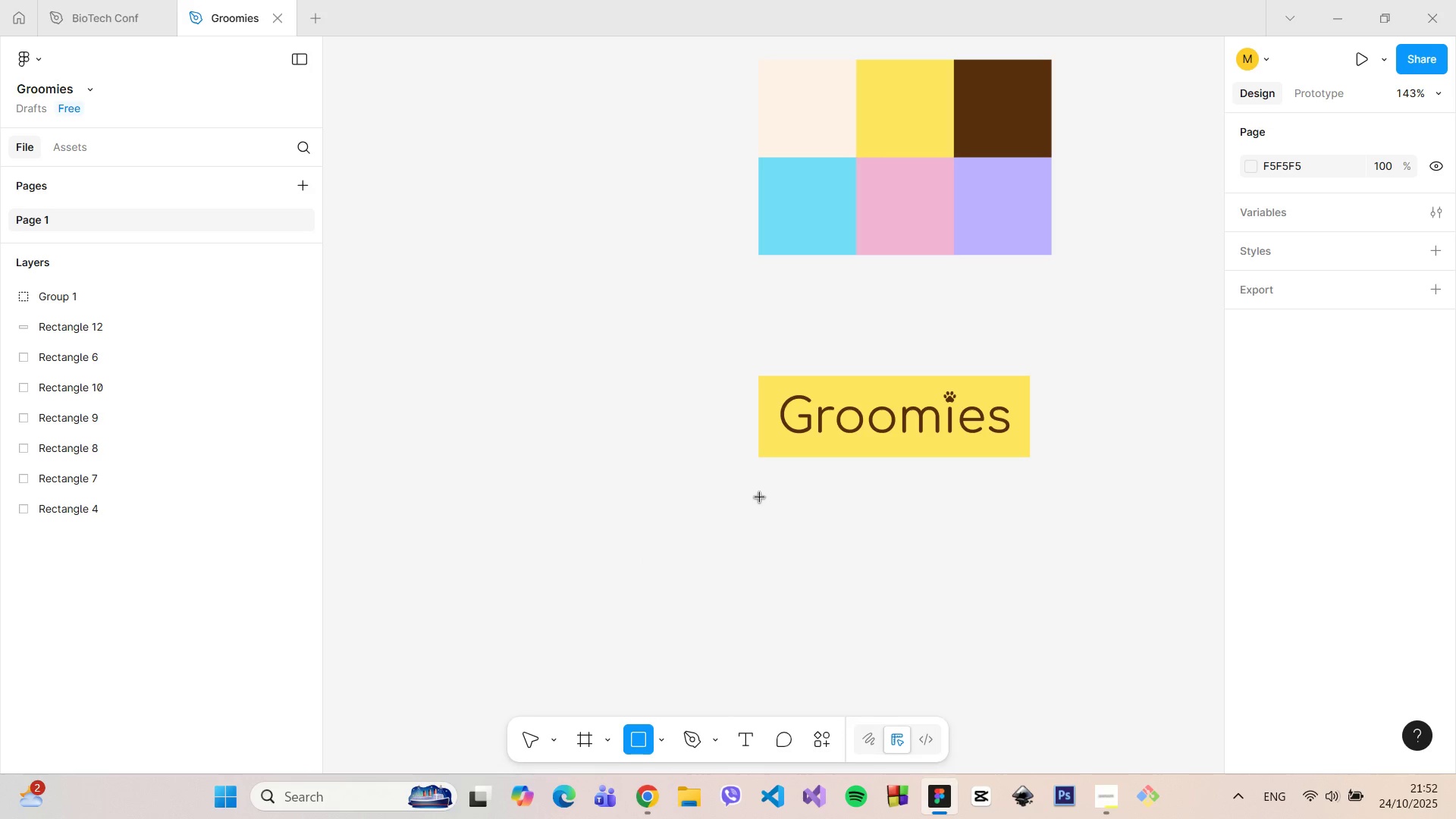 
left_click_drag(start_coordinate=[760, 497], to_coordinate=[985, 565])
 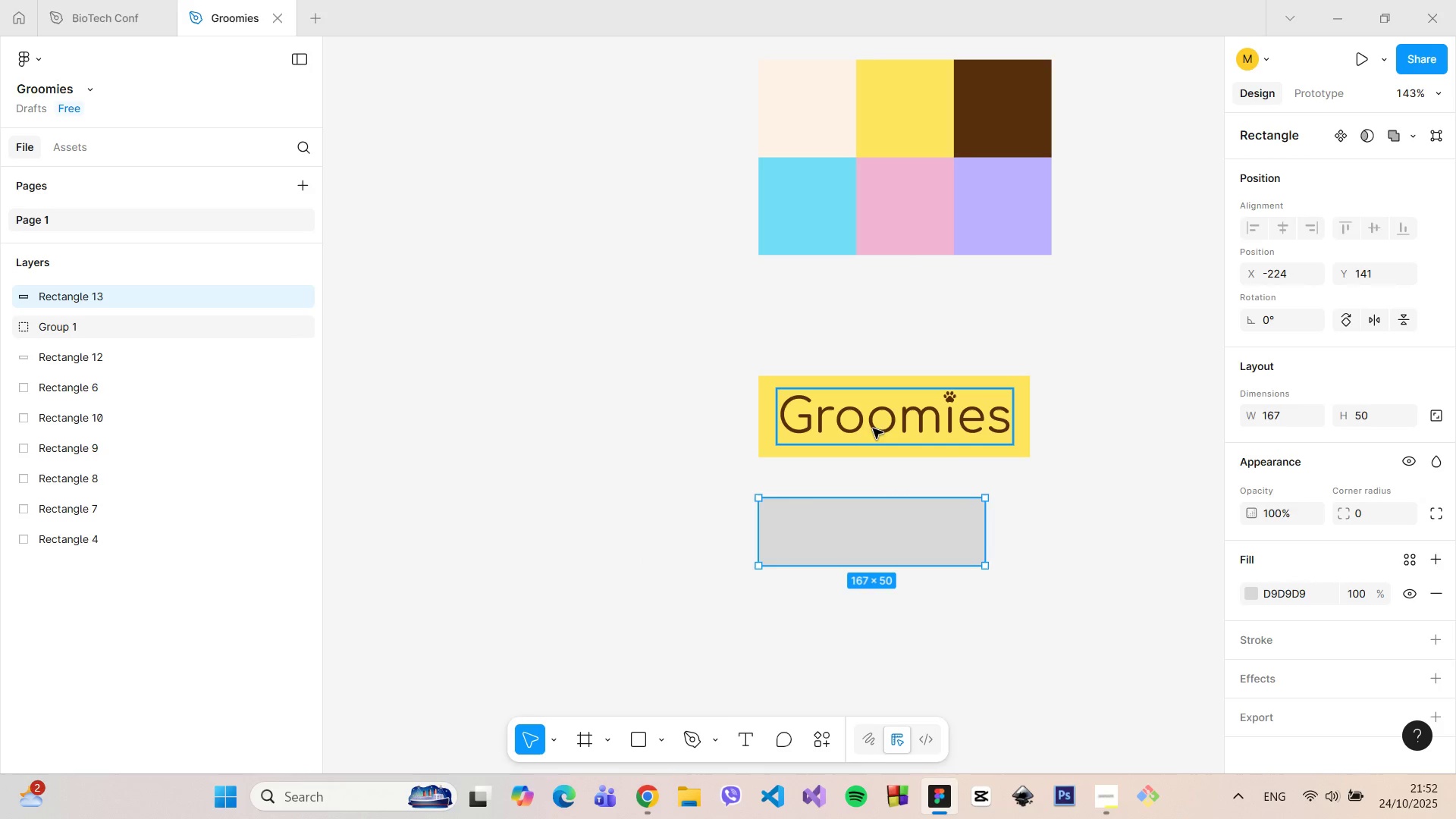 
left_click([873, 428])
 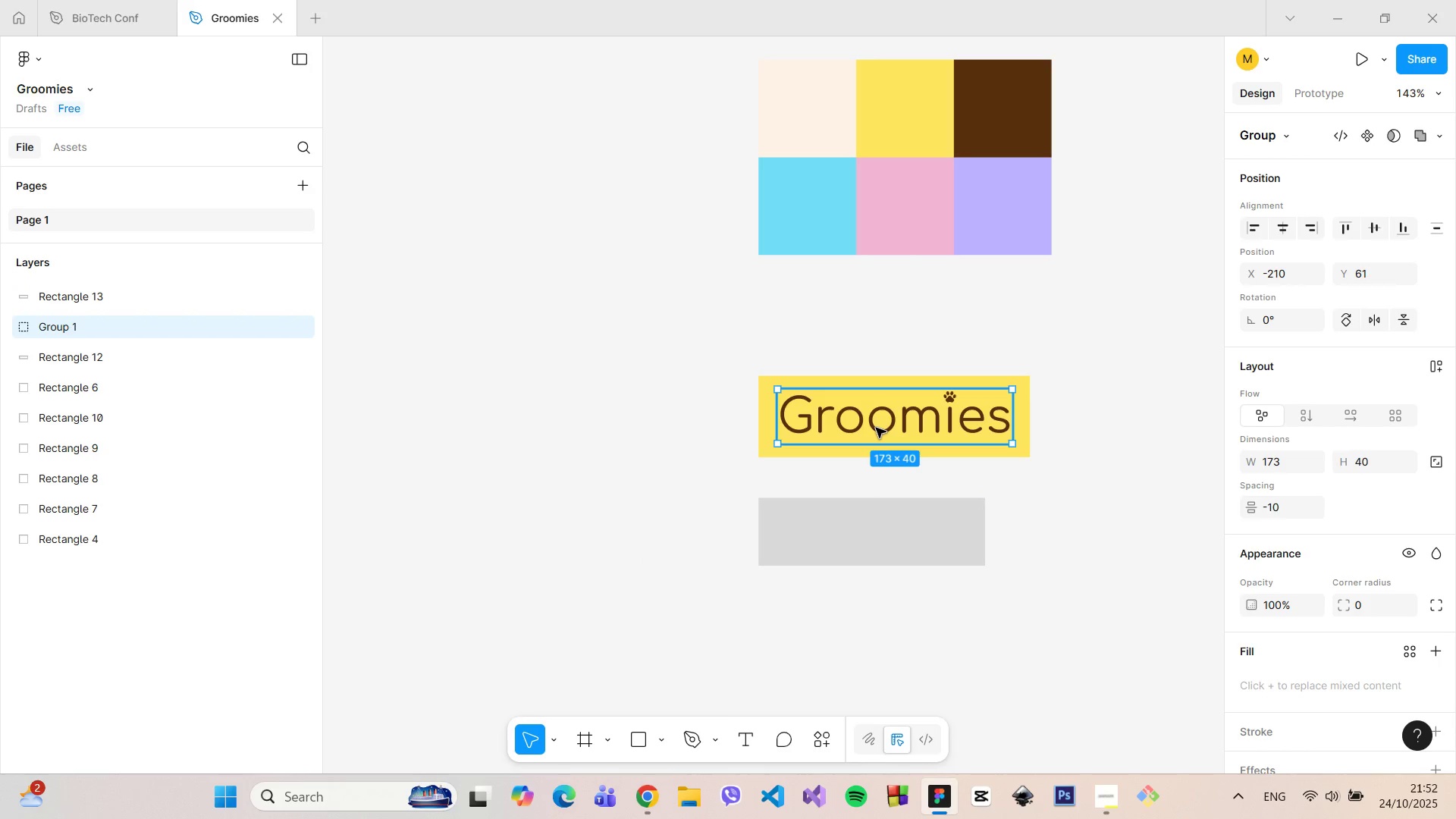 
hold_key(key=AltLeft, duration=1.24)
left_click_drag(start_coordinate=[876, 428], to_coordinate=[862, 541])
 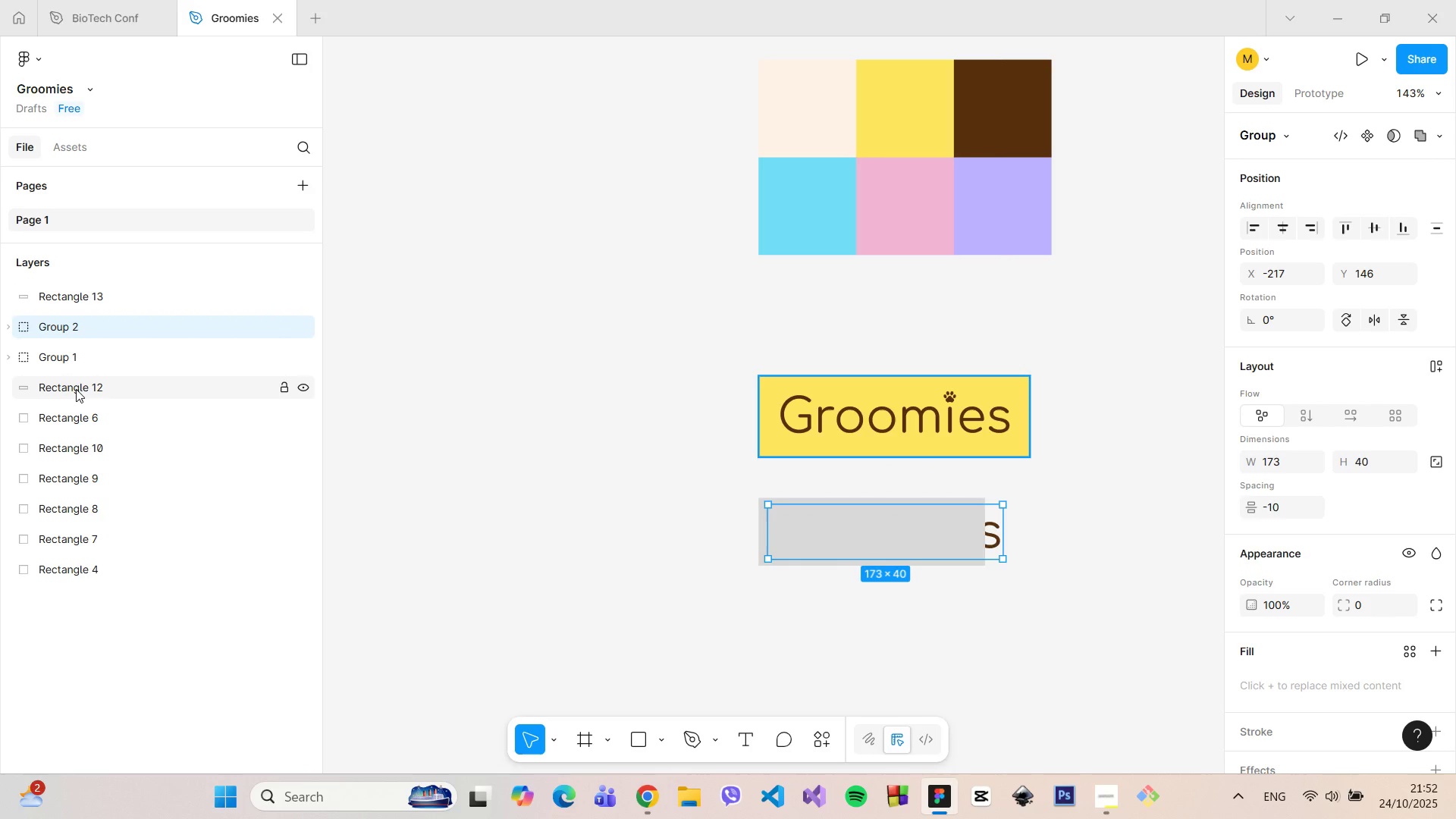 
left_click_drag(start_coordinate=[74, 300], to_coordinate=[77, 339])
 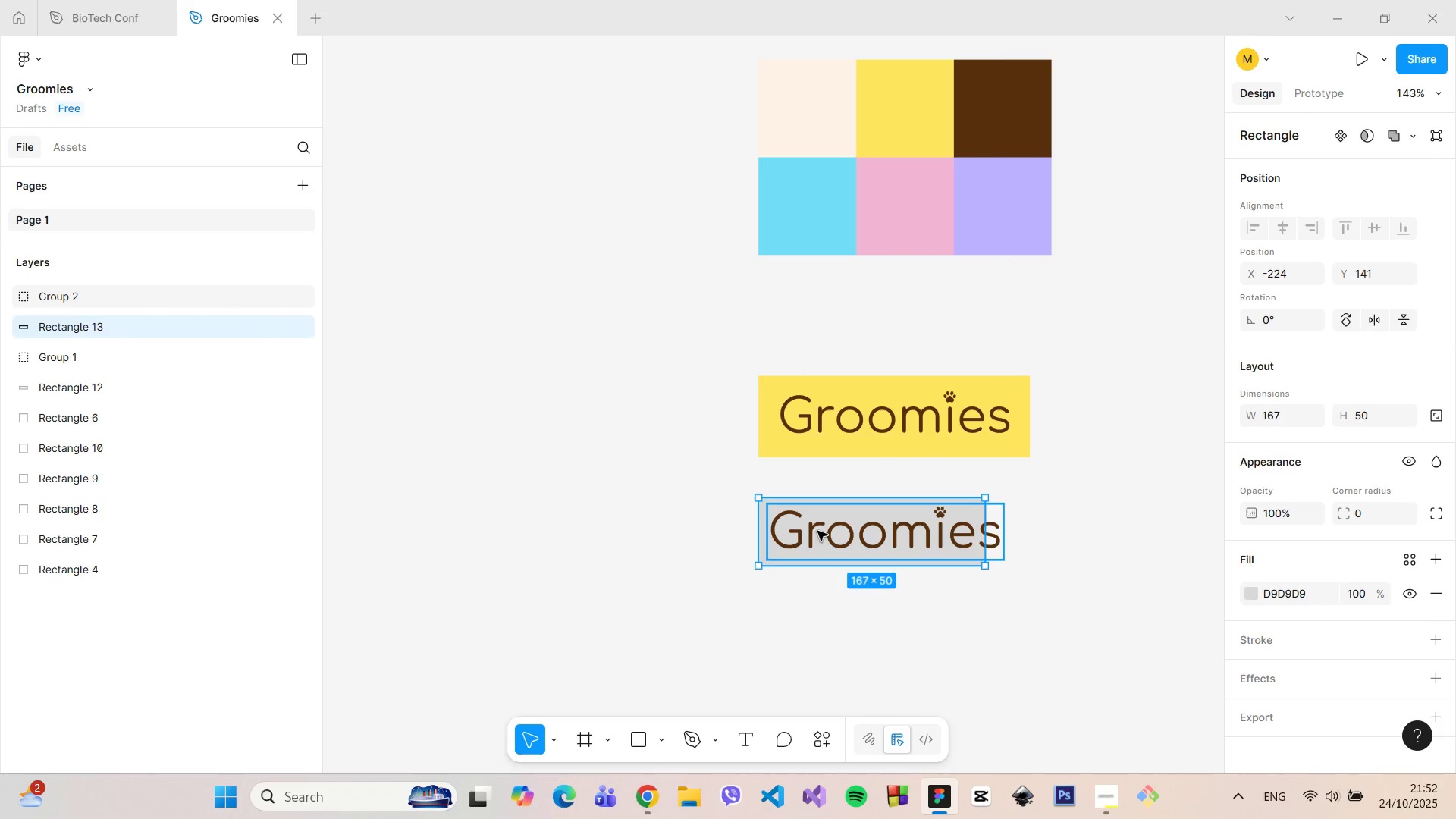 
left_click([818, 531])
 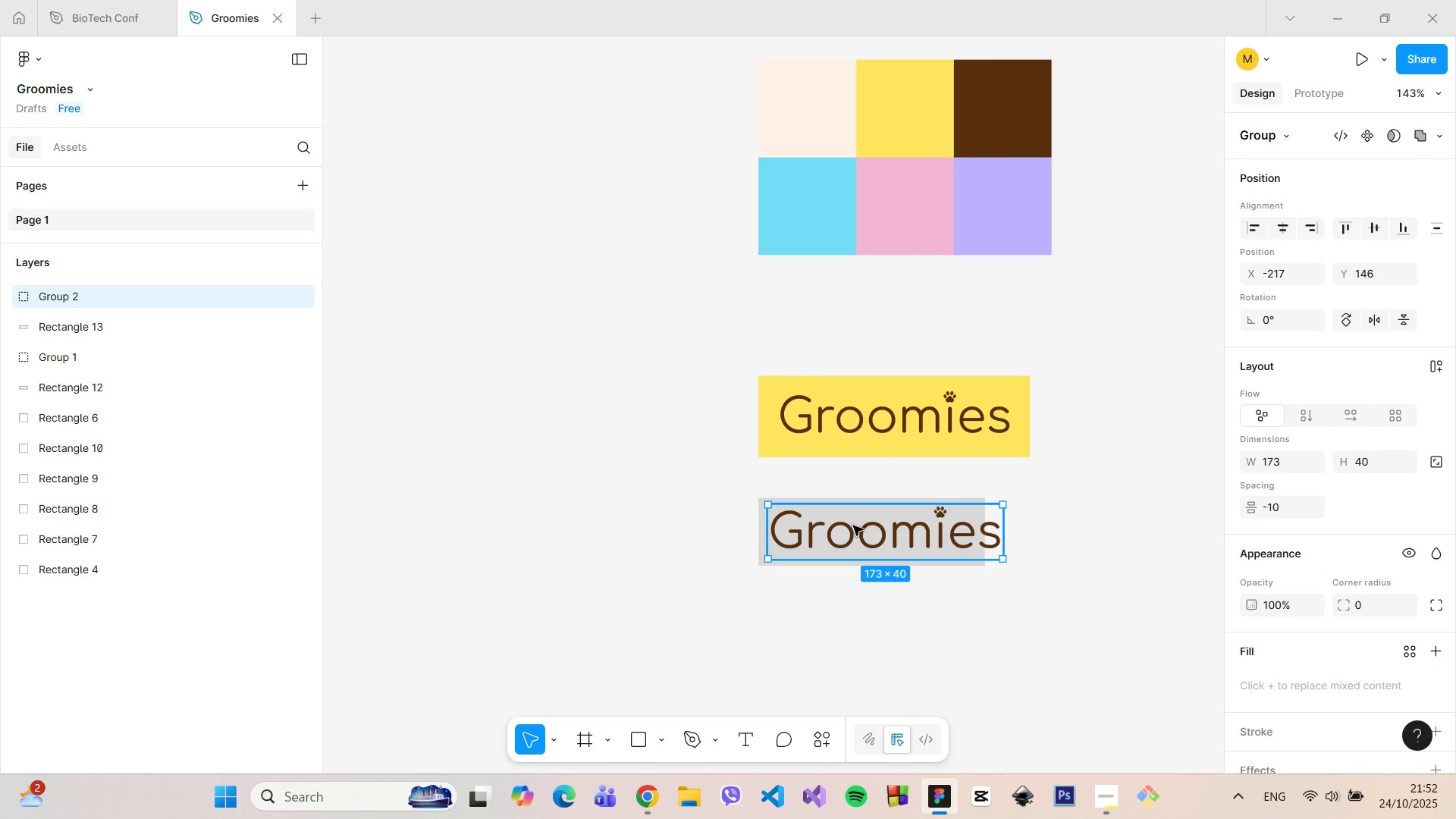 
double_click([853, 529])
 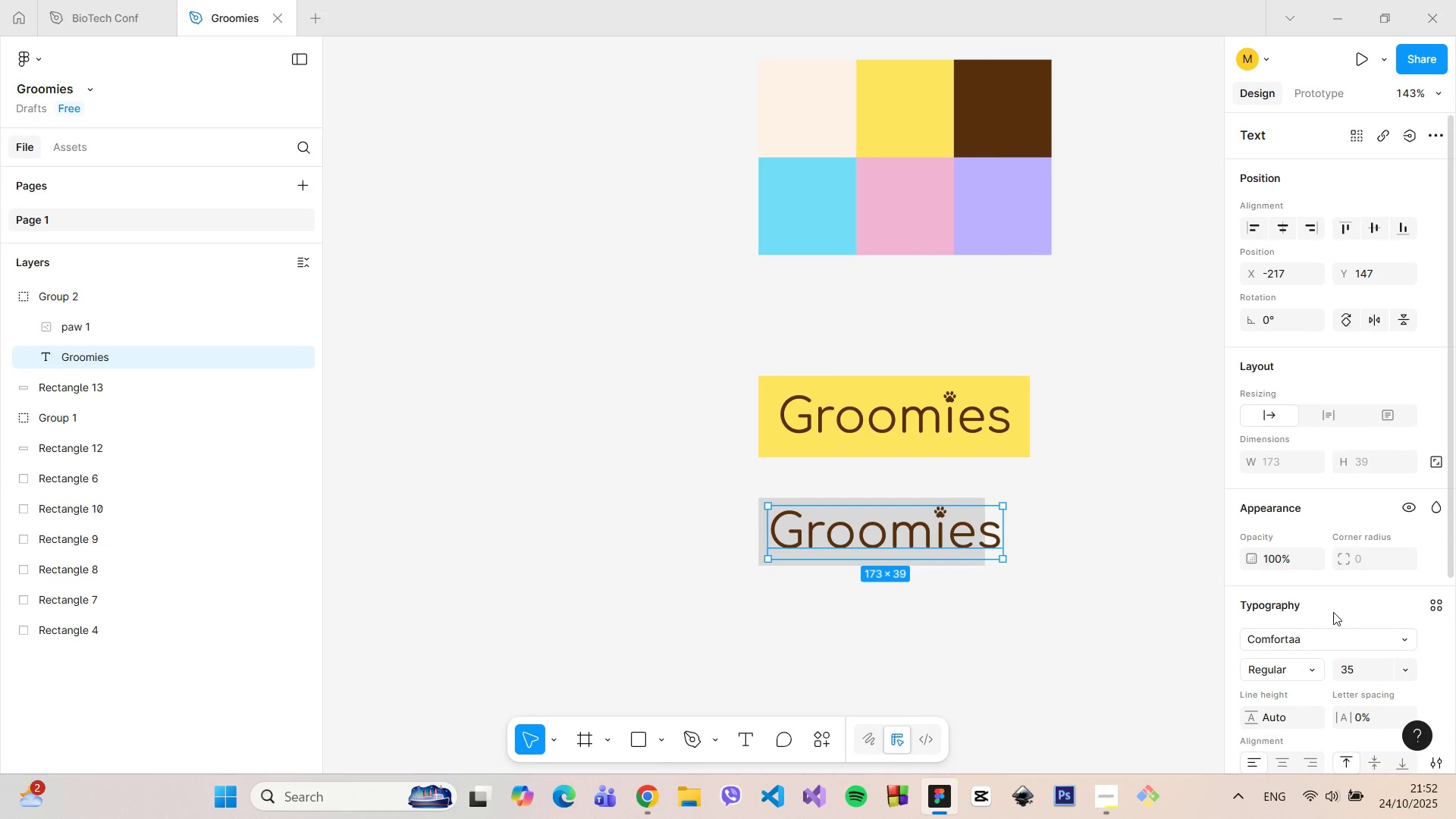 
scroll: coordinate [1333, 612], scroll_direction: down, amount: 2.0
 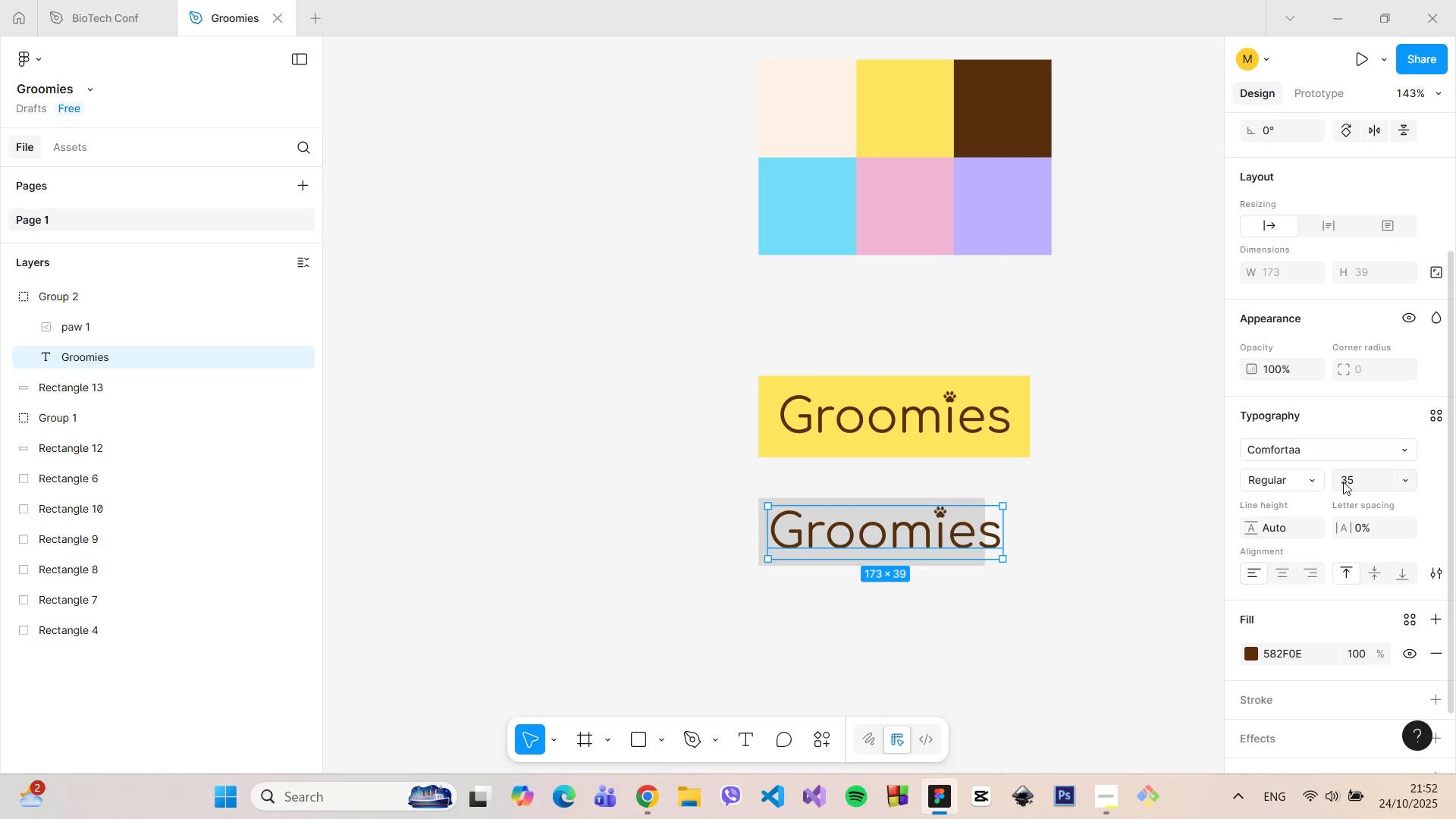 
left_click([1343, 482])
 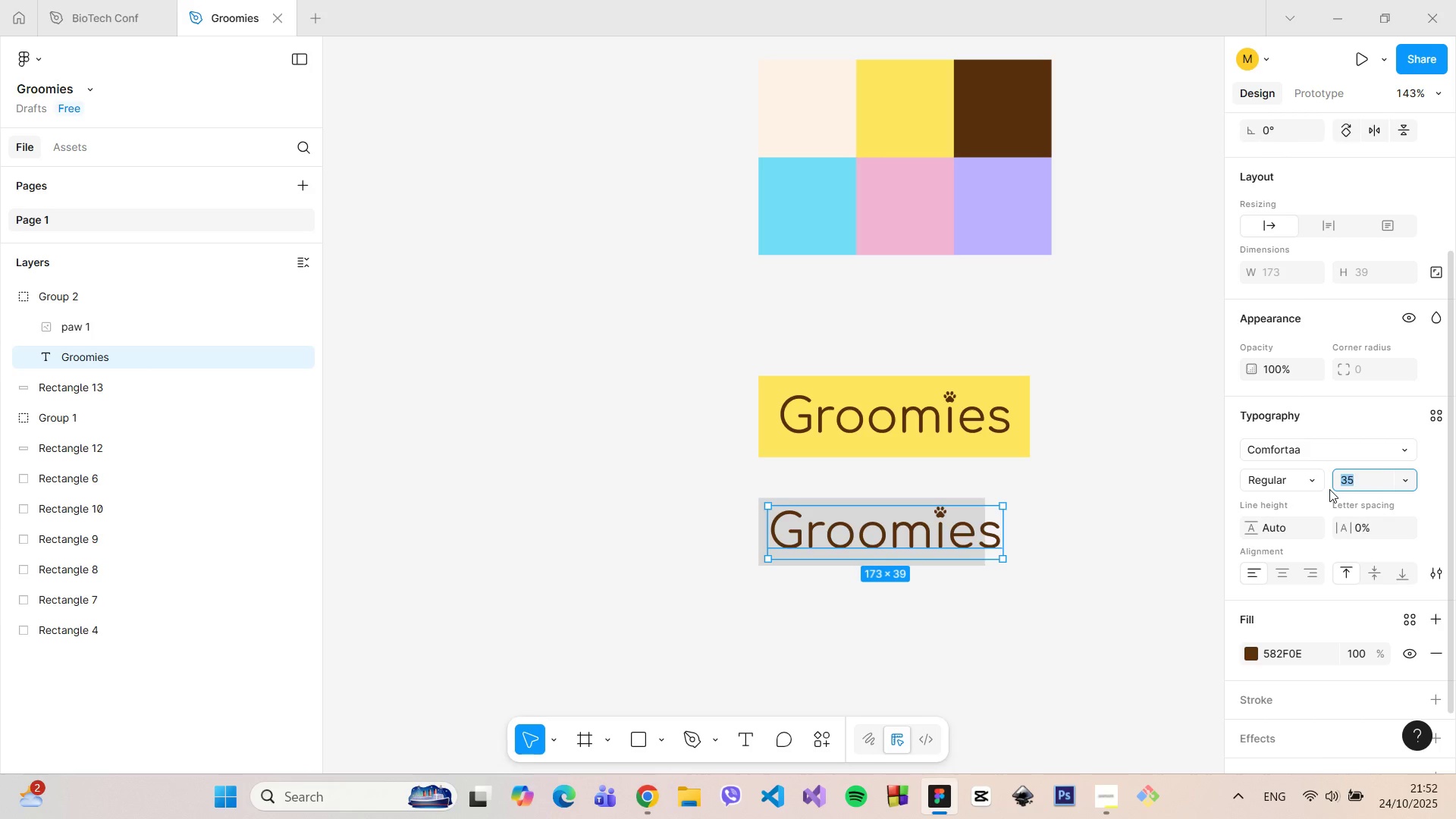 
type(25)
 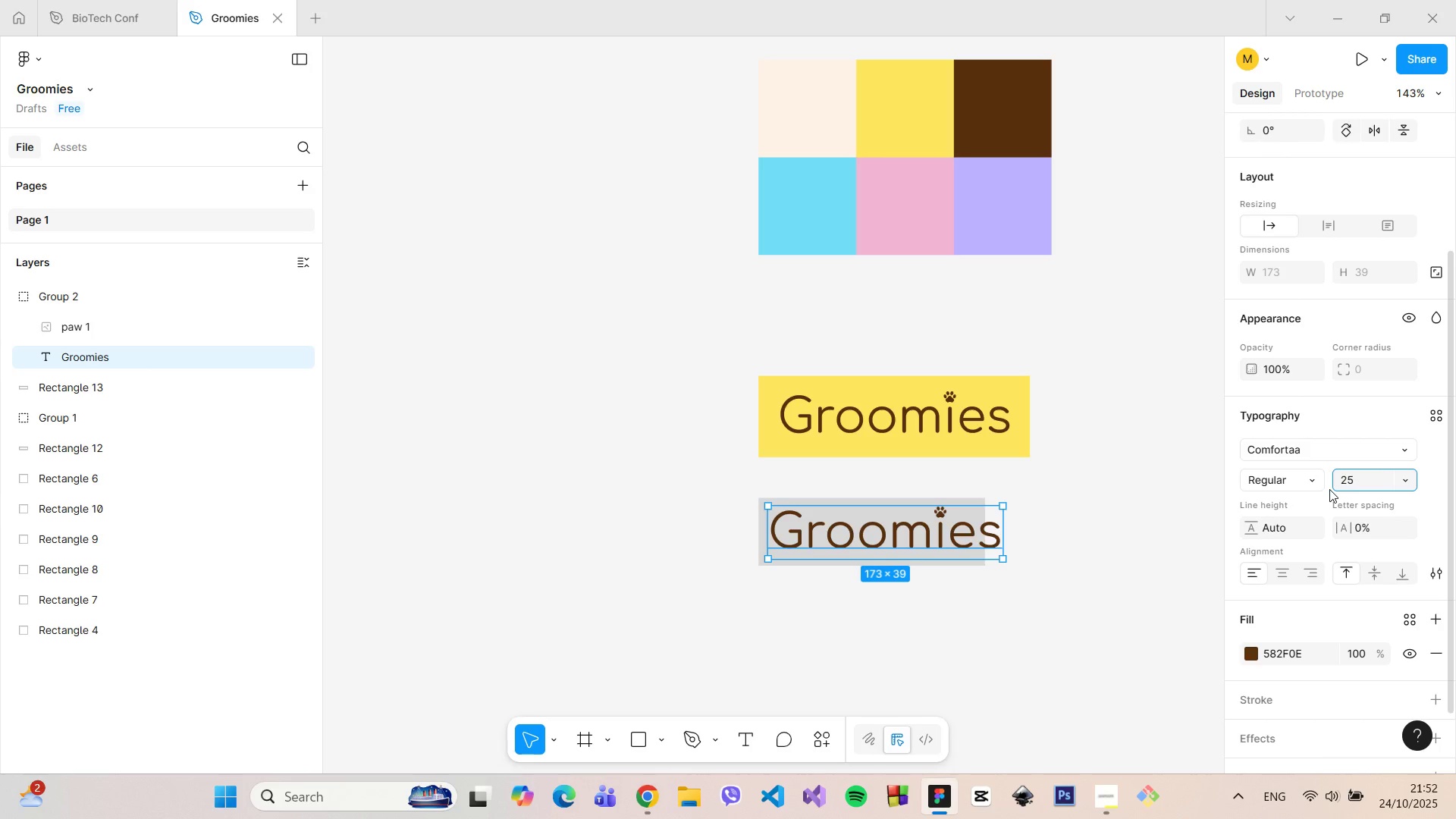 
key(Enter)
 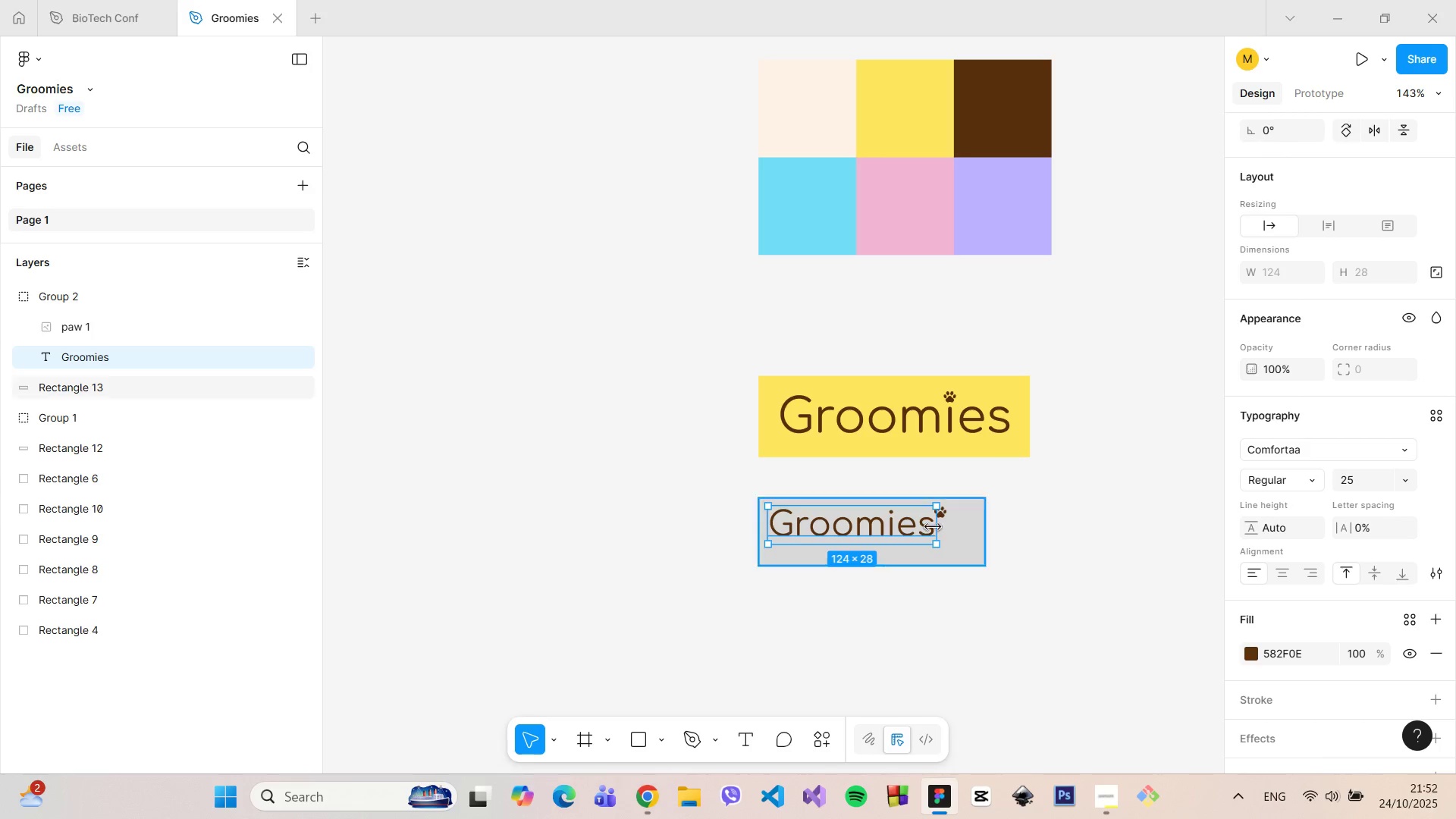 
left_click([956, 533])
 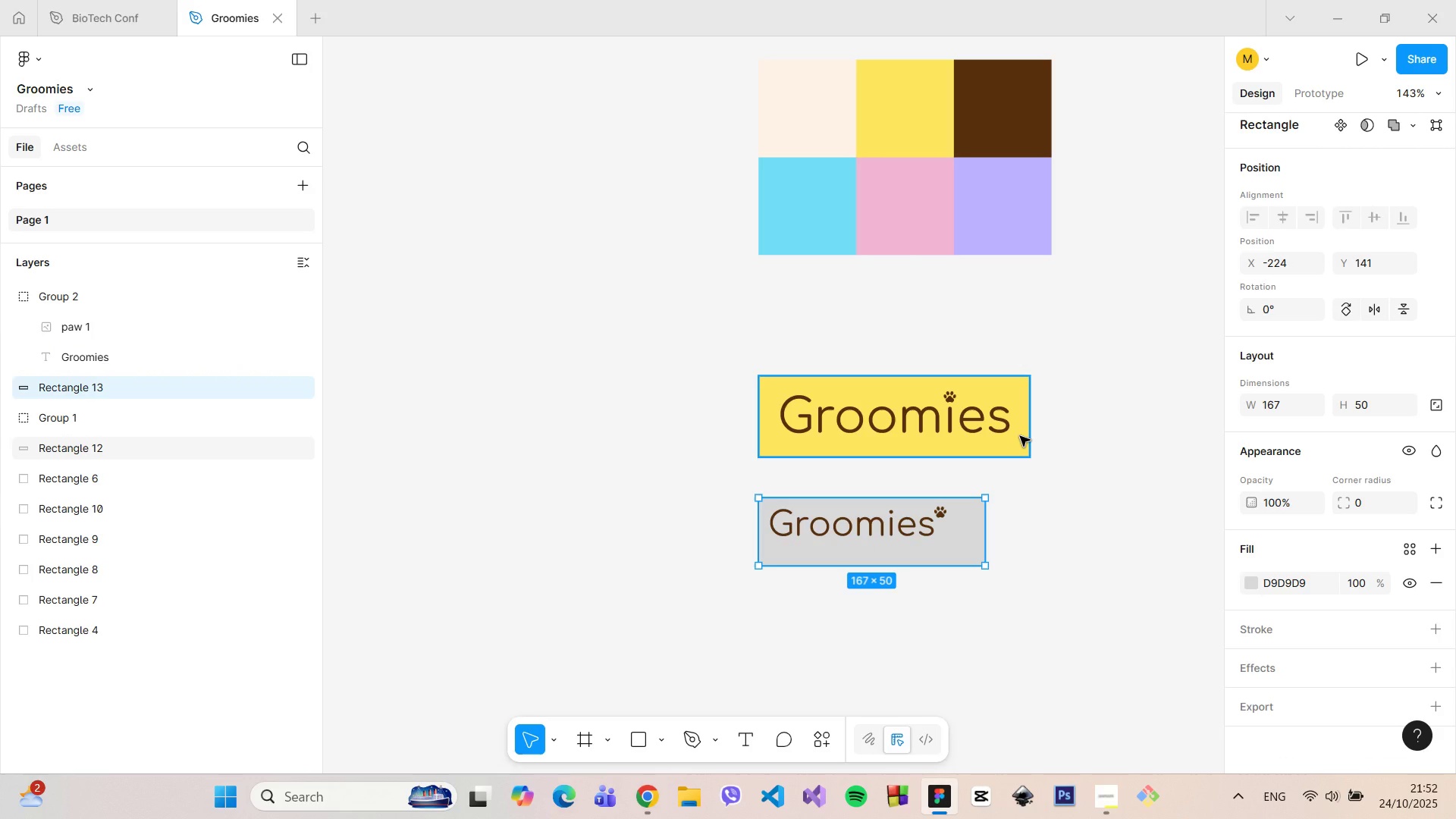 
left_click([1020, 436])
 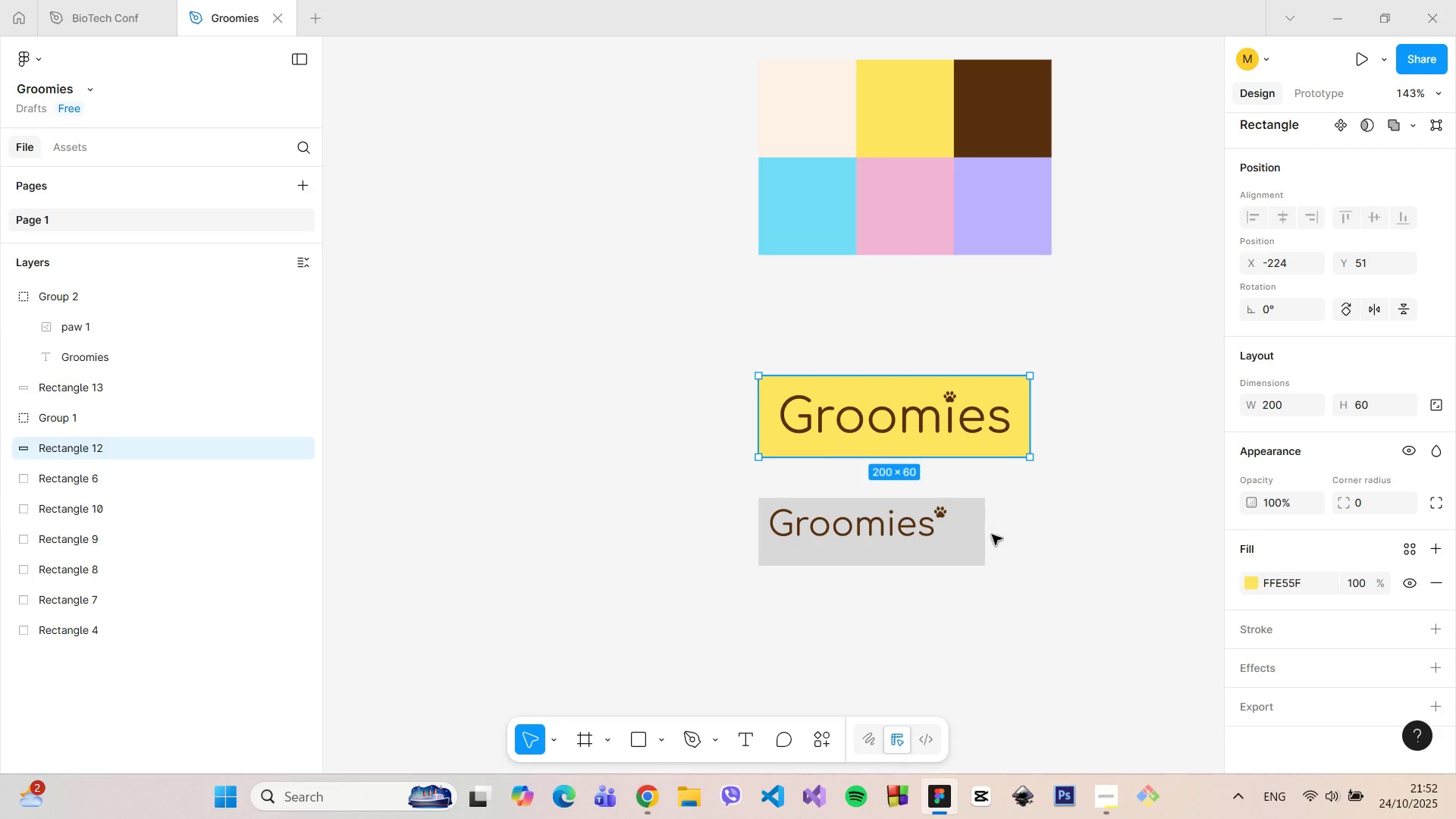 
left_click([973, 540])
 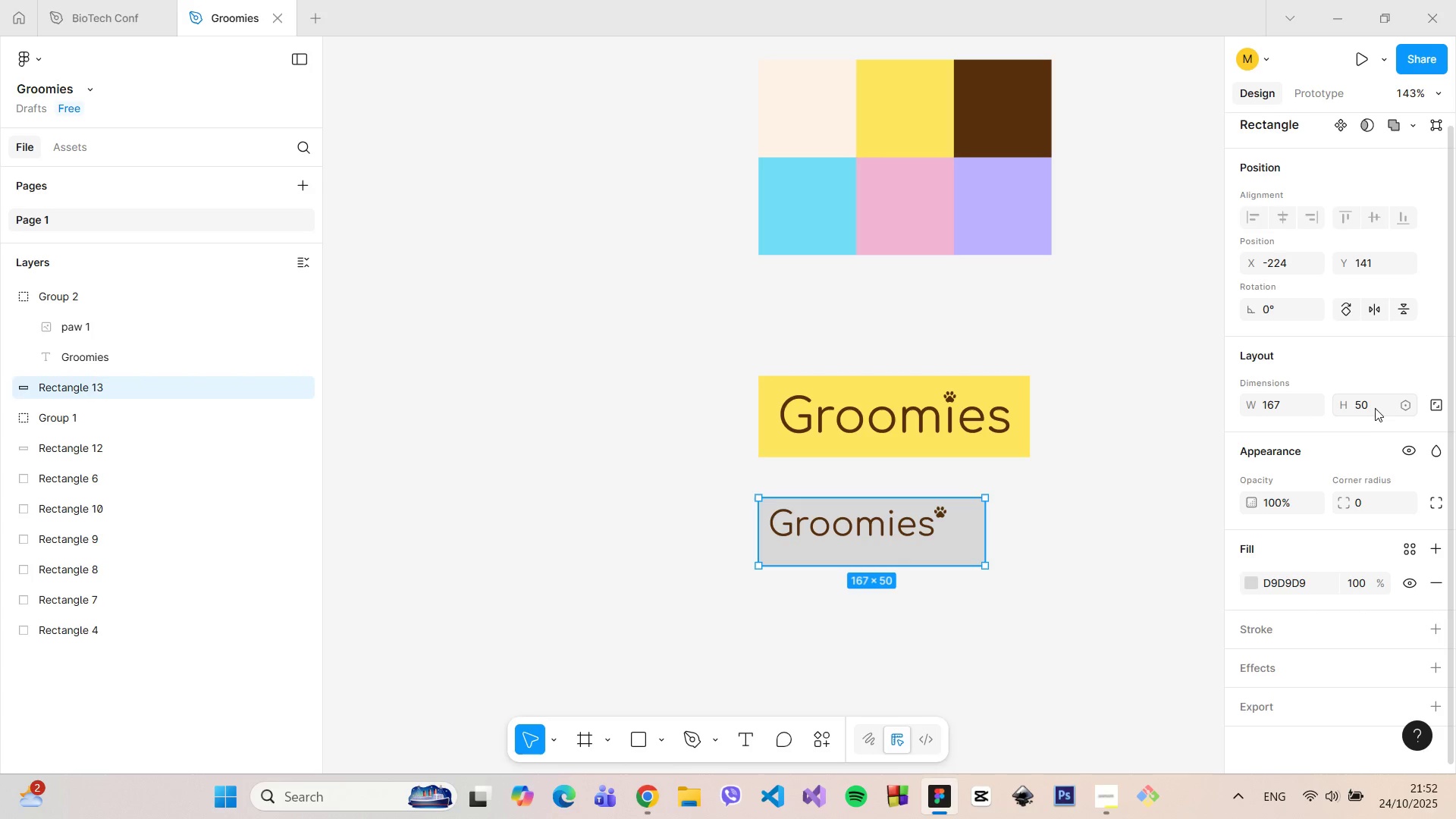 
left_click([1374, 406])
 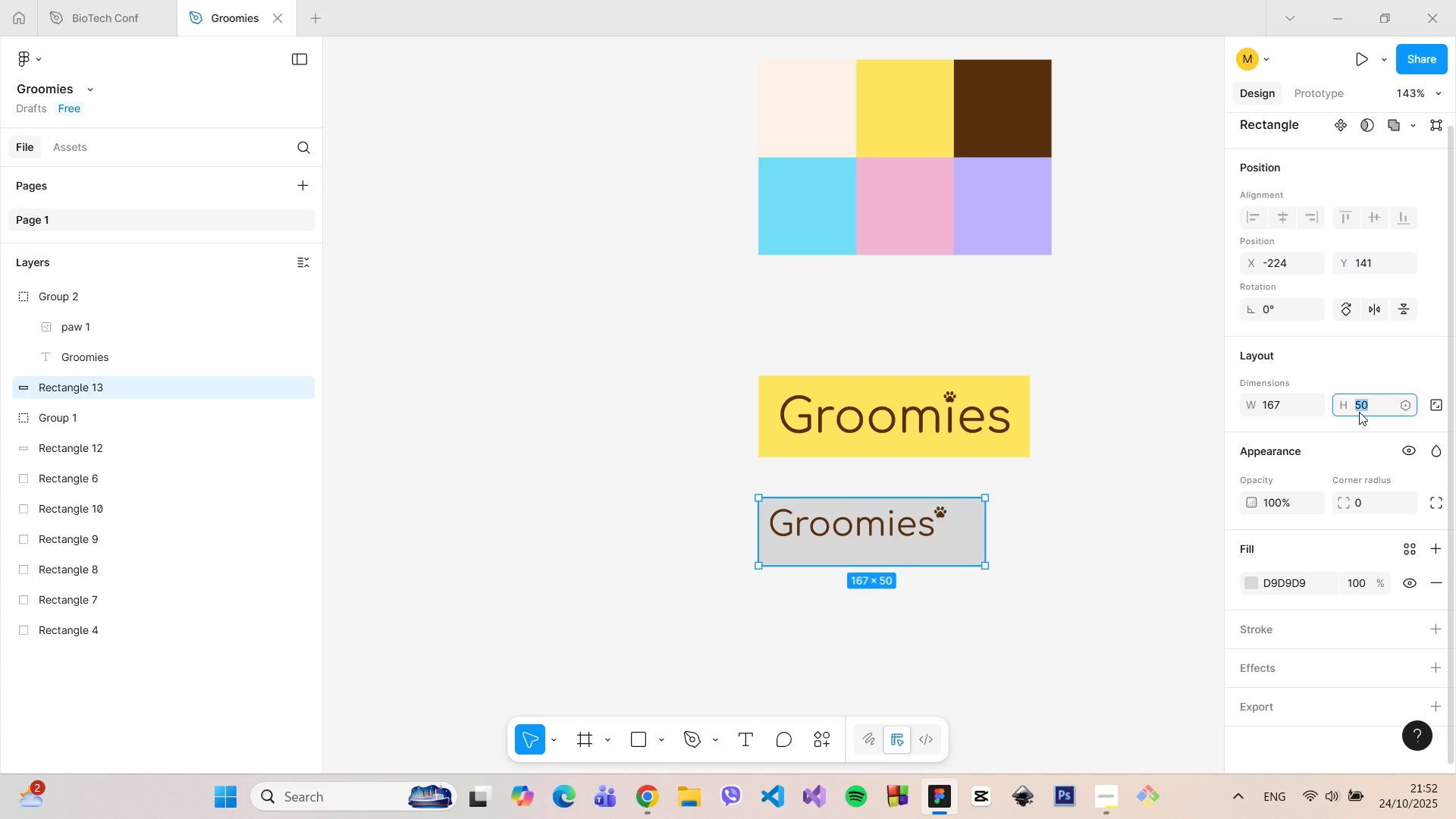 
type(45)
 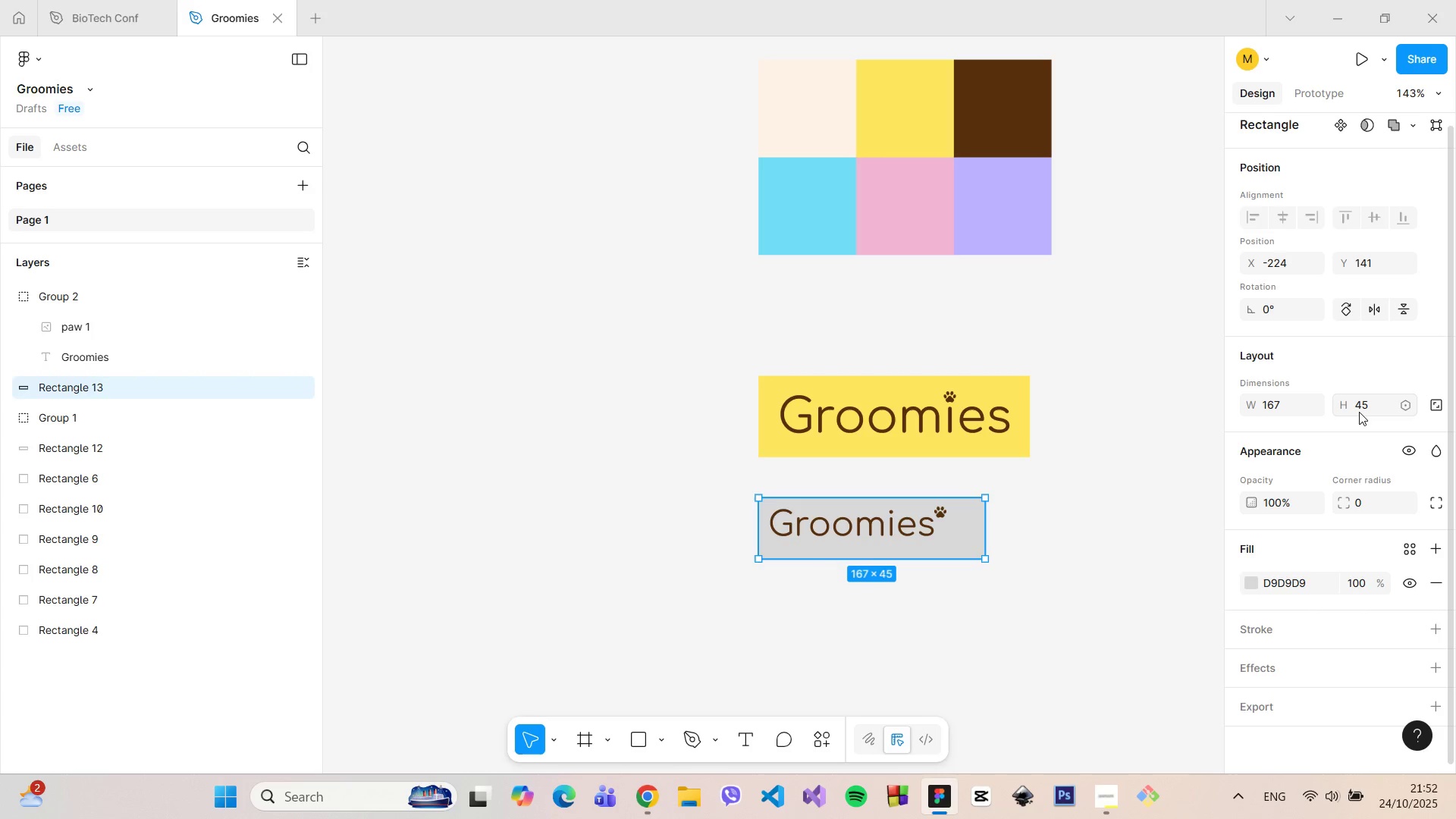 
key(Enter)
 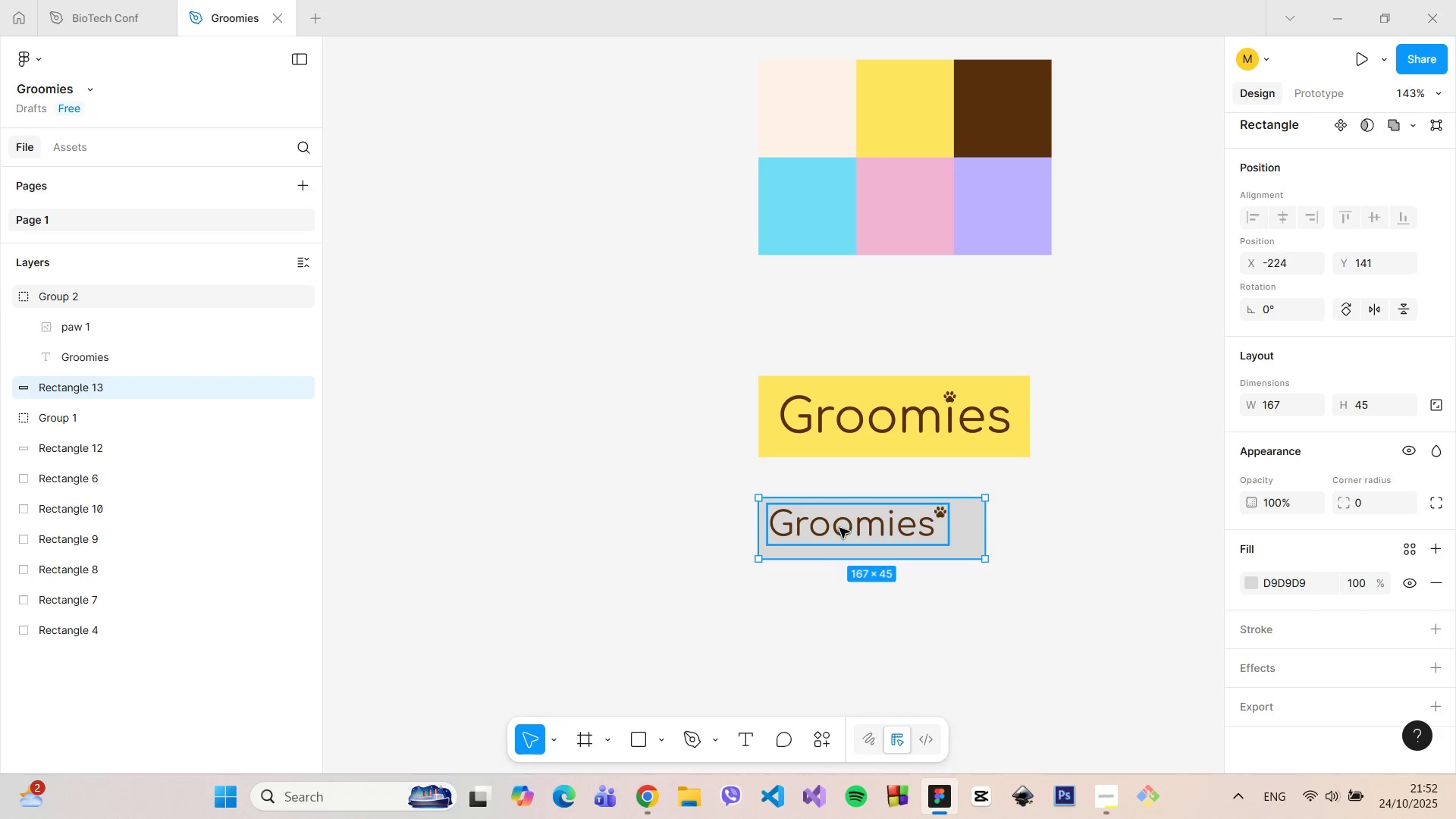 
left_click_drag(start_coordinate=[857, 531], to_coordinate=[858, 537])
 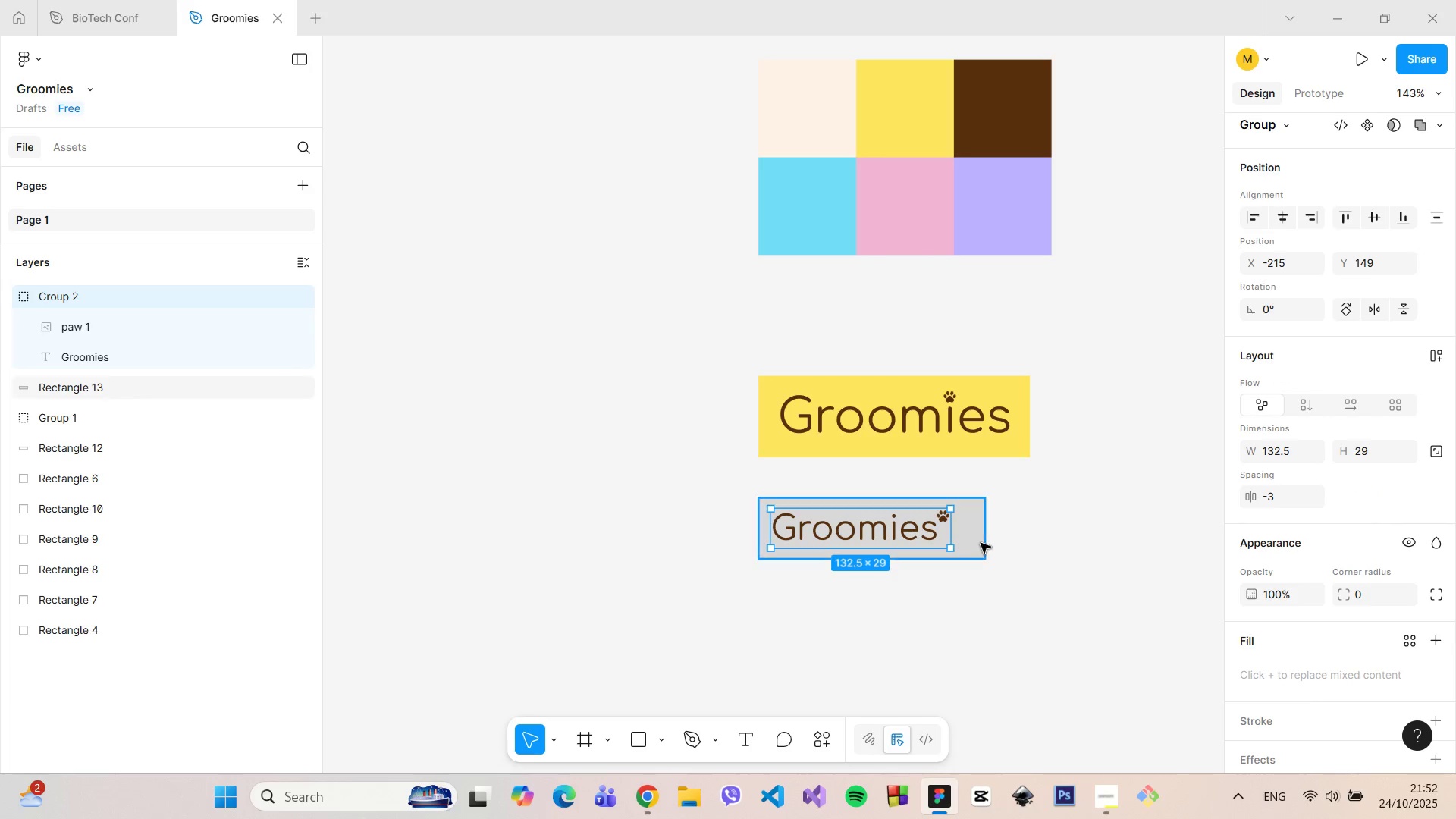 
left_click([981, 541])
 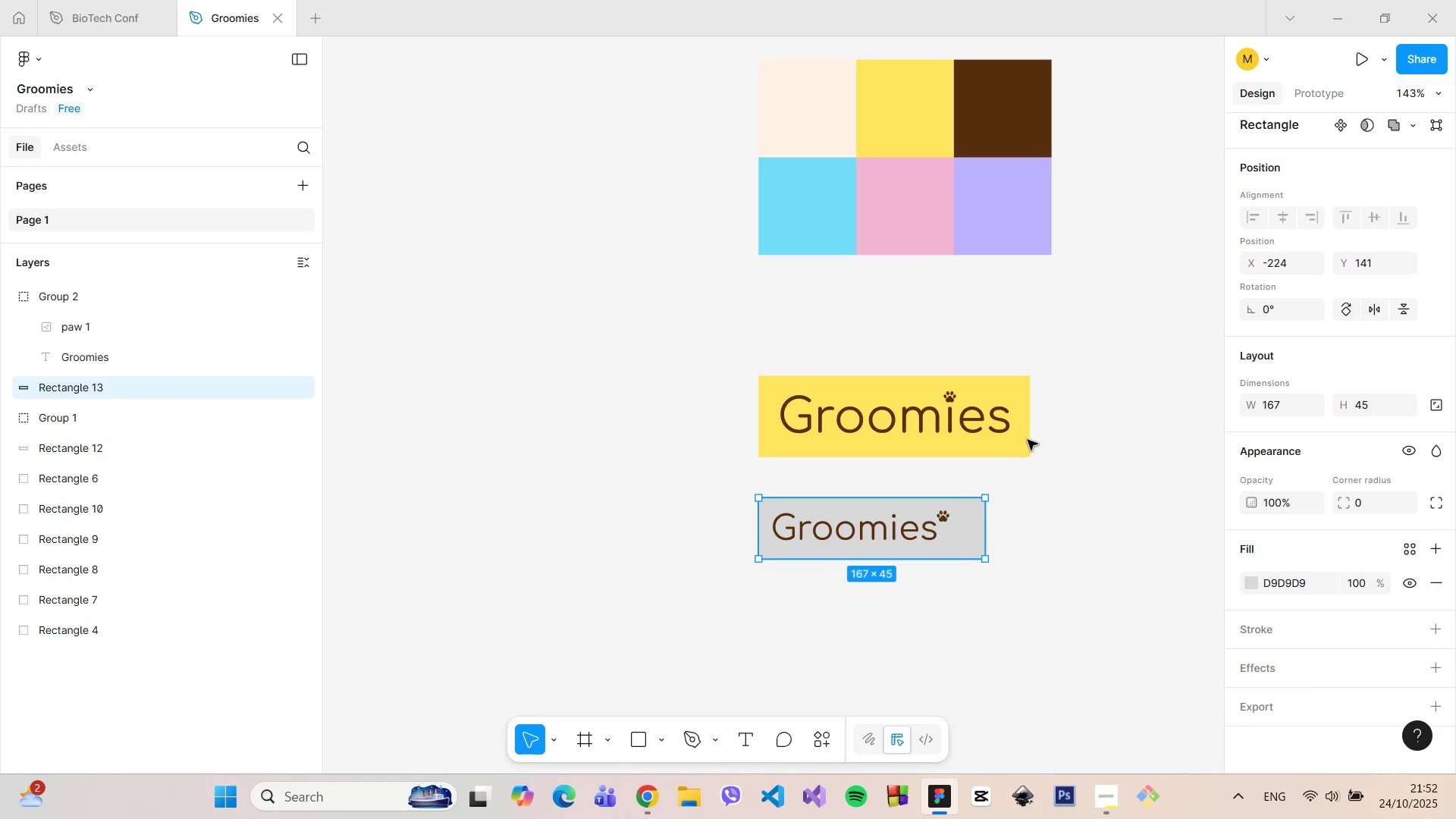 
left_click([1028, 440])
 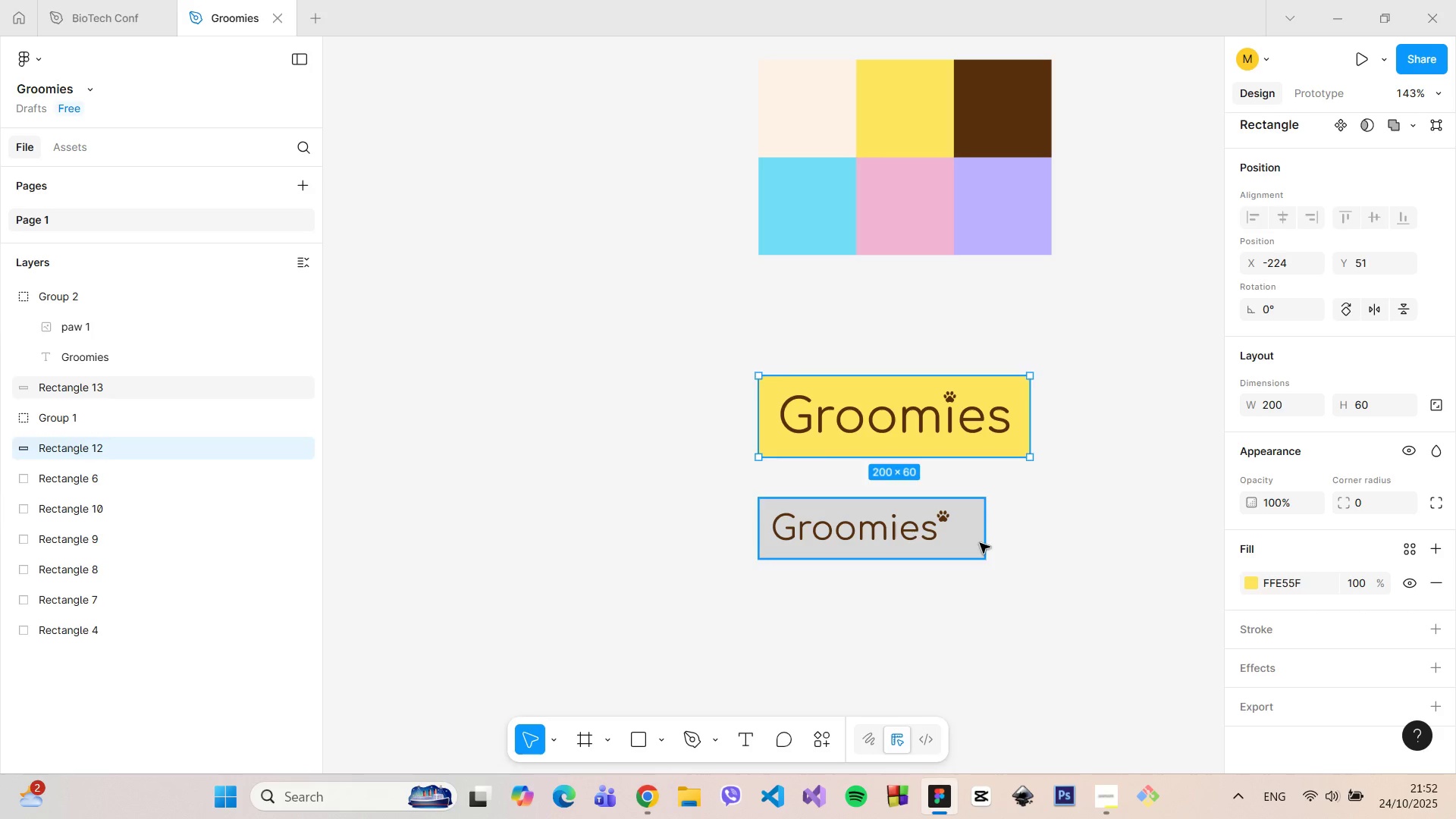 
left_click([980, 543])
 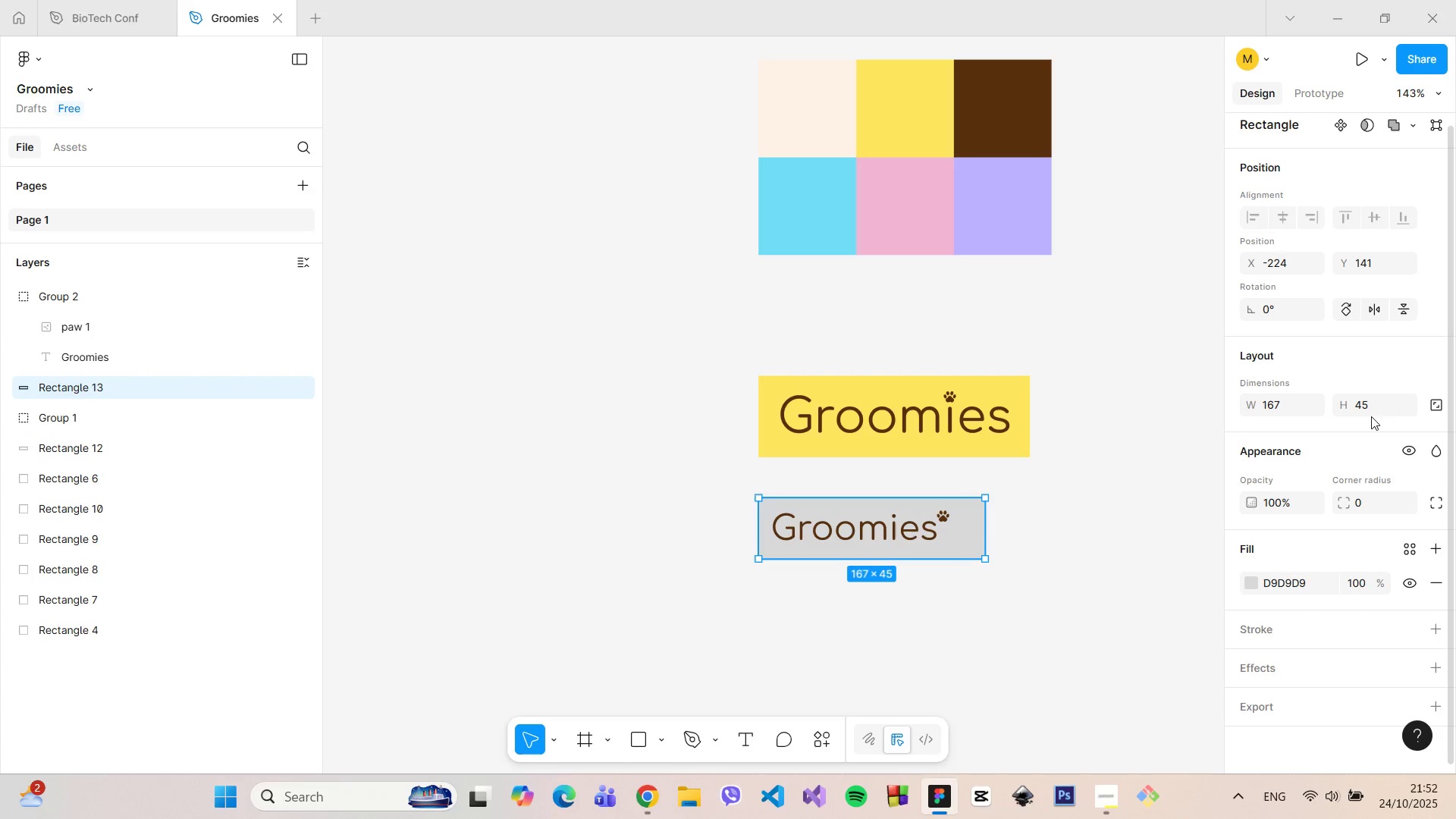 
left_click([1372, 412])
 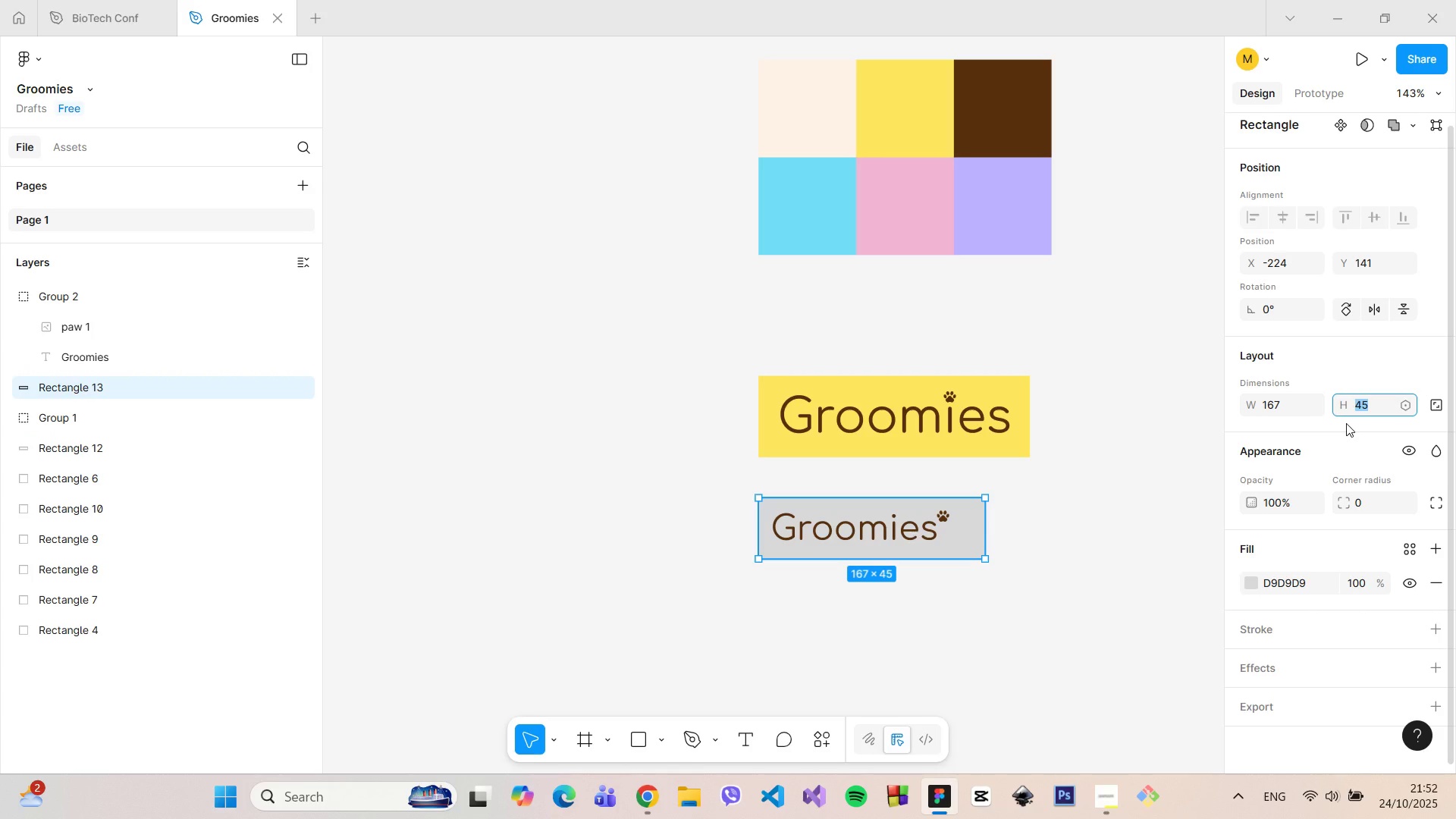 
type(40)
 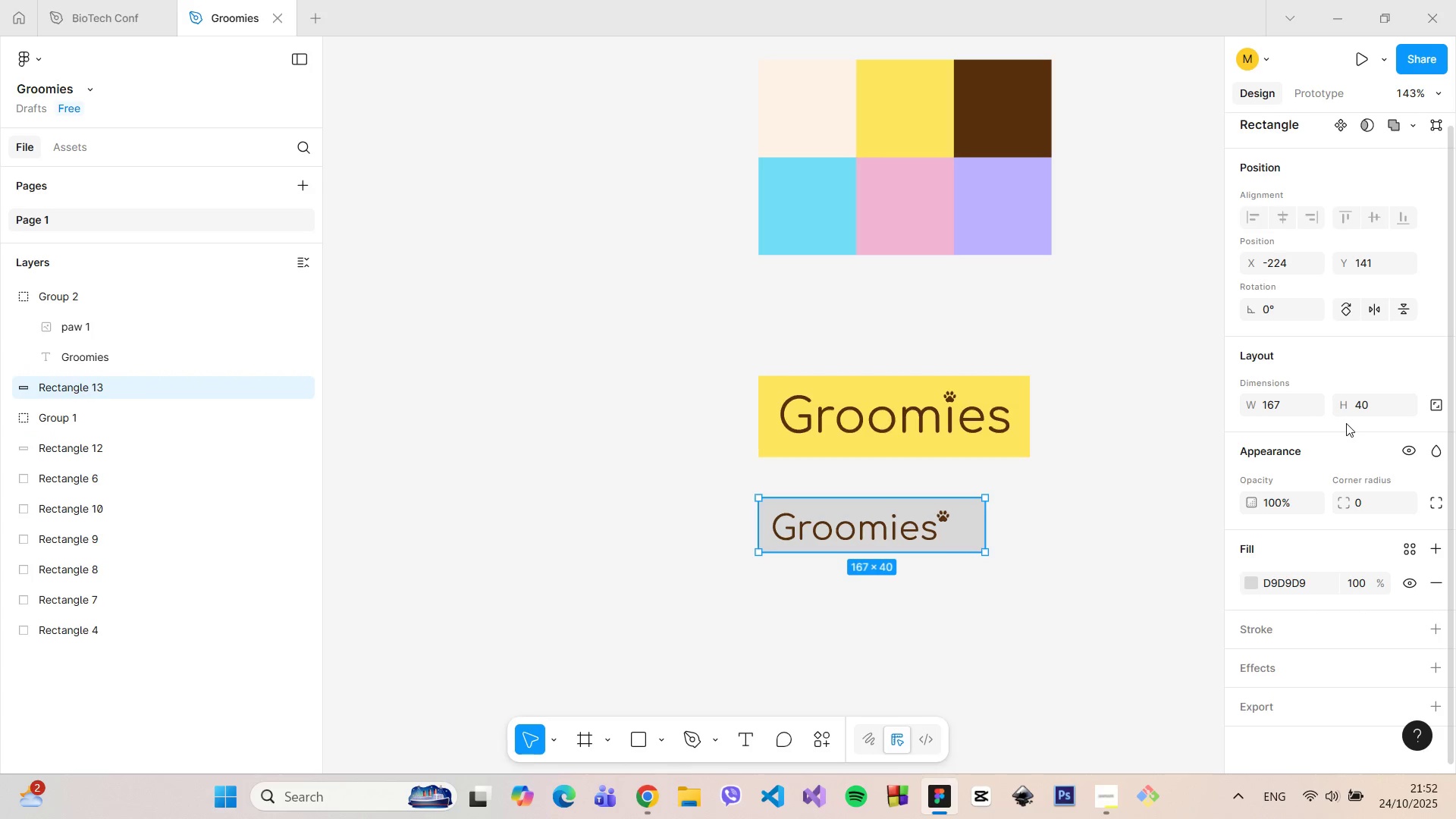 
key(Enter)
 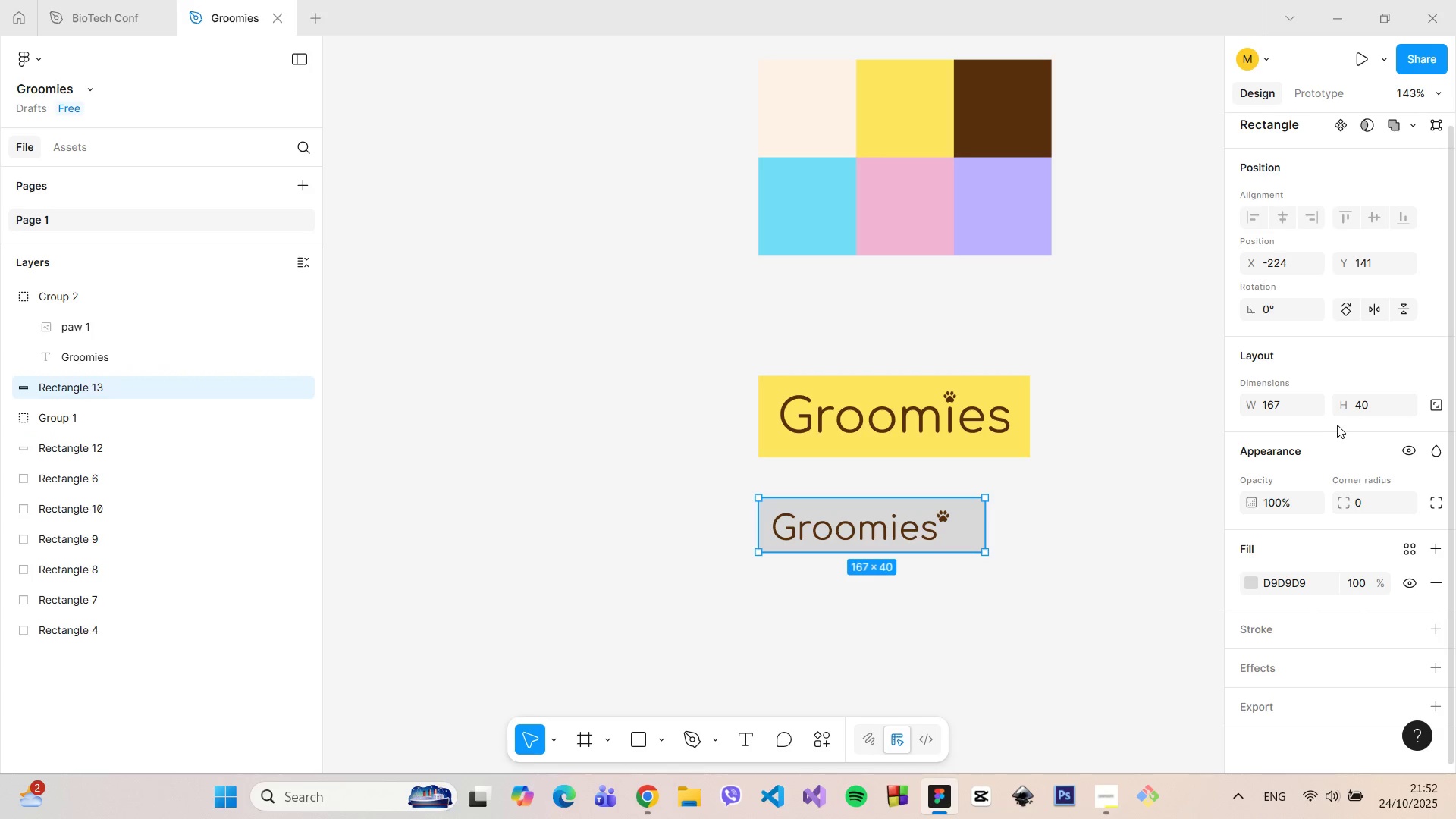 
left_click([1283, 409])
 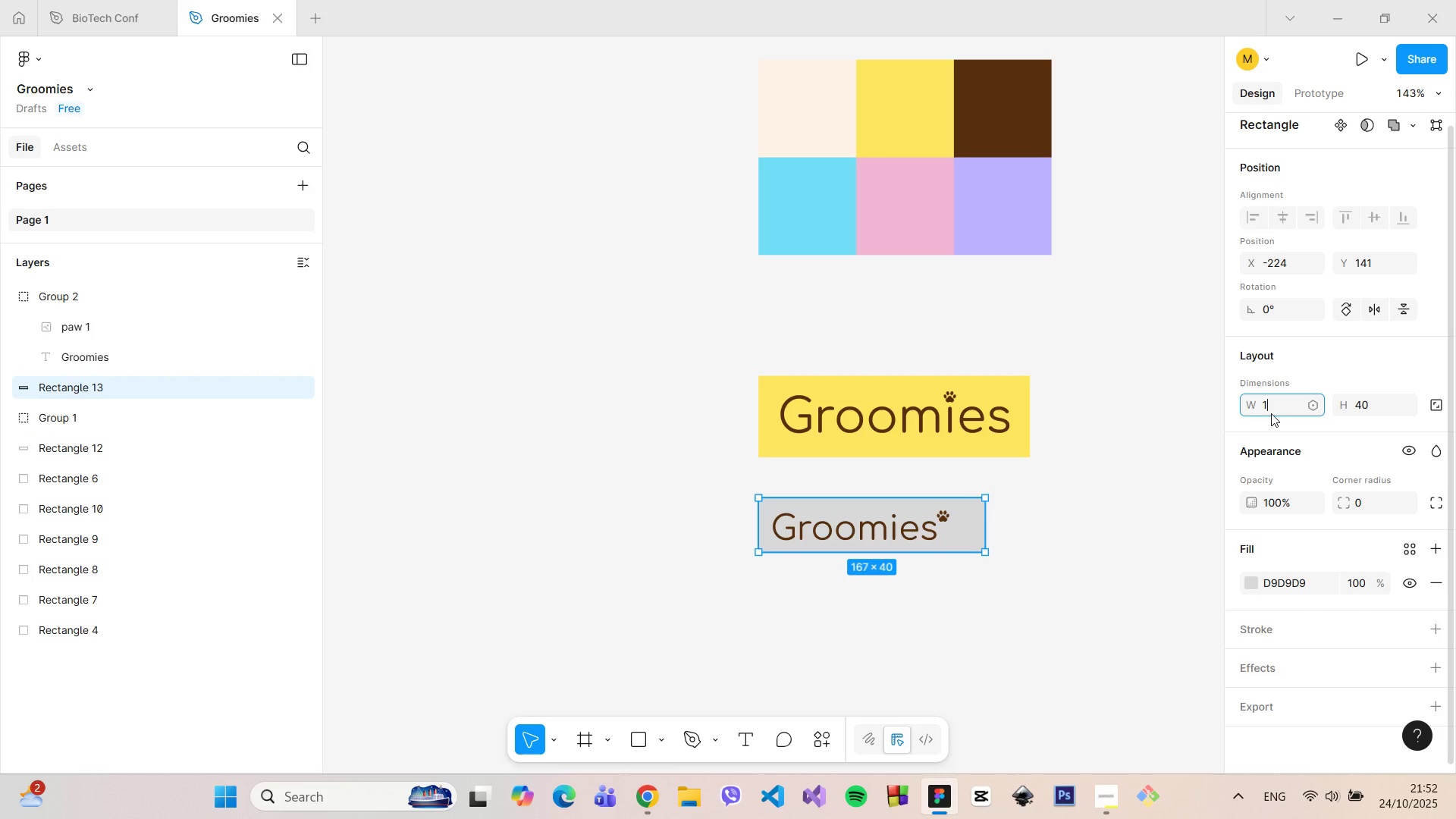 
type(16)
 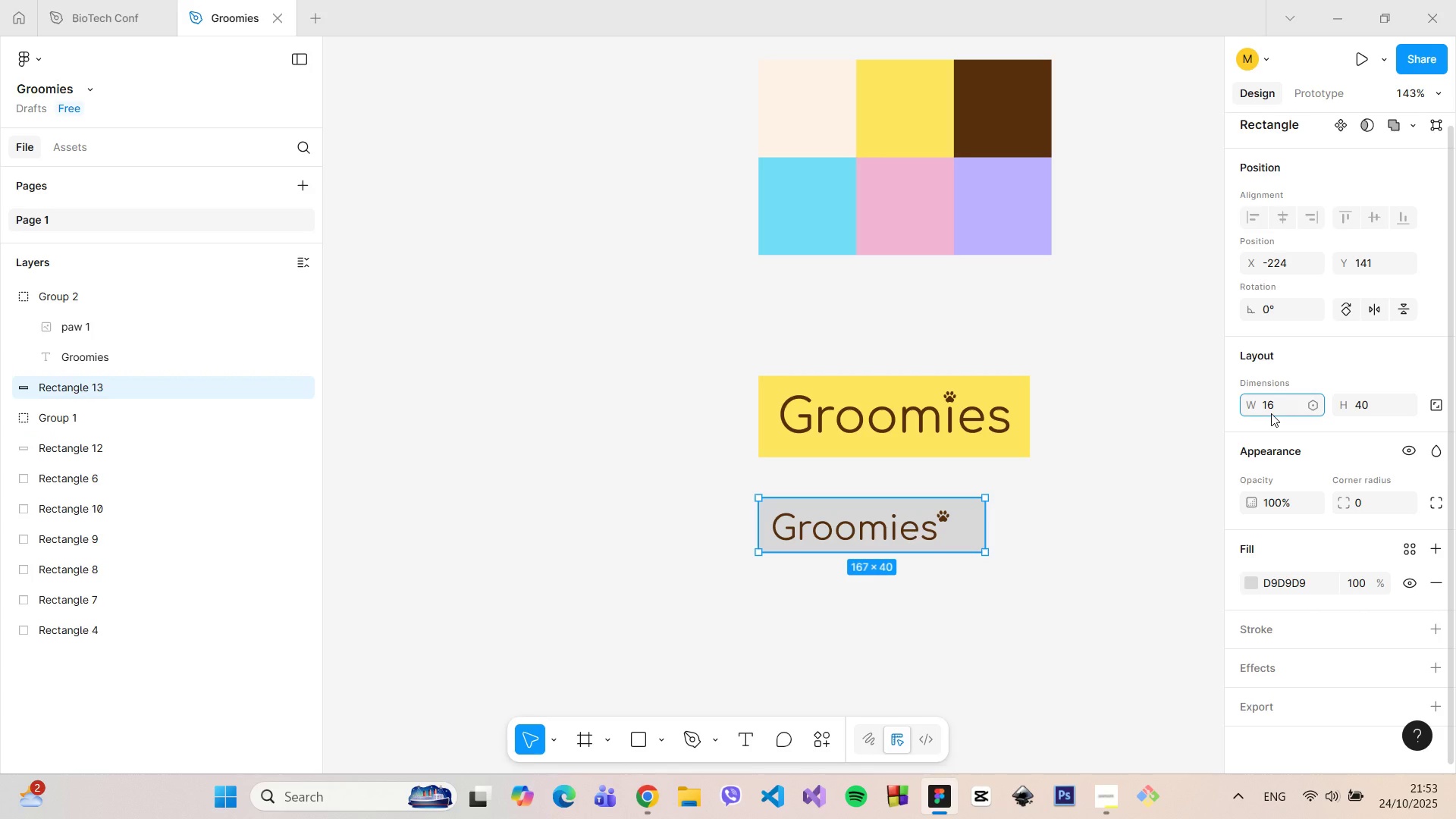 
key(0)
 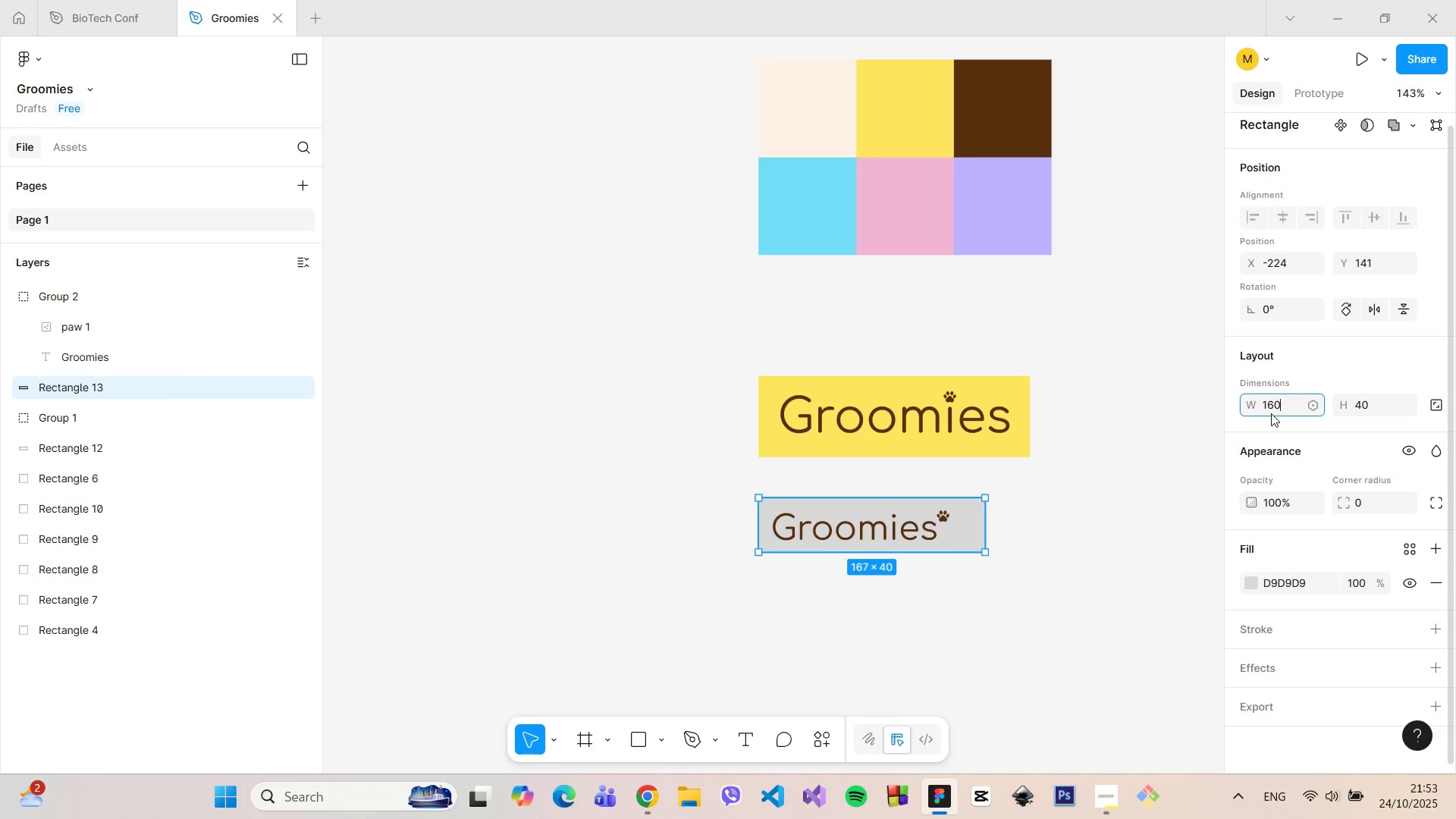 
key(Enter)
 